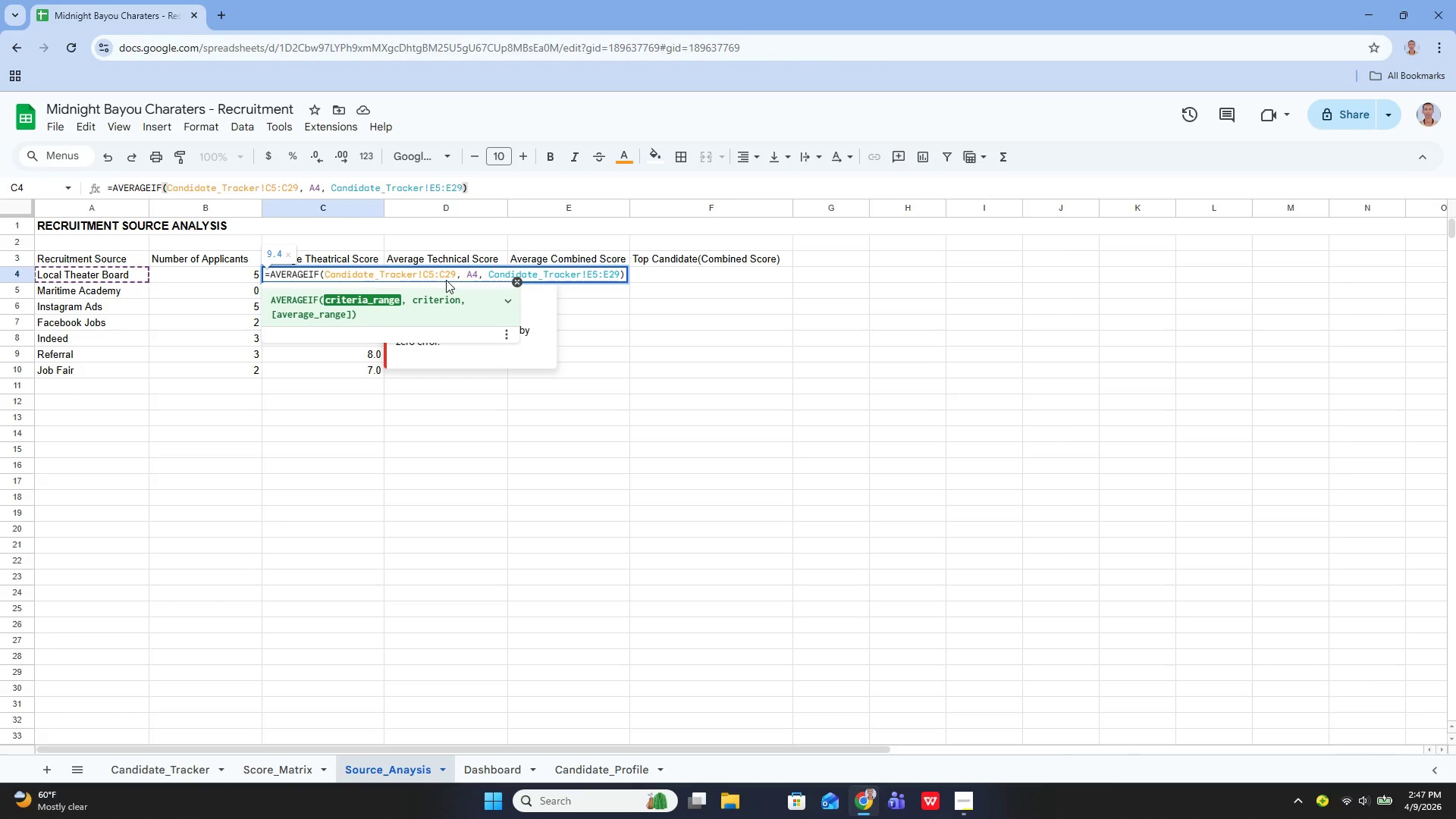 
key(ArrowRight)
 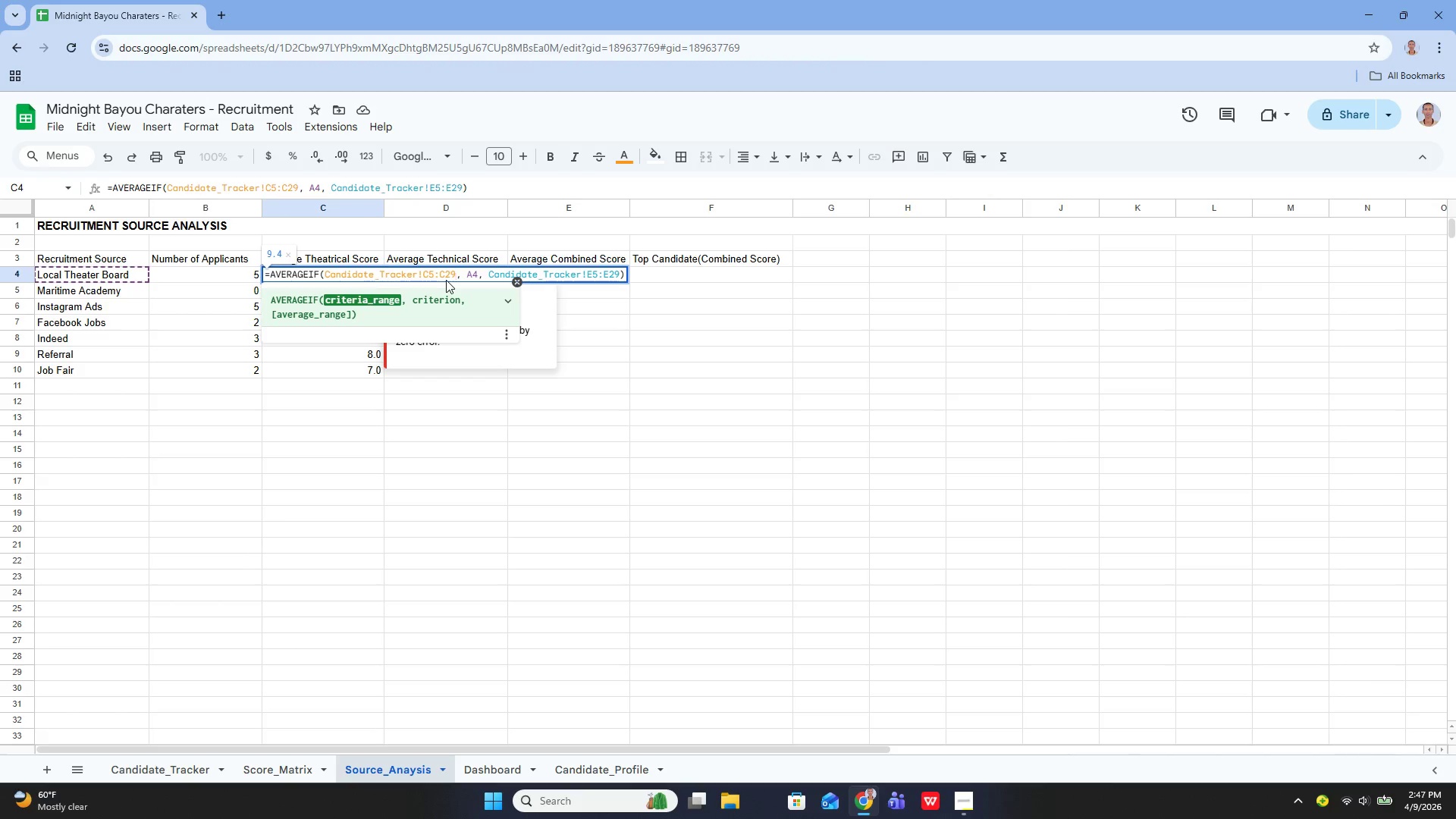 
key(Backspace)
key(Backspace)
type(31)
 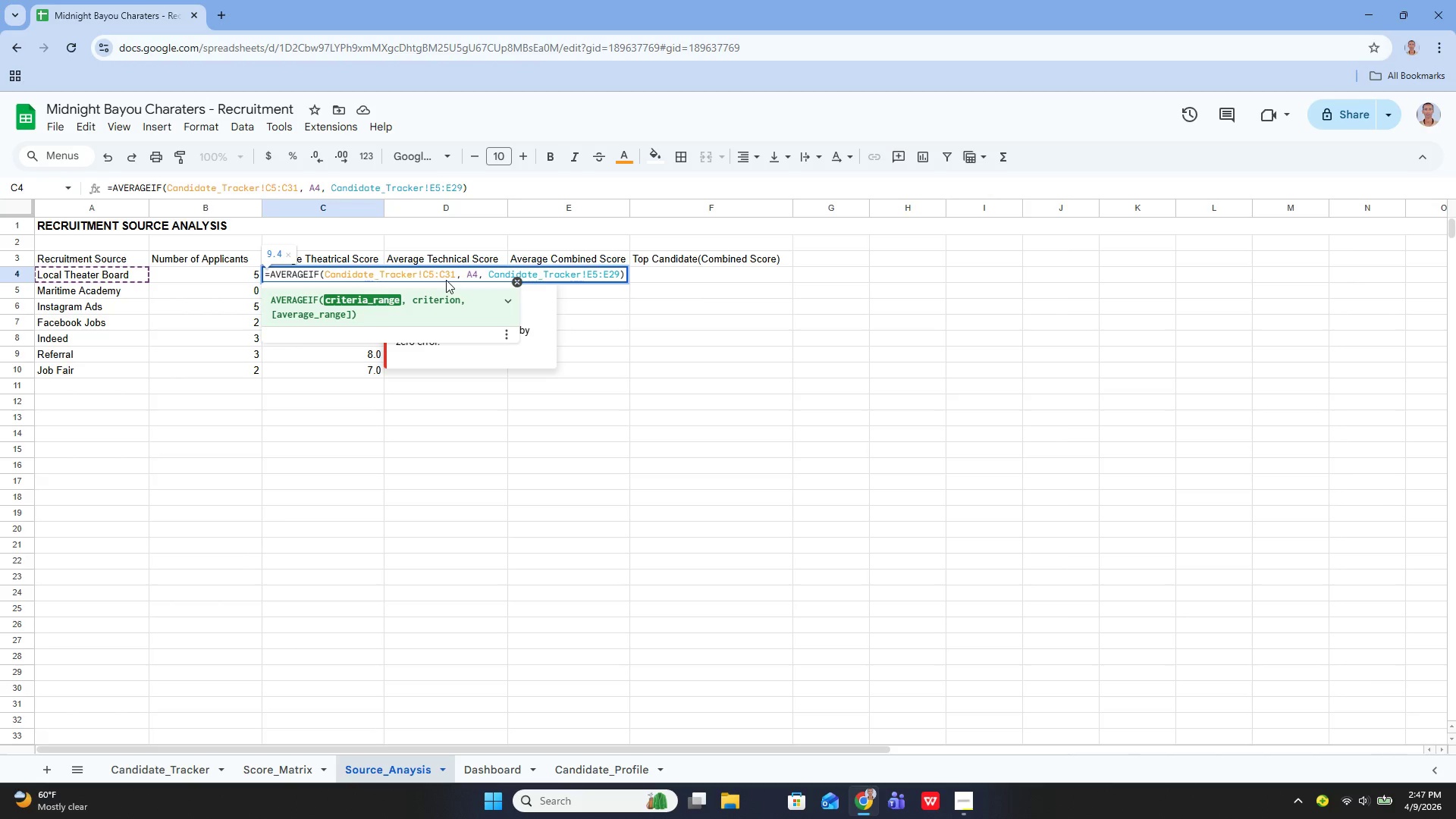 
hold_key(key=ArrowRight, duration=1.3)
 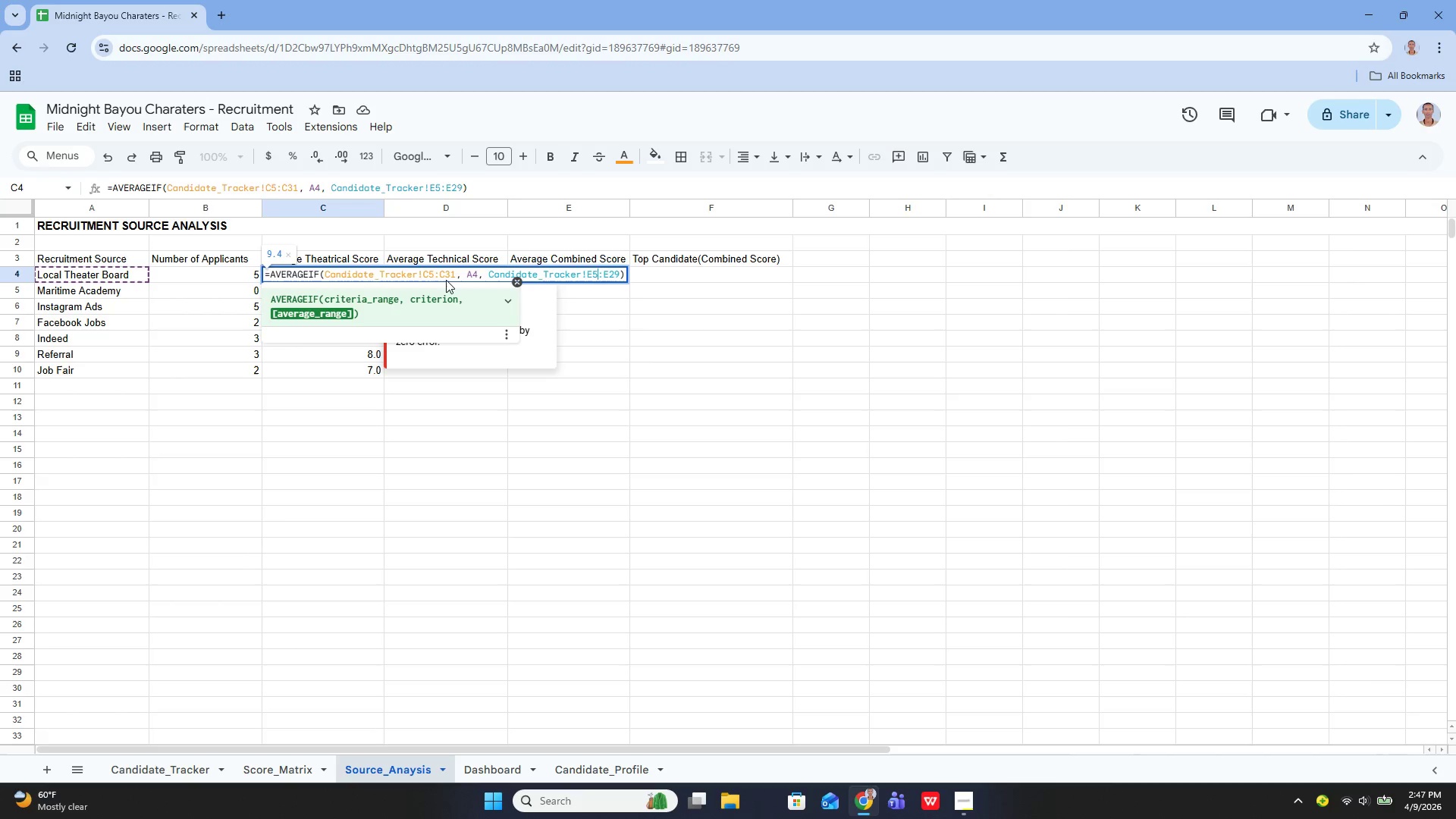 
key(ArrowRight)
 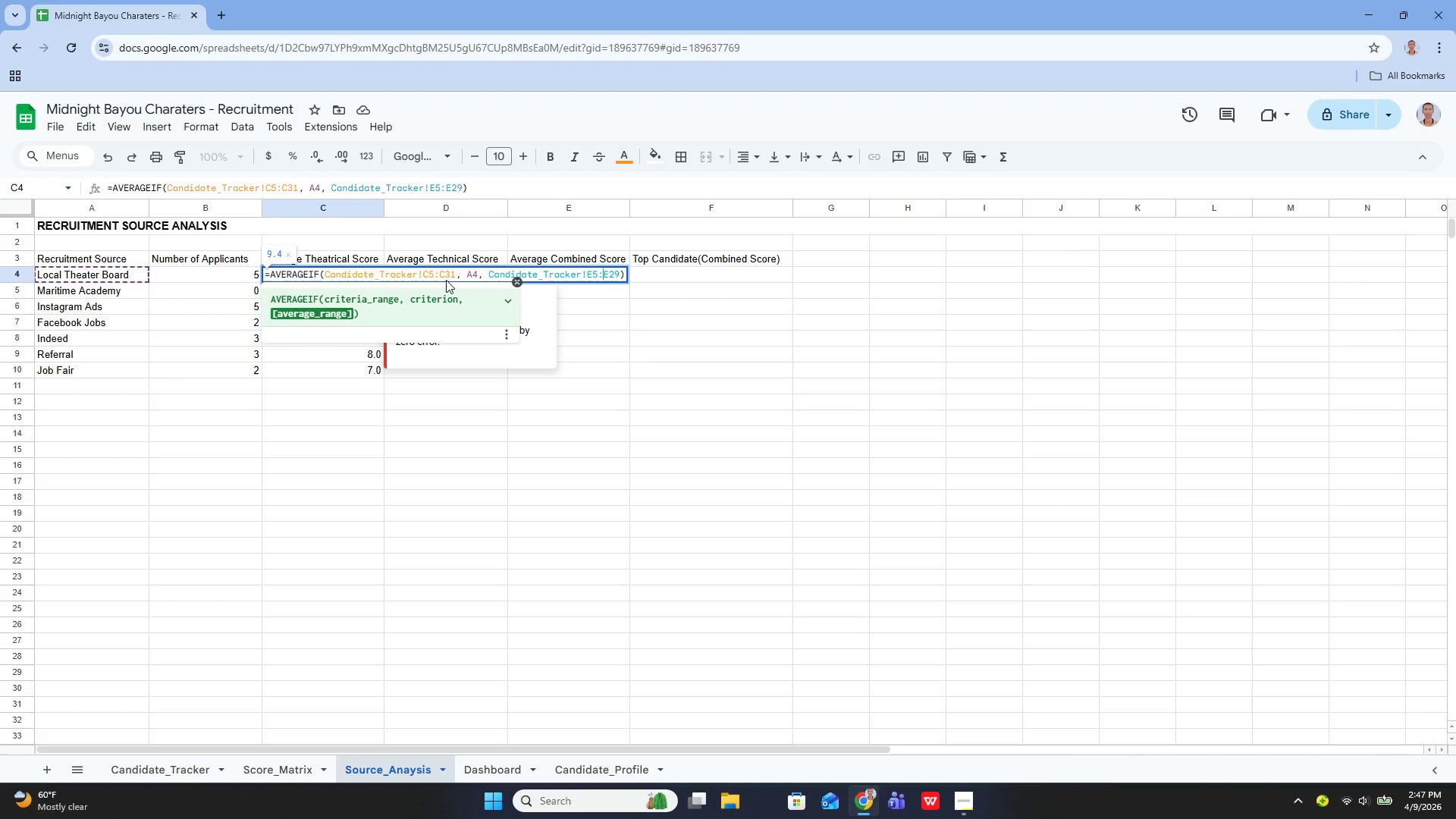 
key(ArrowRight)
 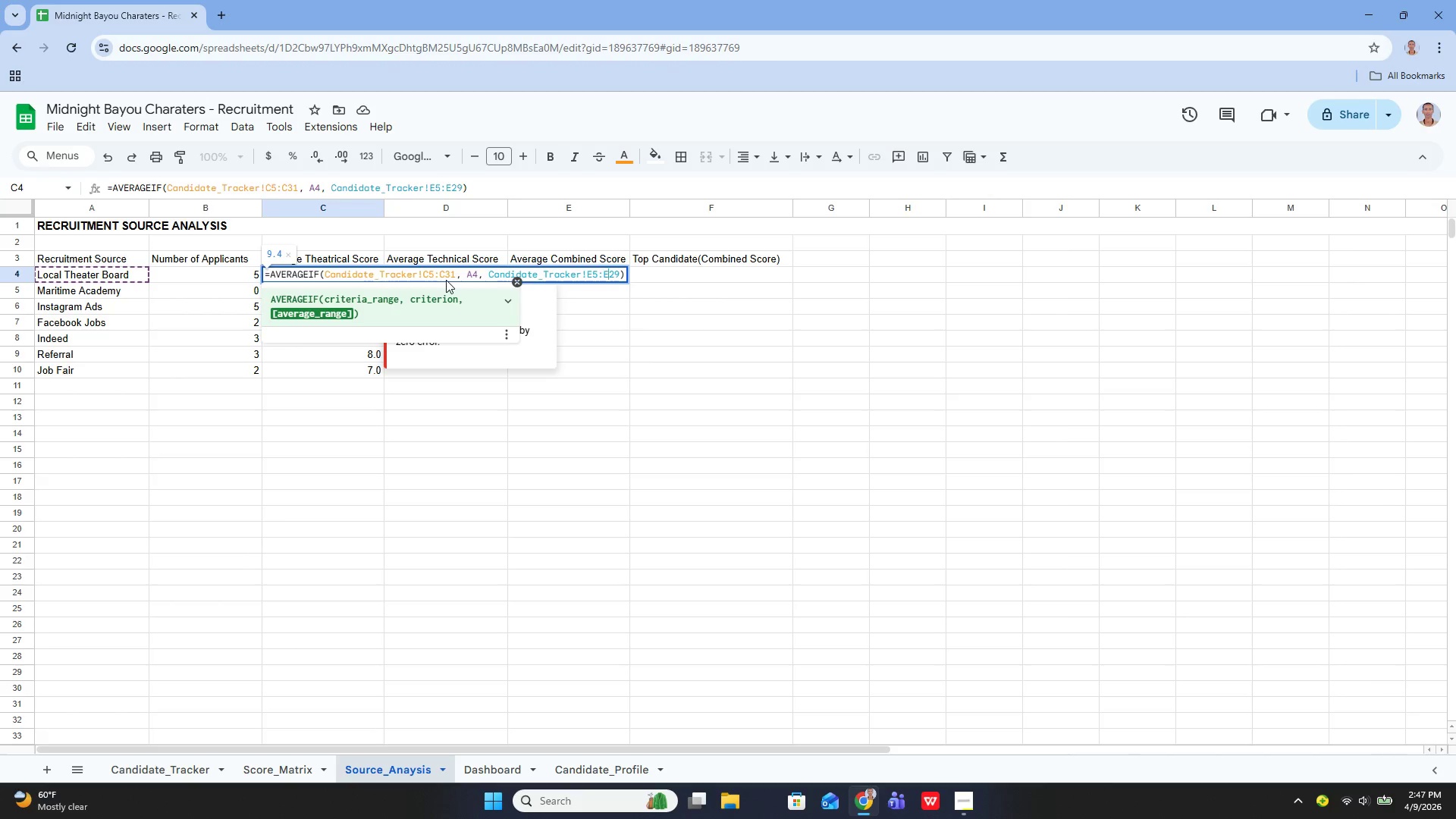 
key(ArrowRight)
 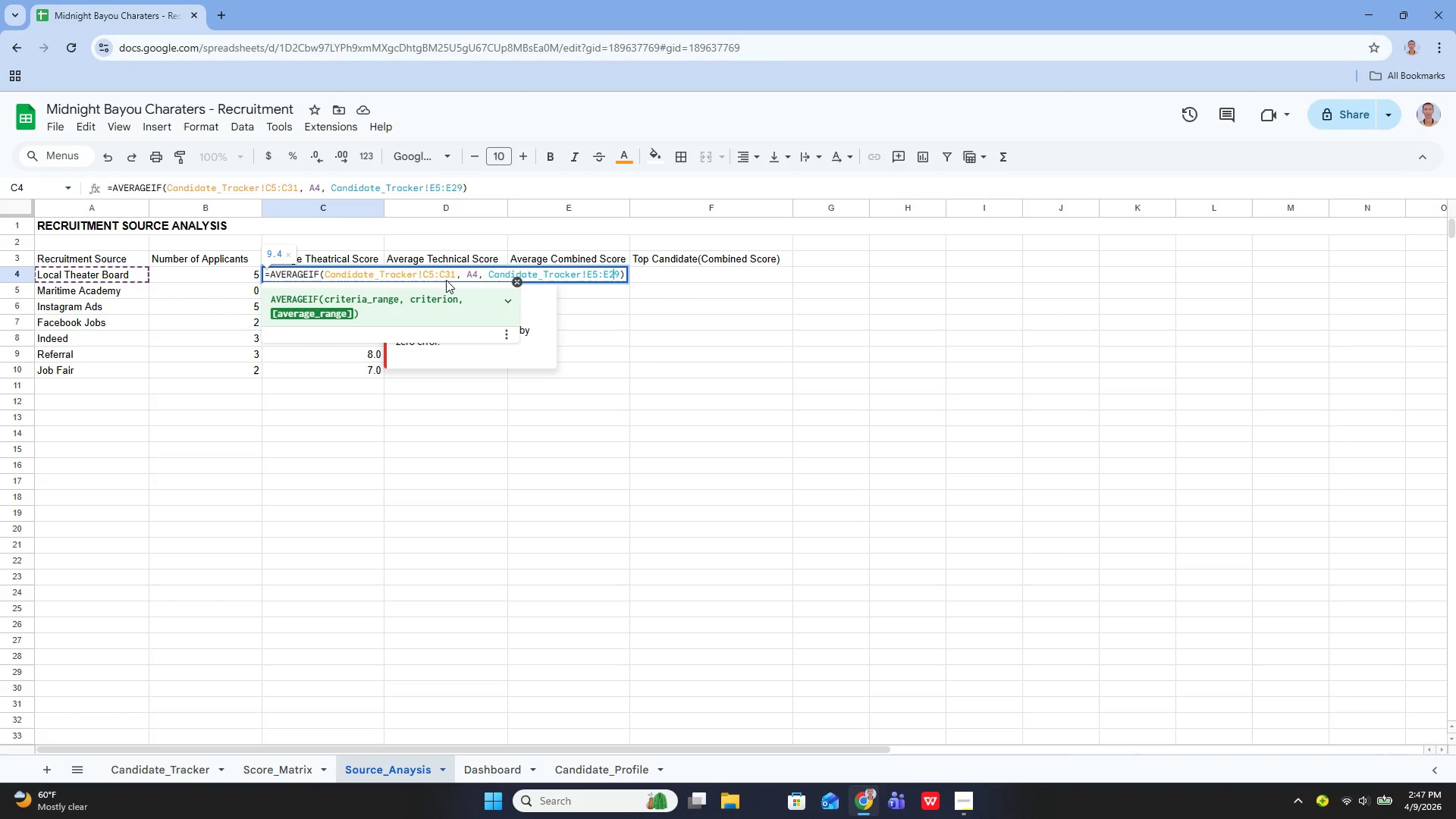 
key(ArrowRight)
 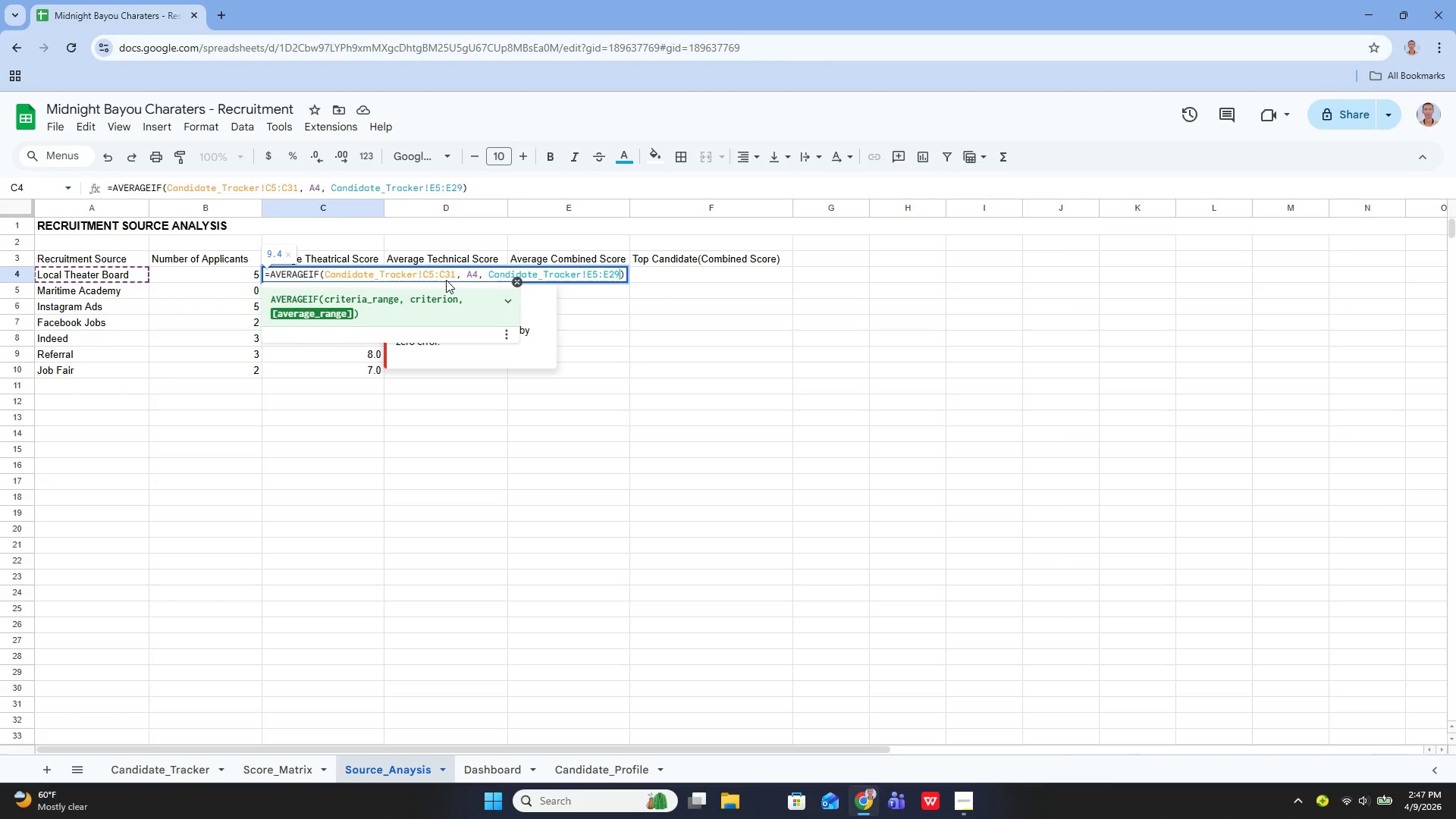 
key(Backspace)
key(Backspace)
type(31)
 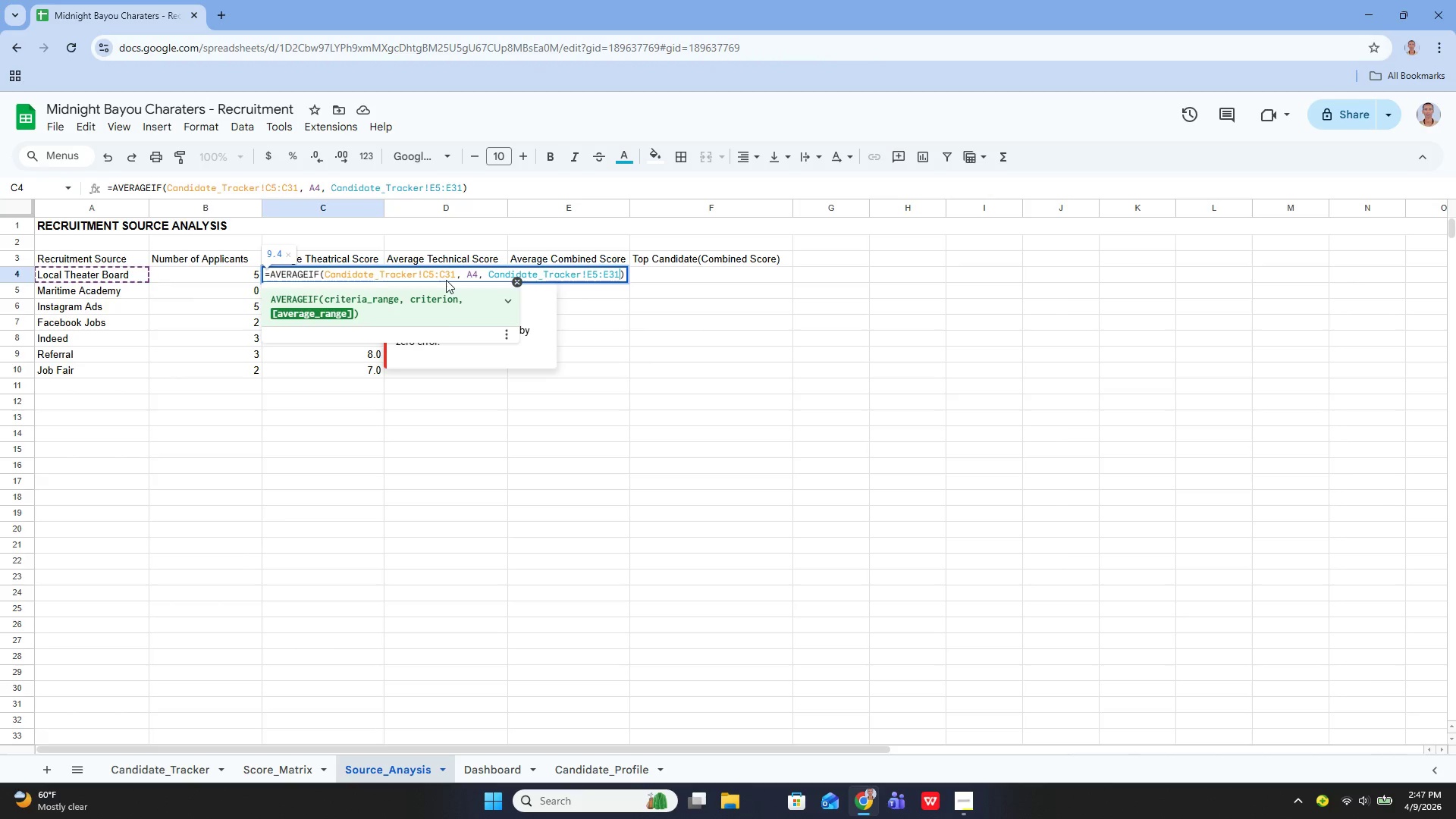 
key(Enter)
 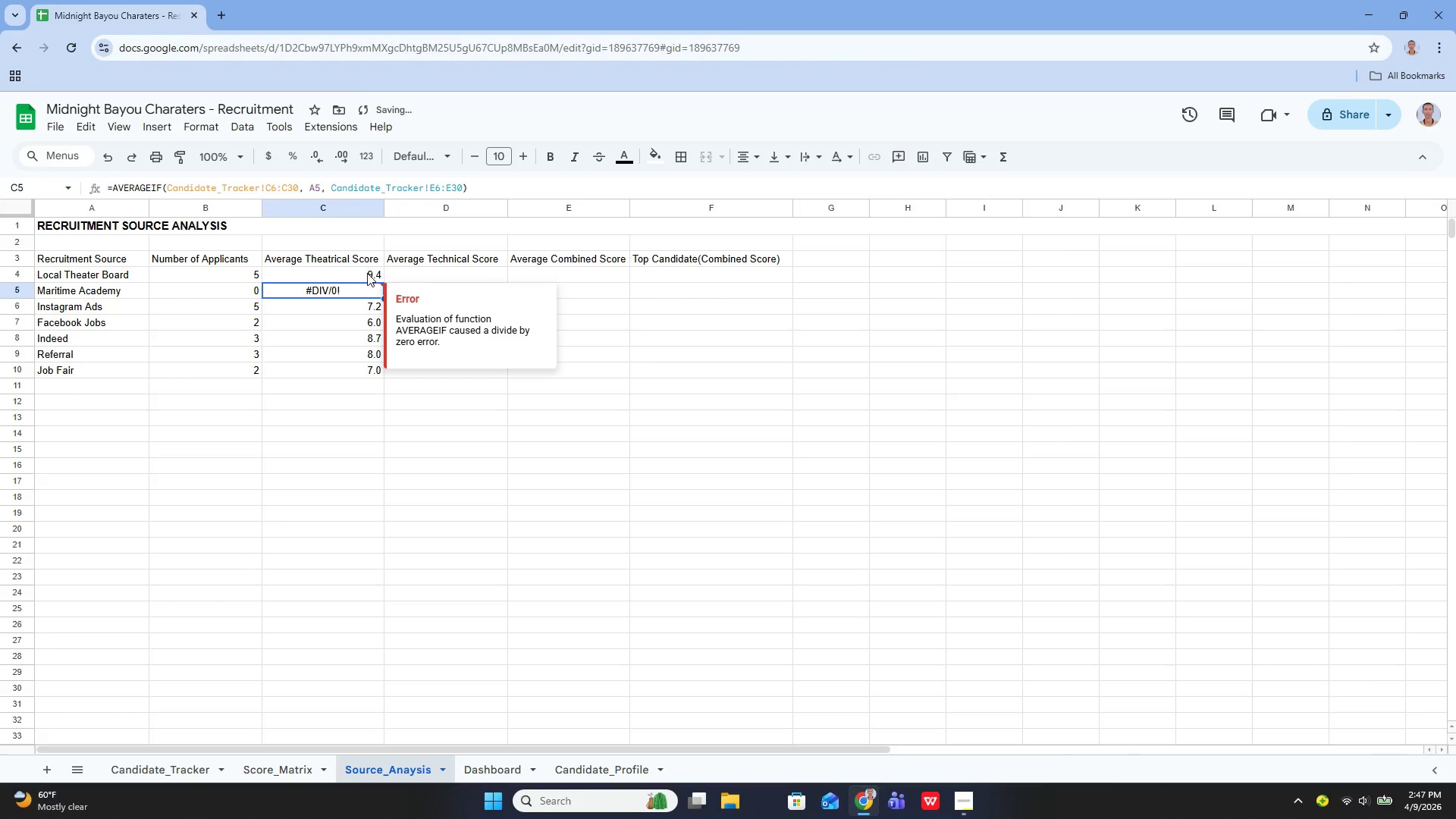 
left_click([344, 270])
 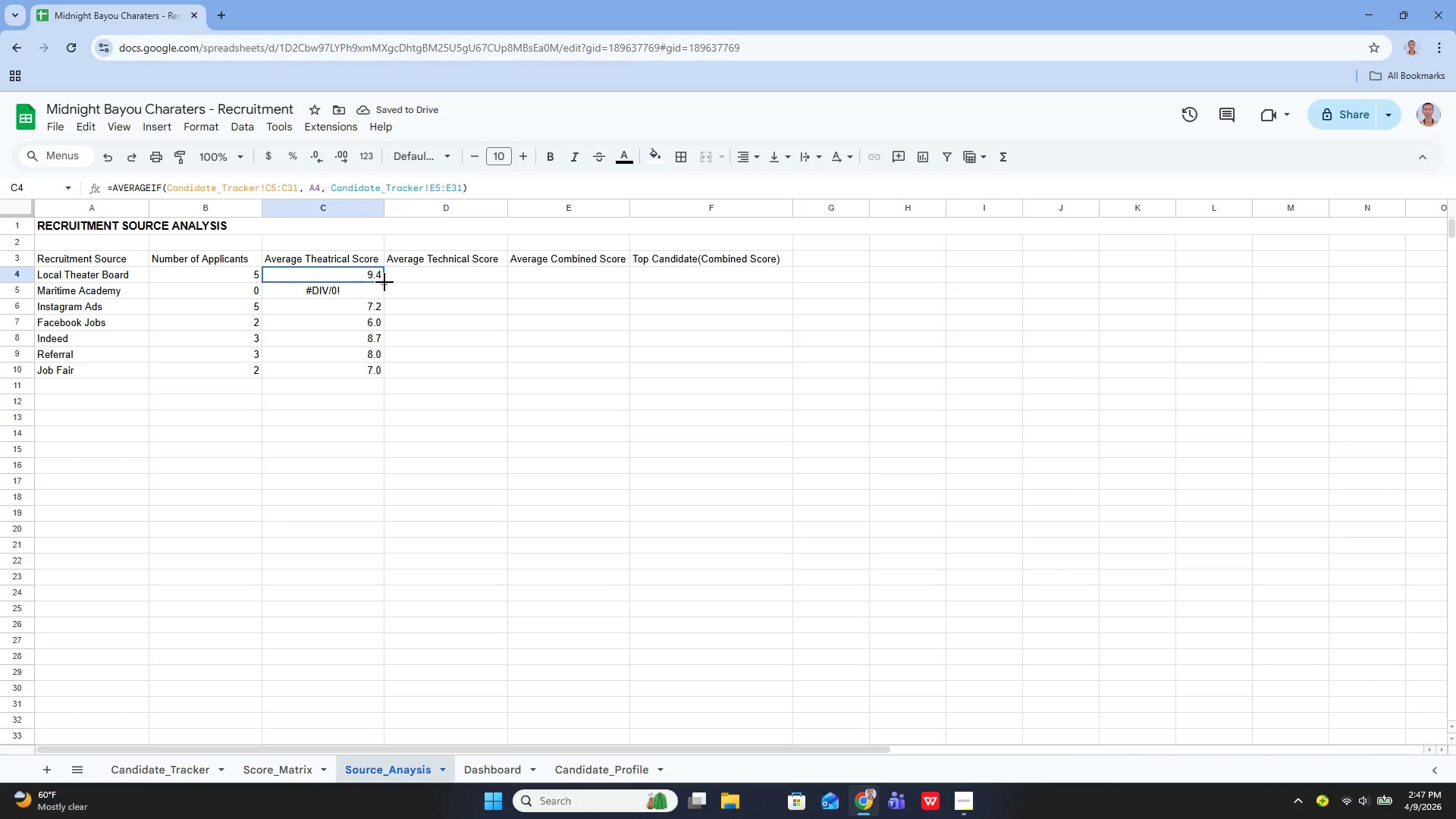 
left_click_drag(start_coordinate=[384, 282], to_coordinate=[382, 366])
 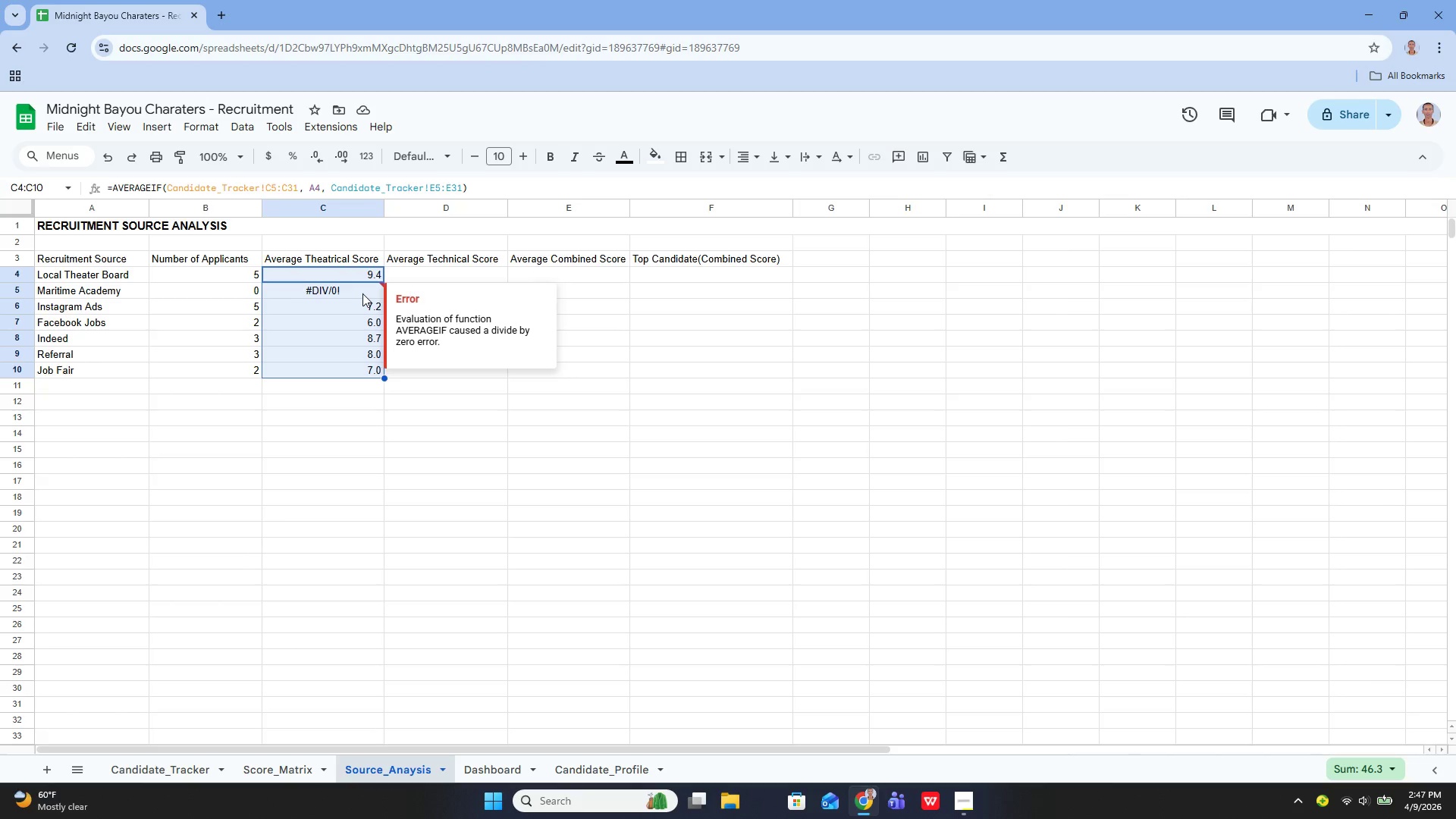 
wait(20.91)
 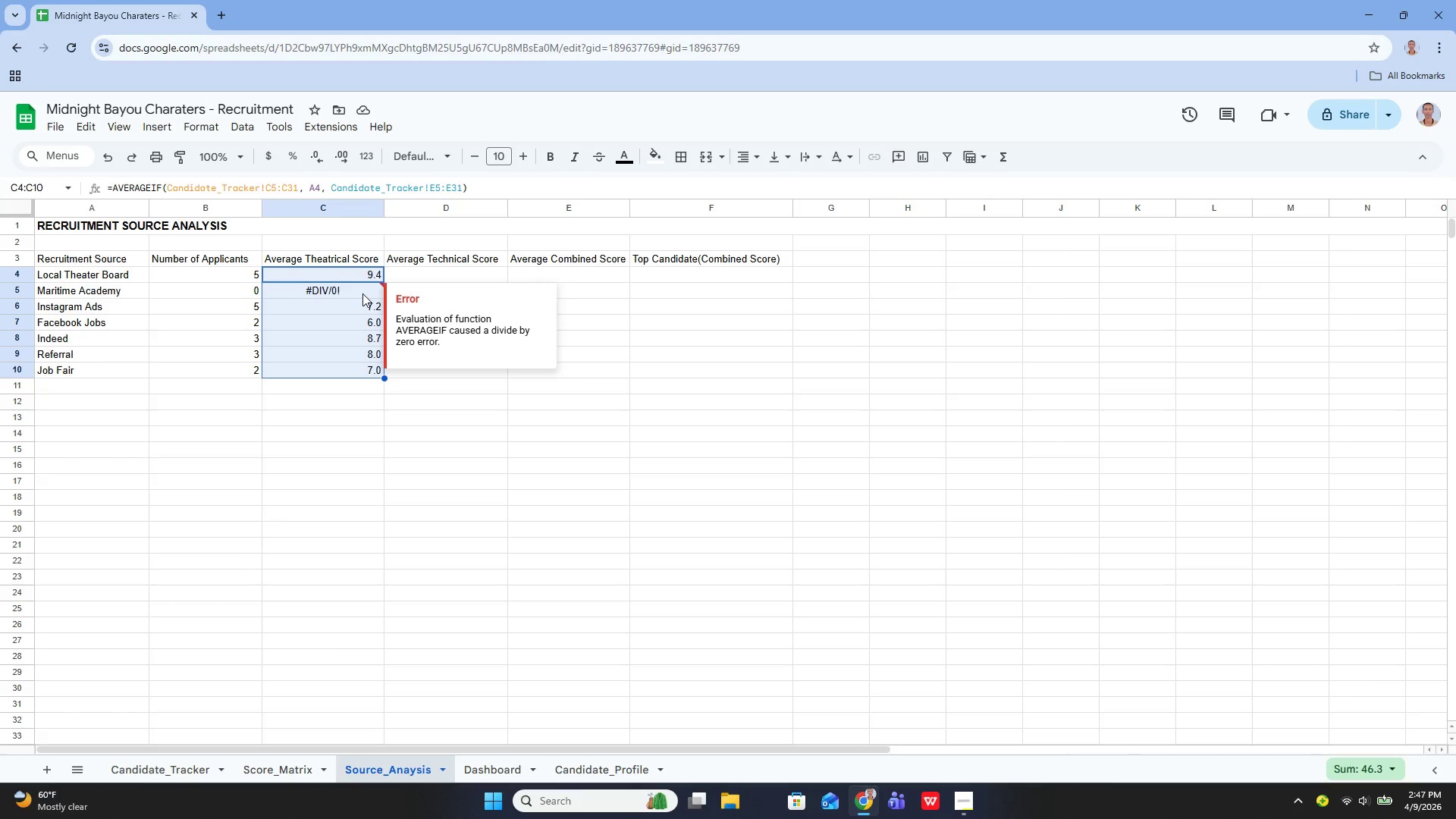 
scroll: coordinate [223, 598], scroll_direction: down, amount: 2.0
 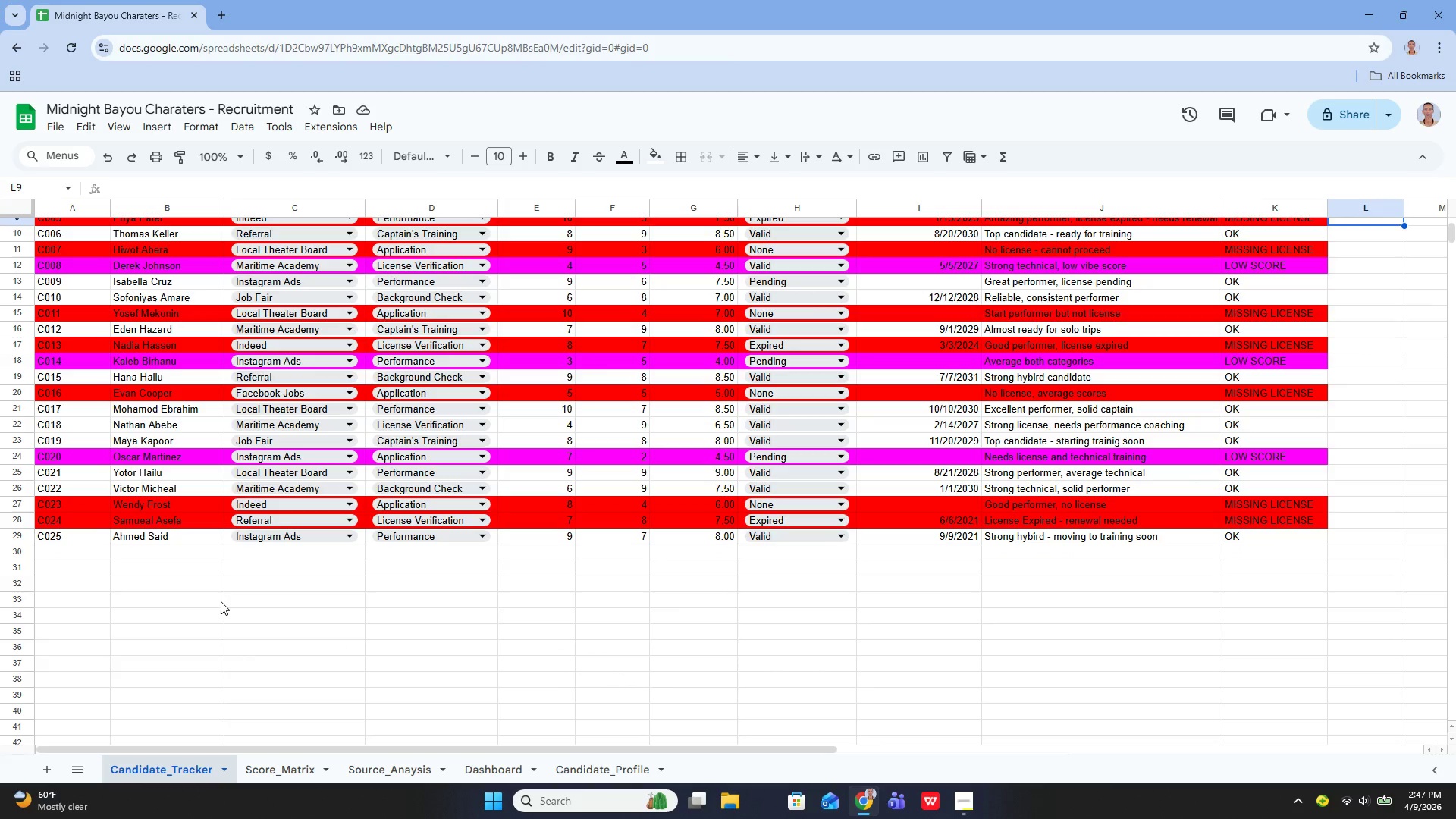 
wait(10.33)
 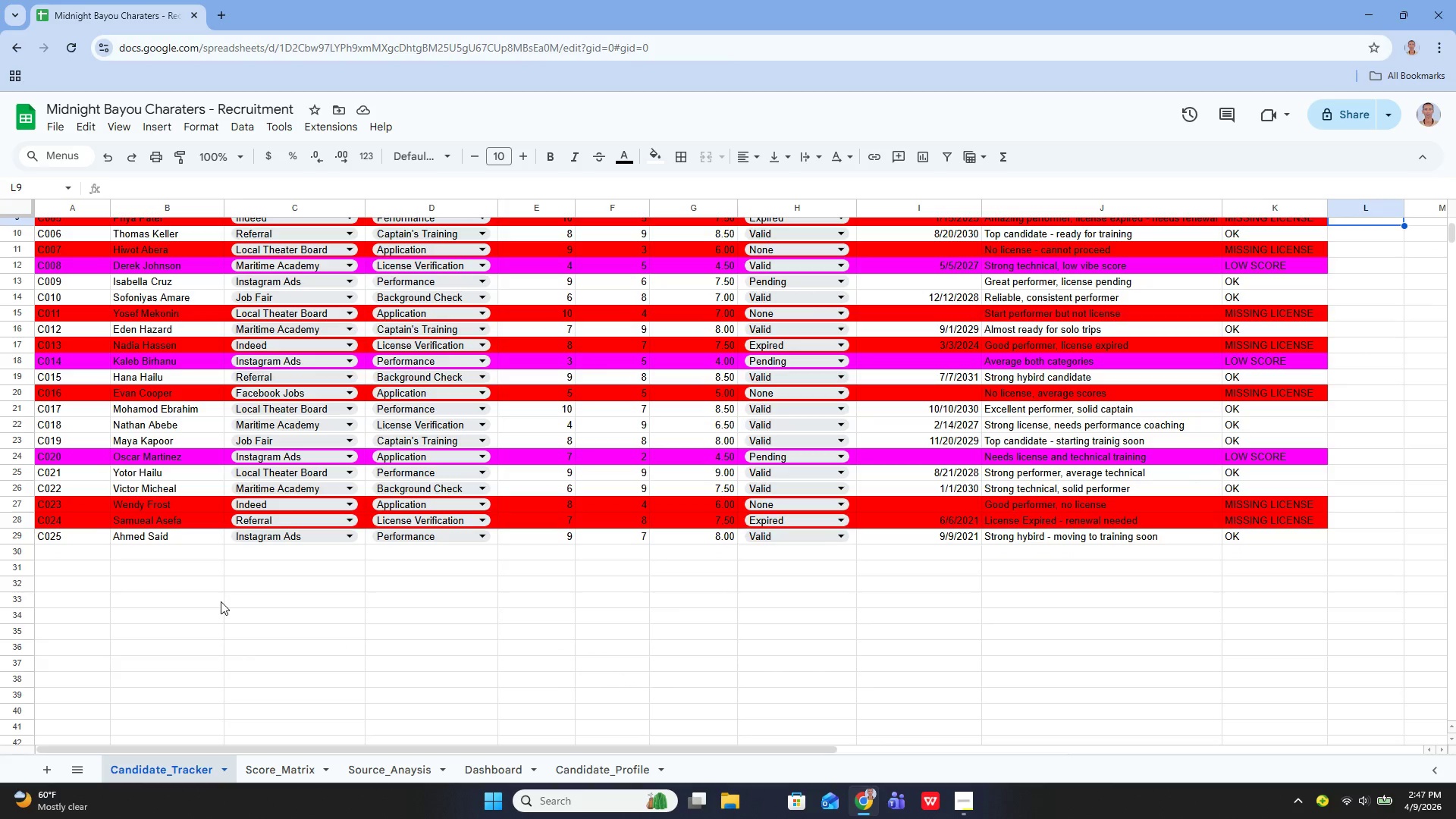 
left_click([309, 491])
 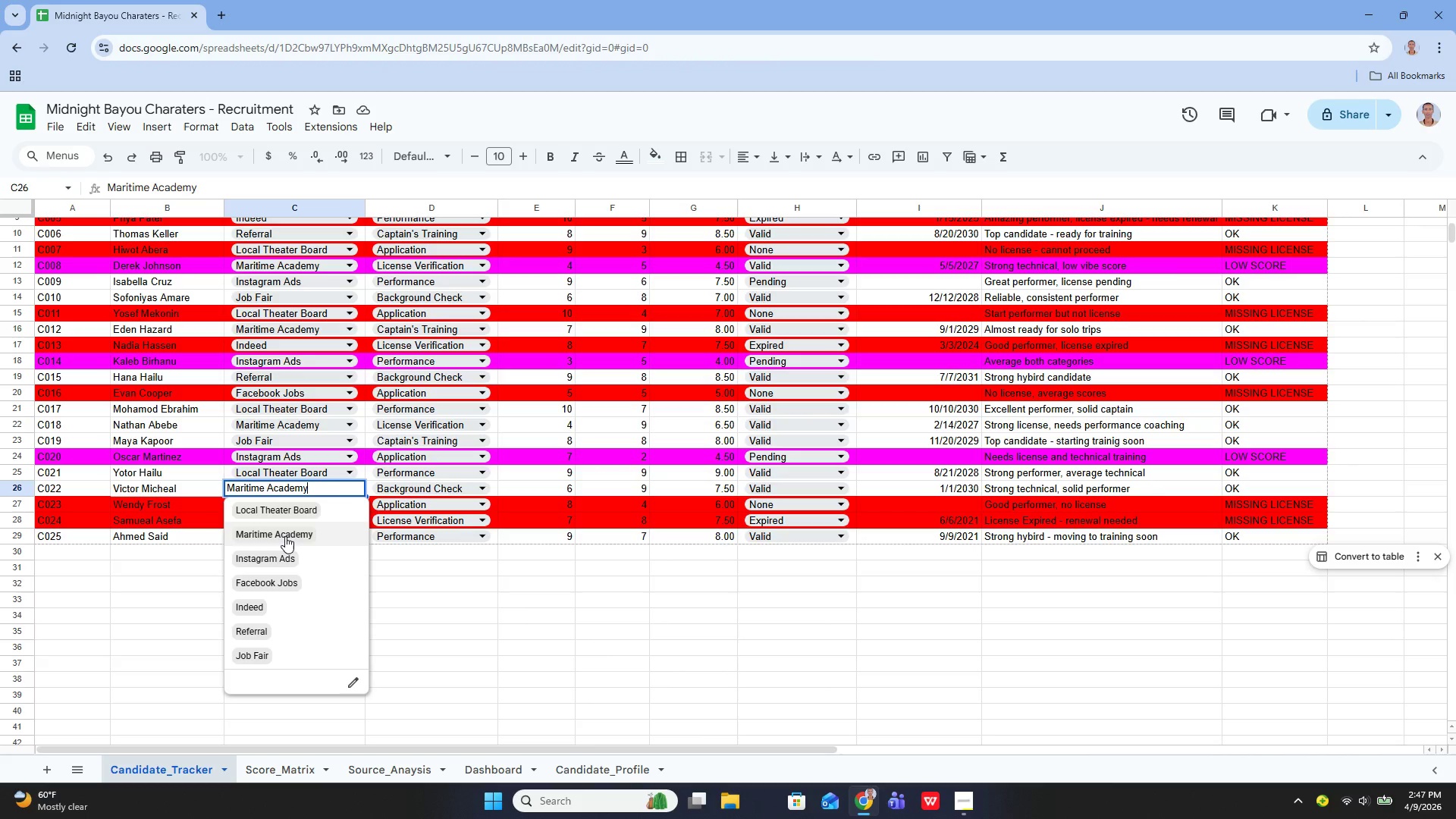 
left_click([285, 536])
 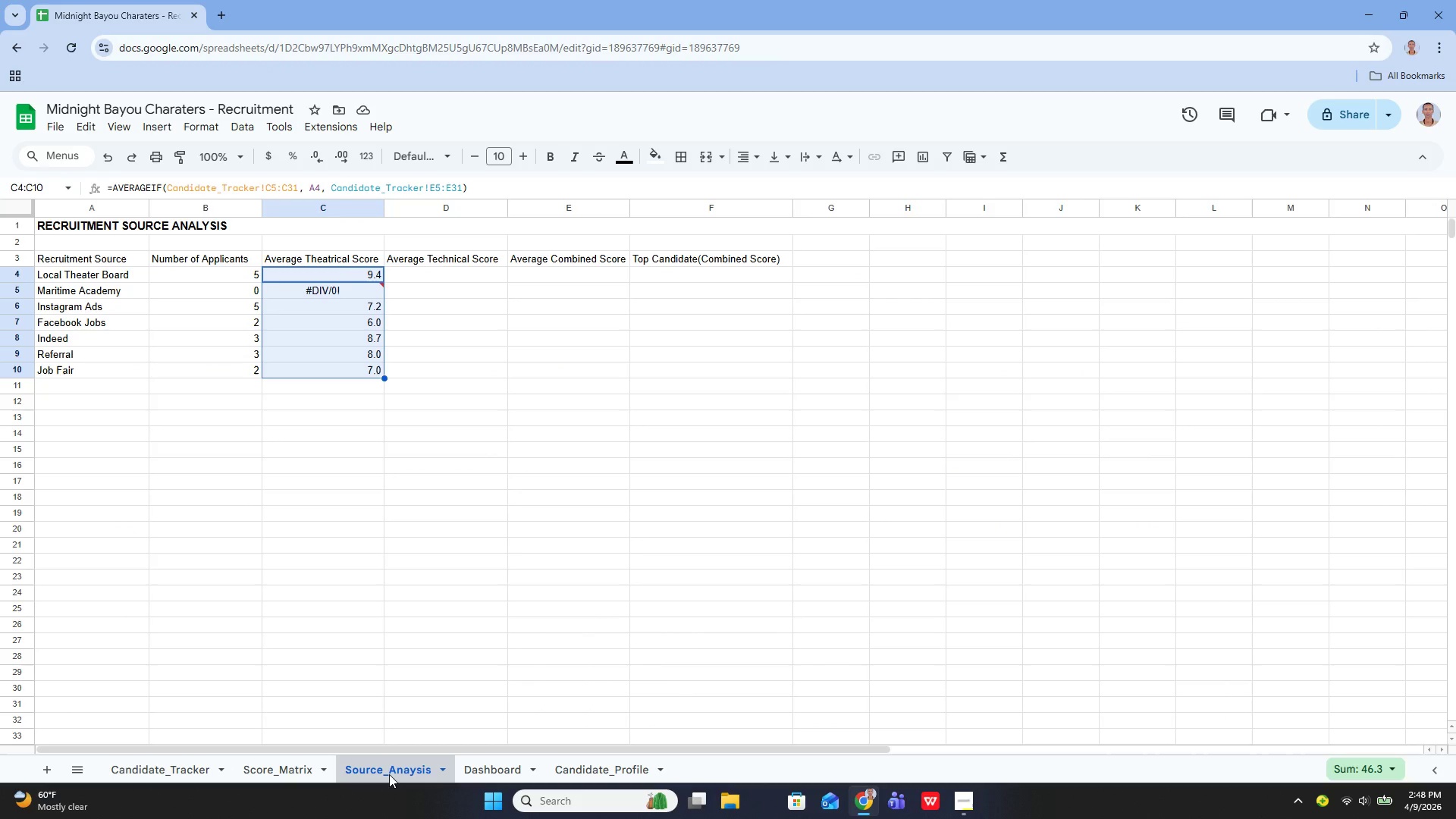 
wait(13.34)
 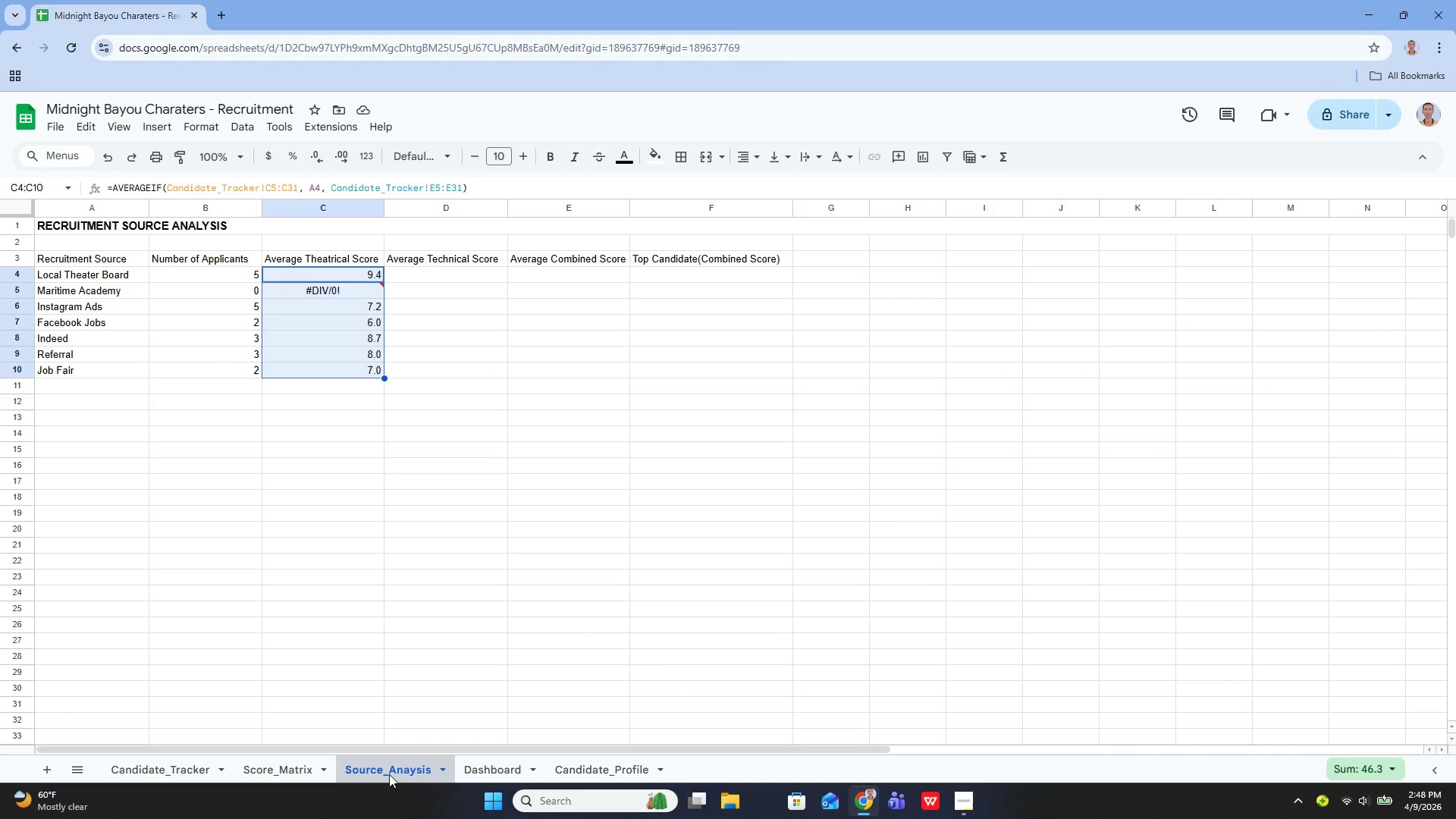 
left_click([165, 758])
 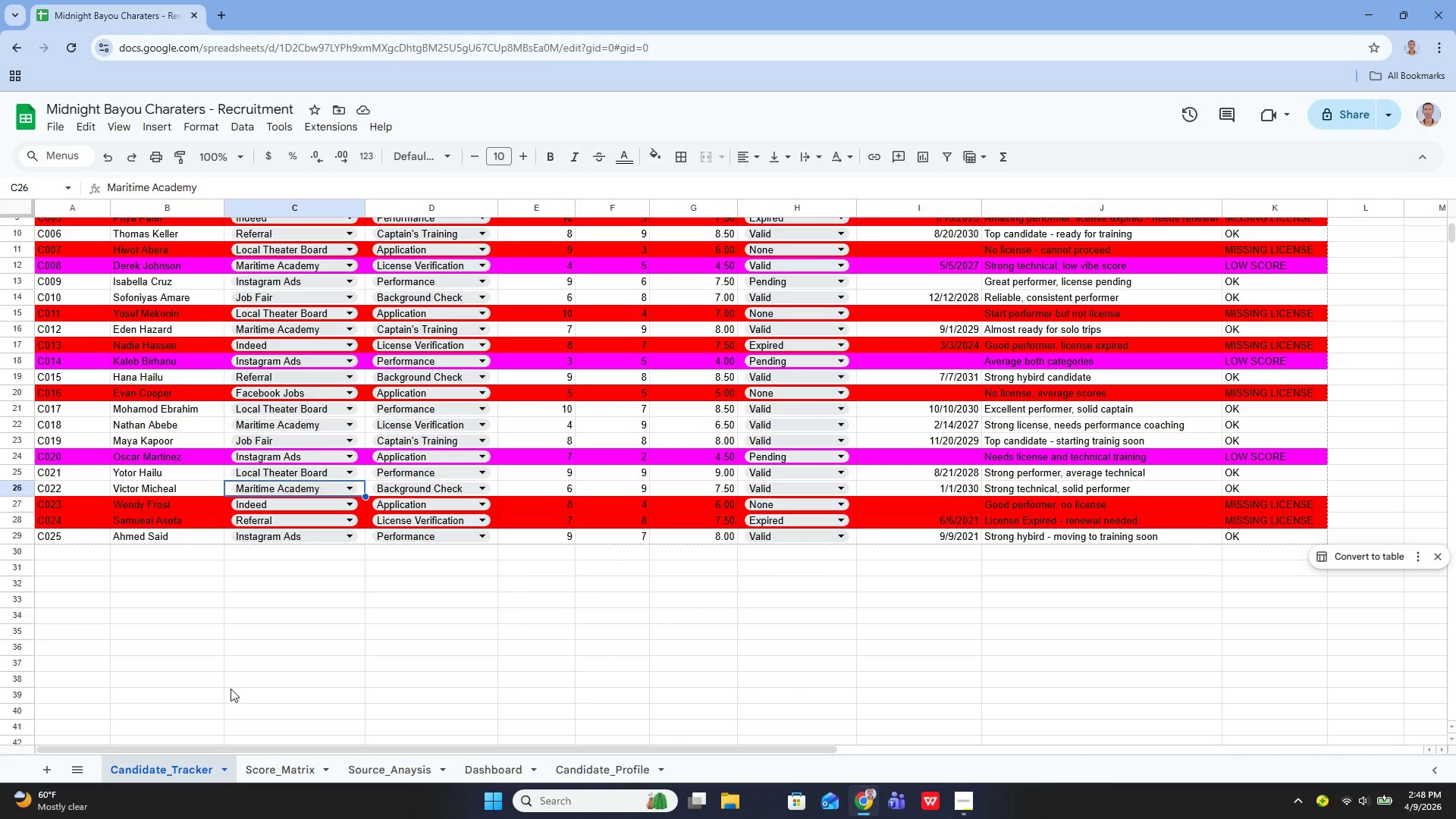 
wait(8.47)
 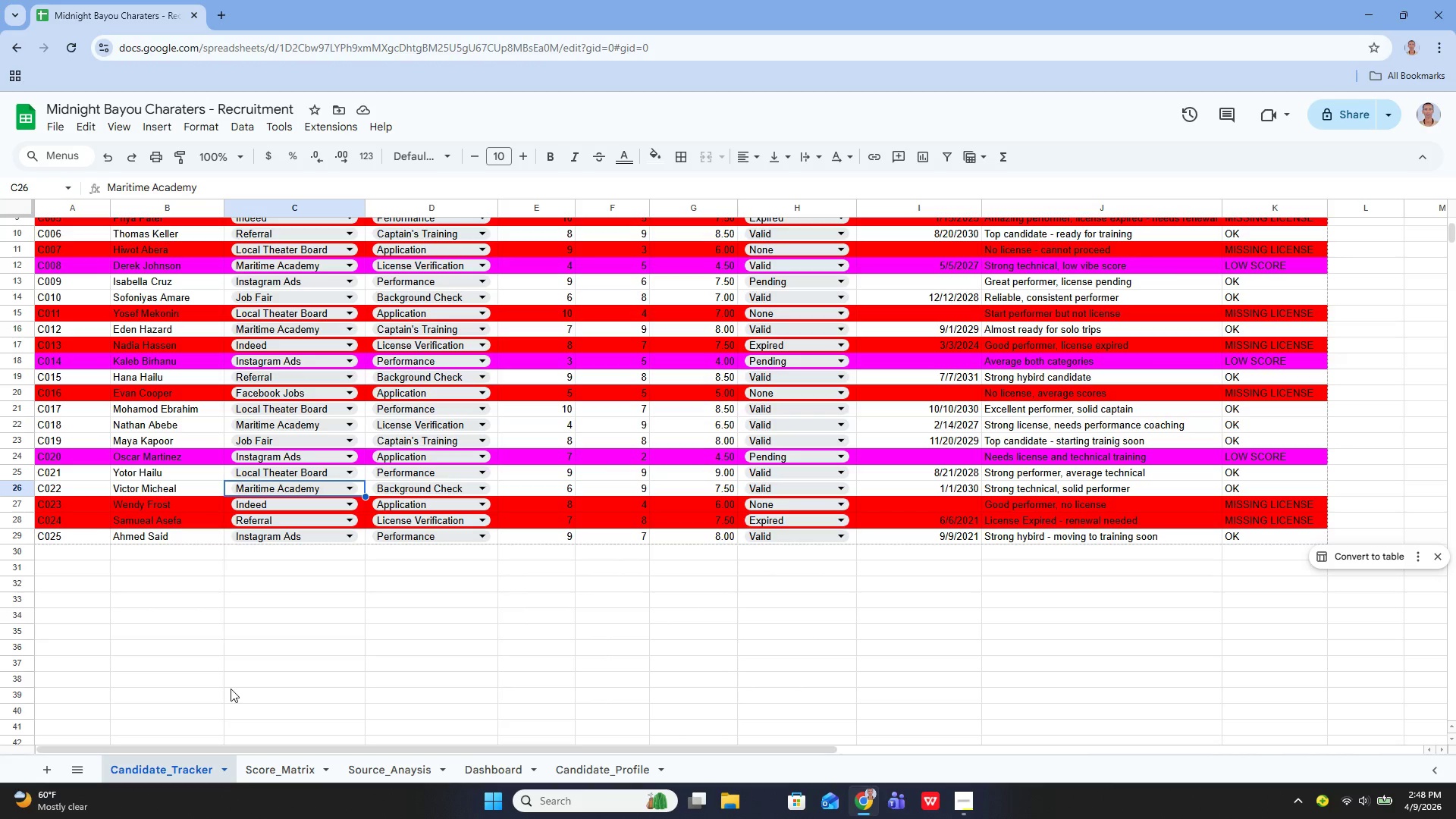 
left_click([359, 776])
 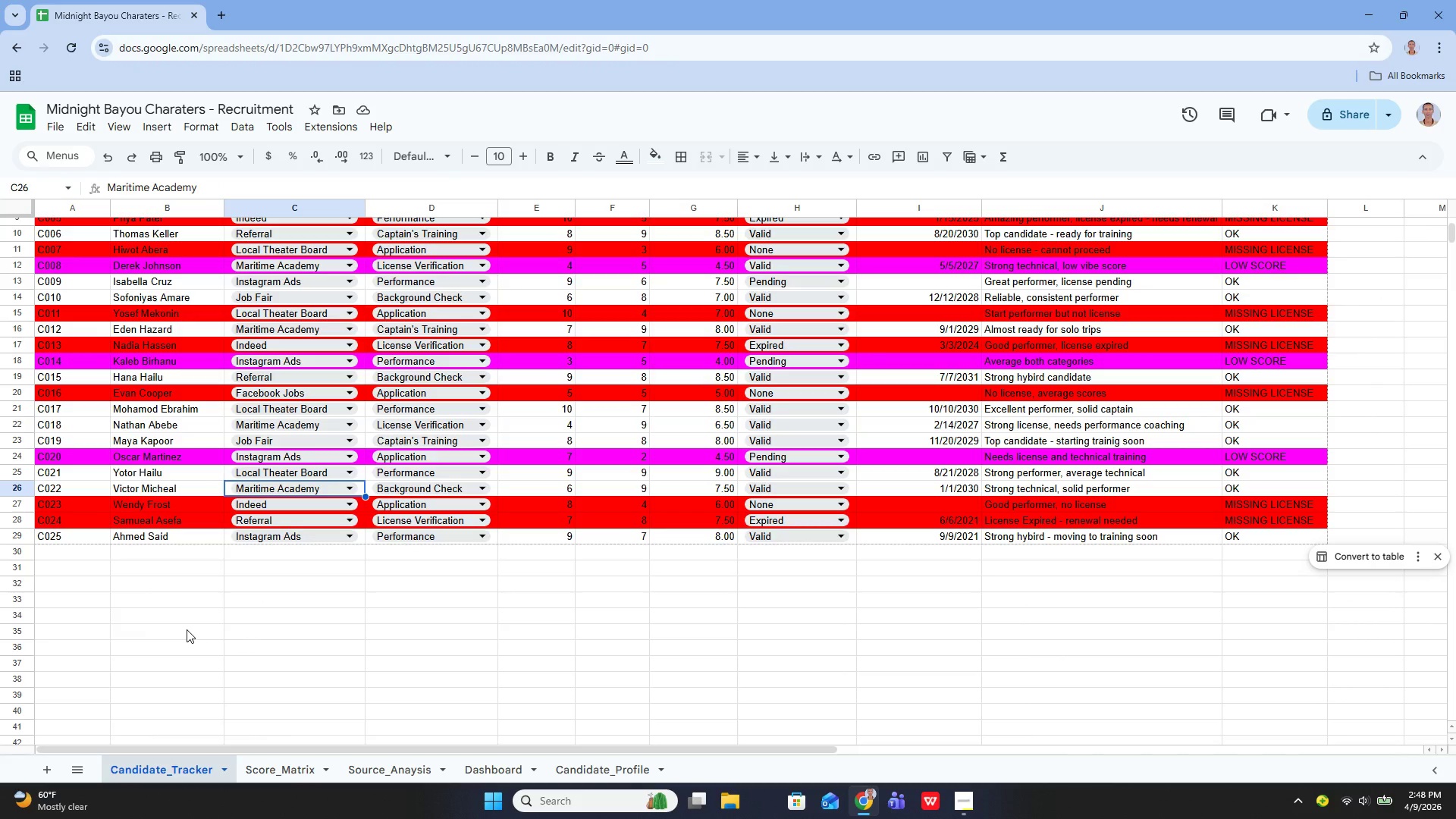 
wait(34.16)
 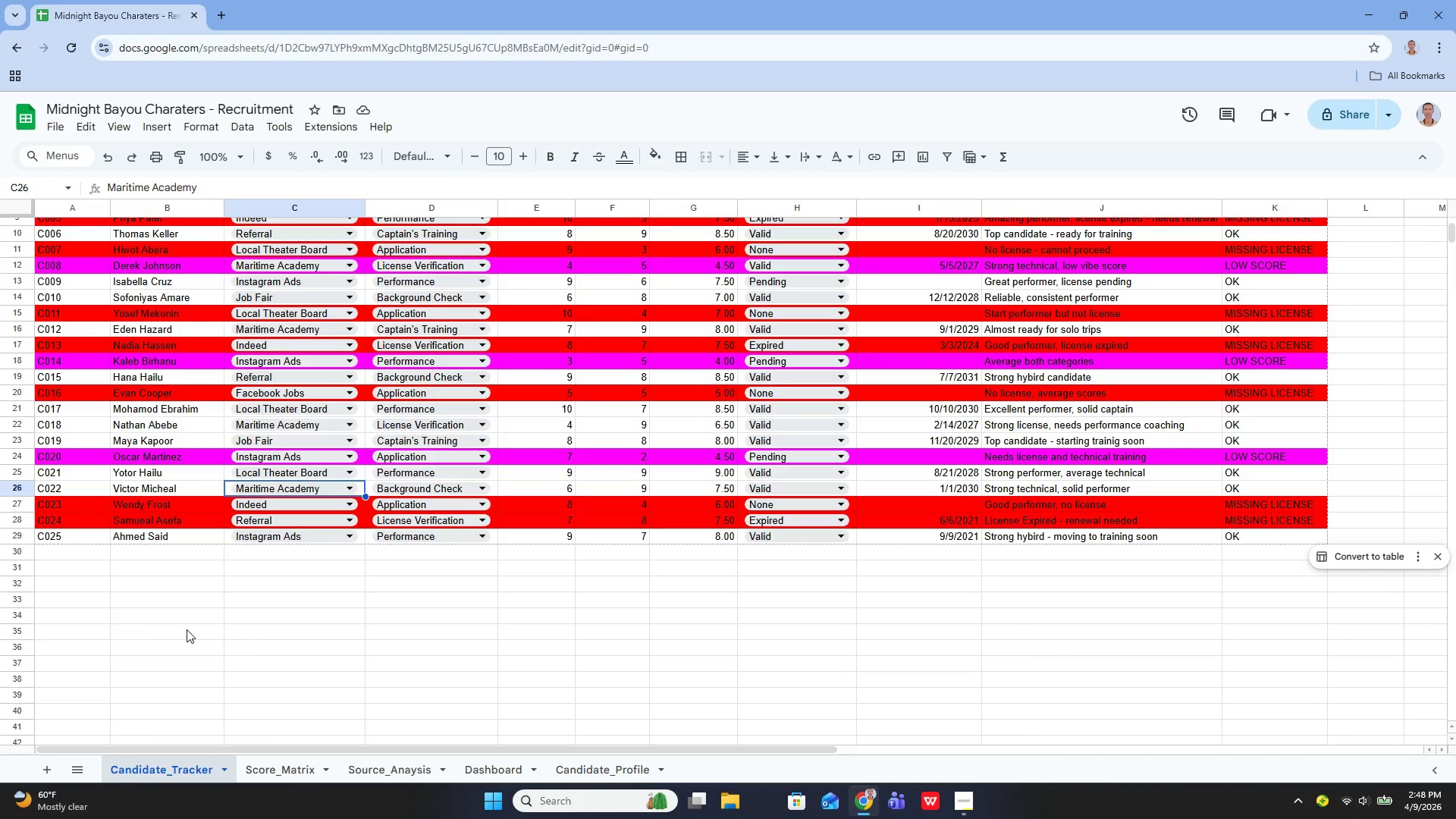 
left_click_drag(start_coordinate=[105, 564], to_coordinate=[94, 566])
 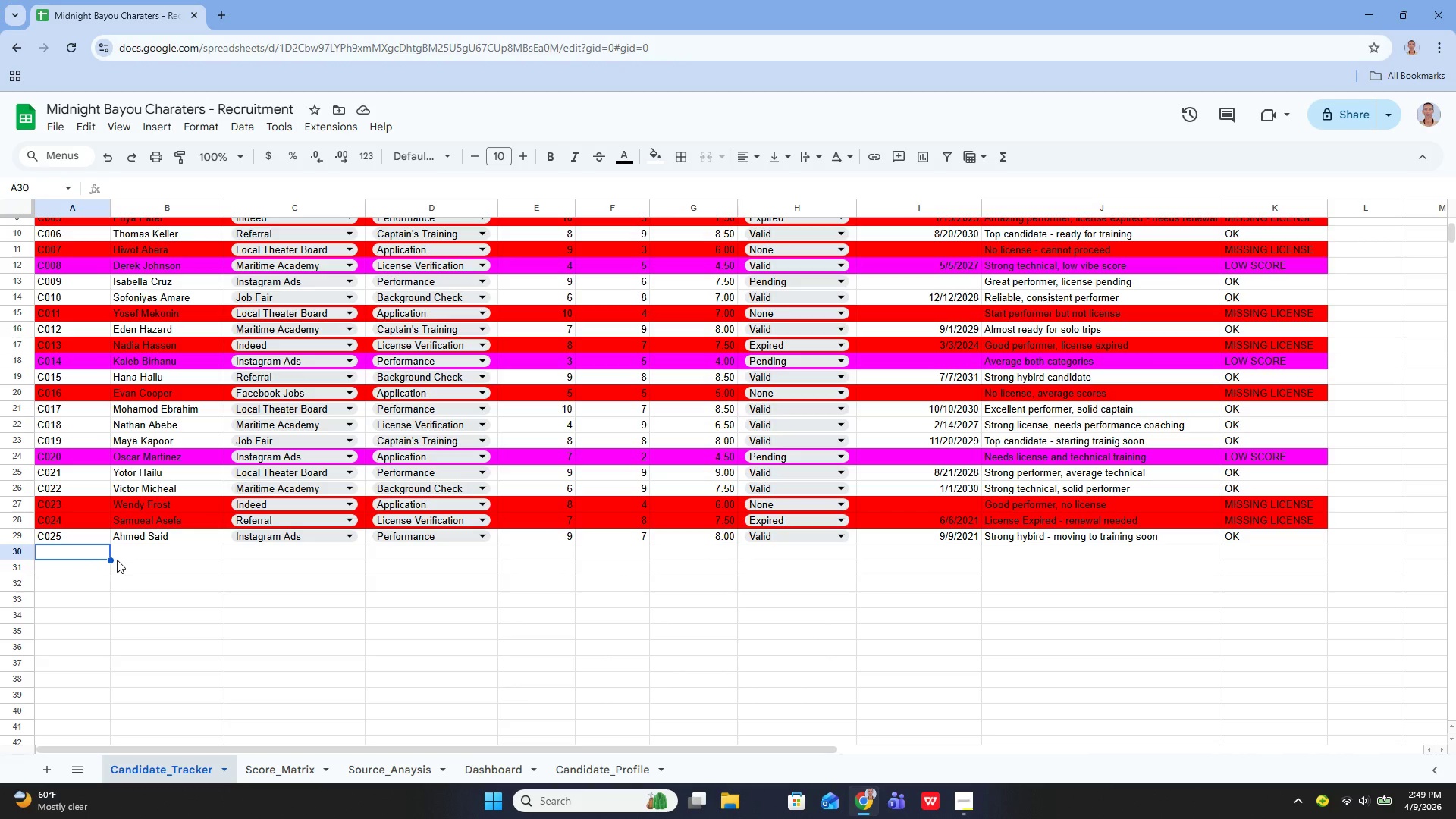 
wait(7.97)
 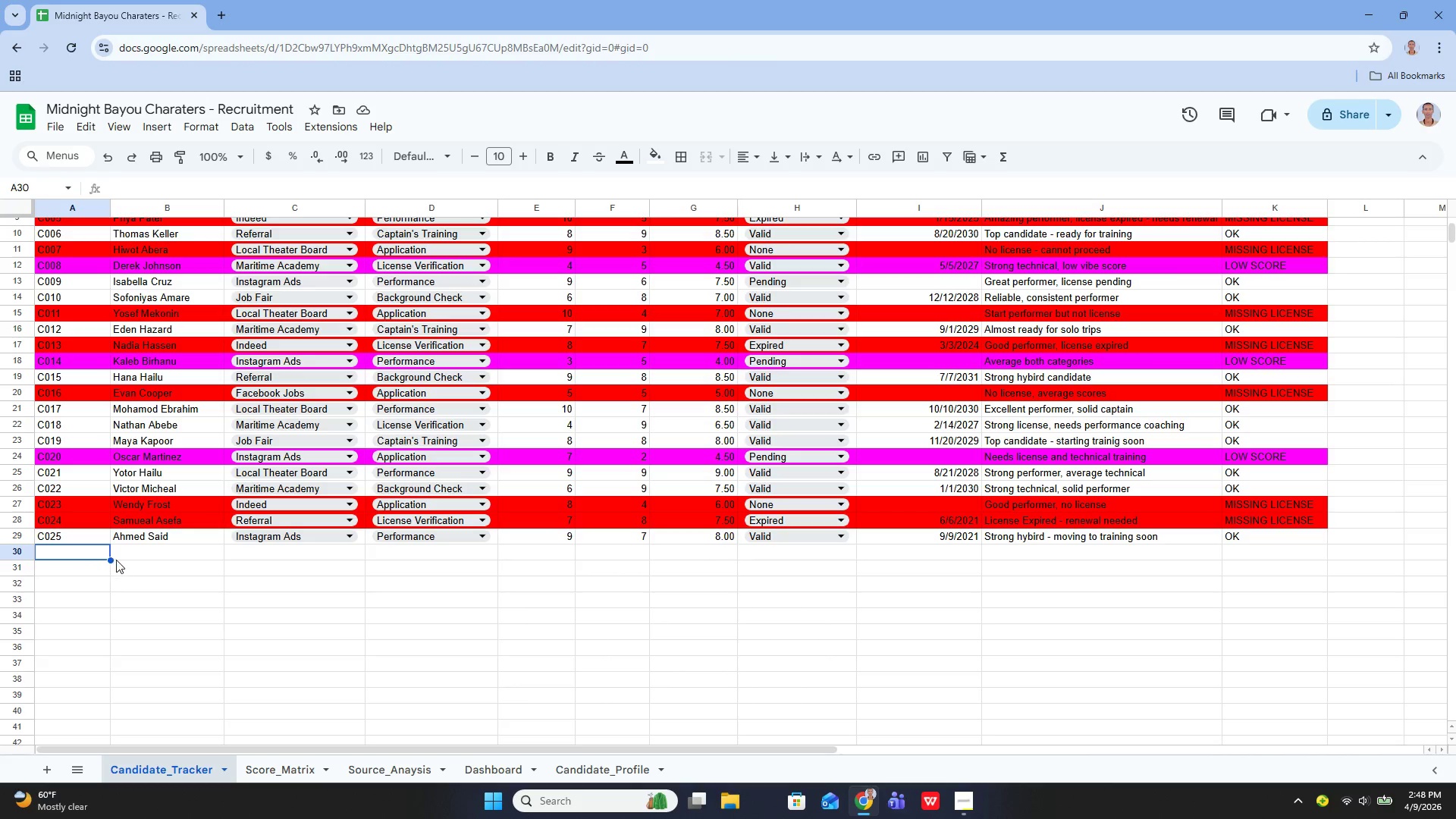 
key(Enter)
 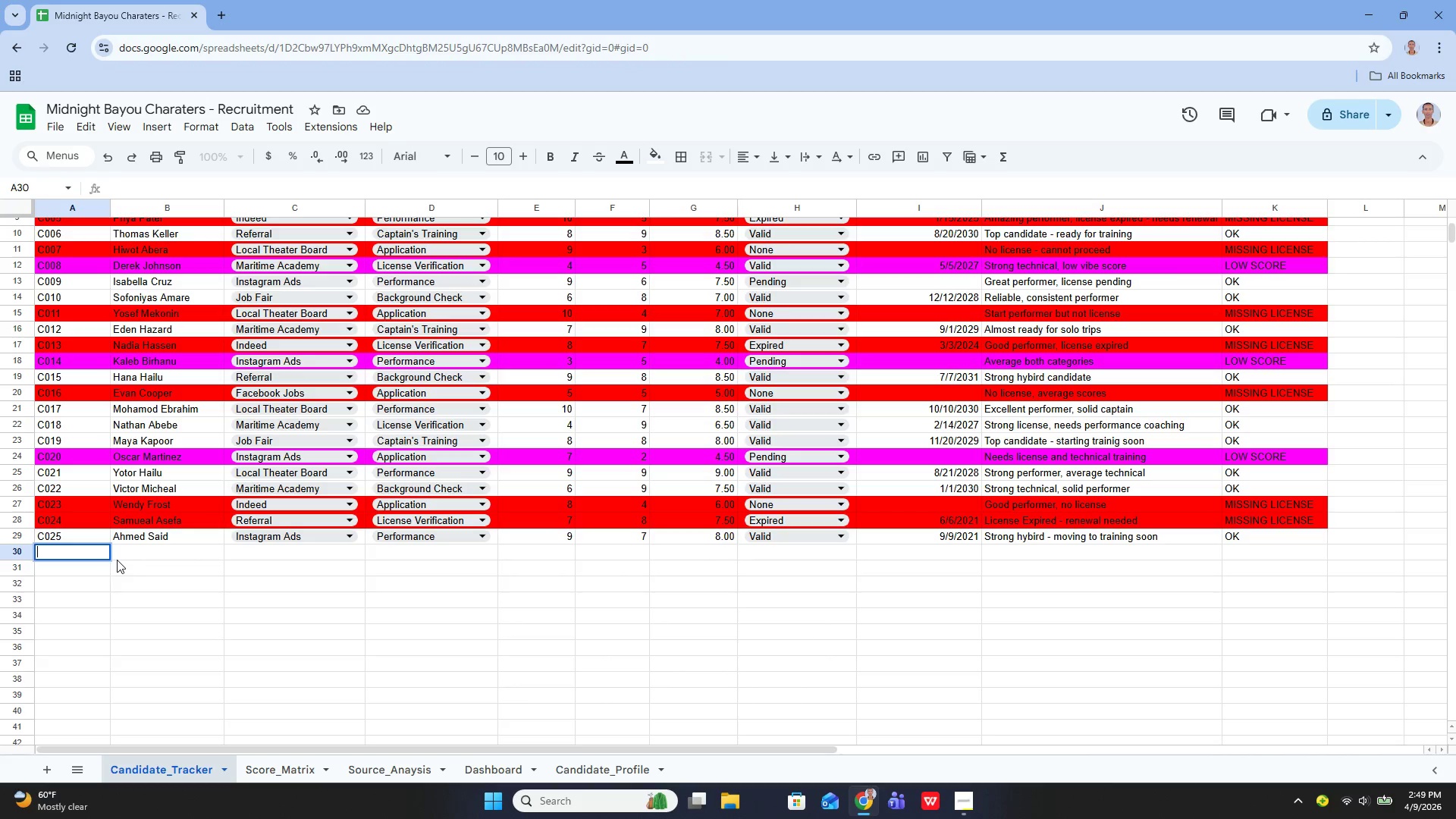 
type(C026)
 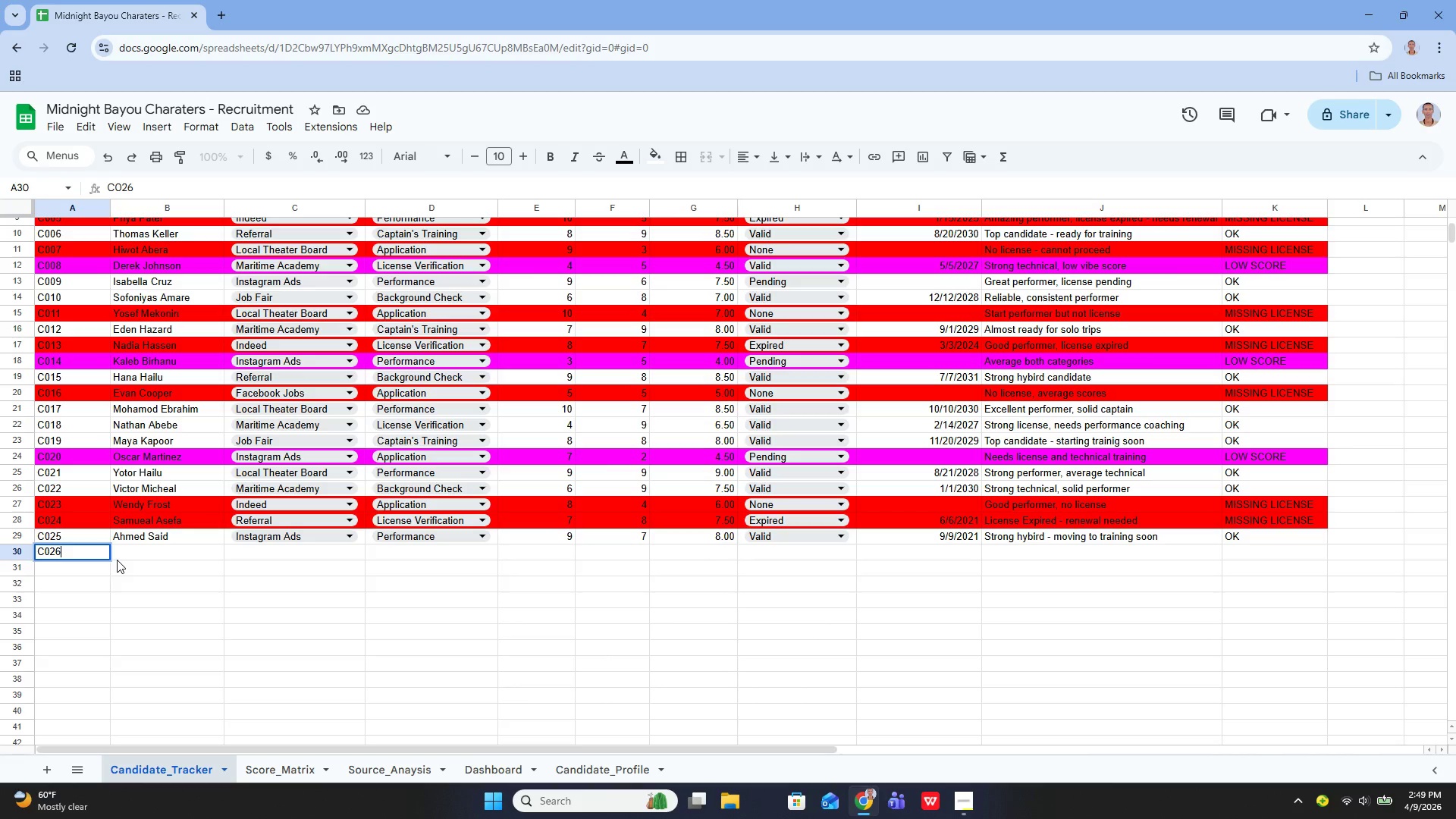 
key(Enter)
 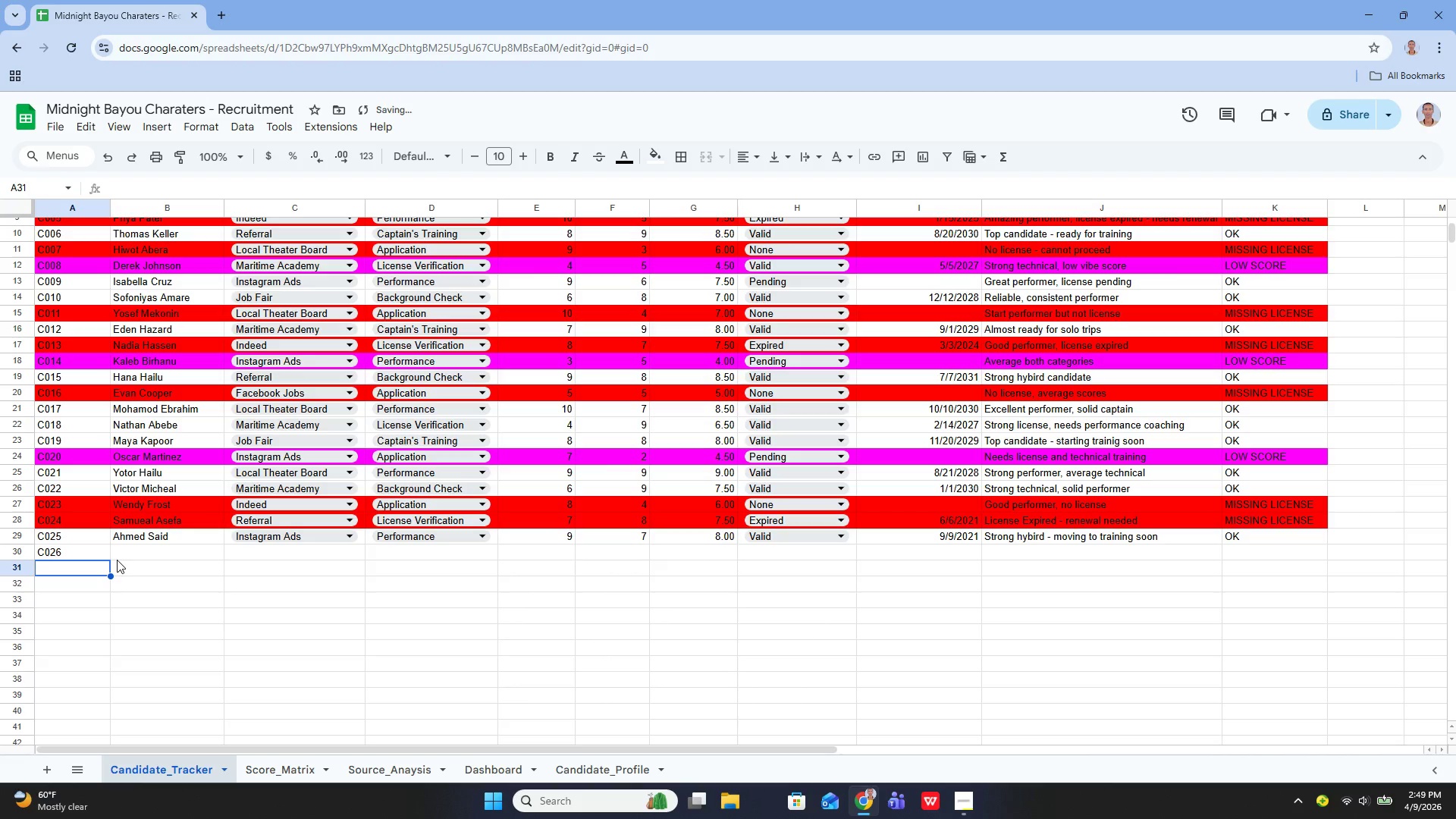 
key(ArrowUp)
 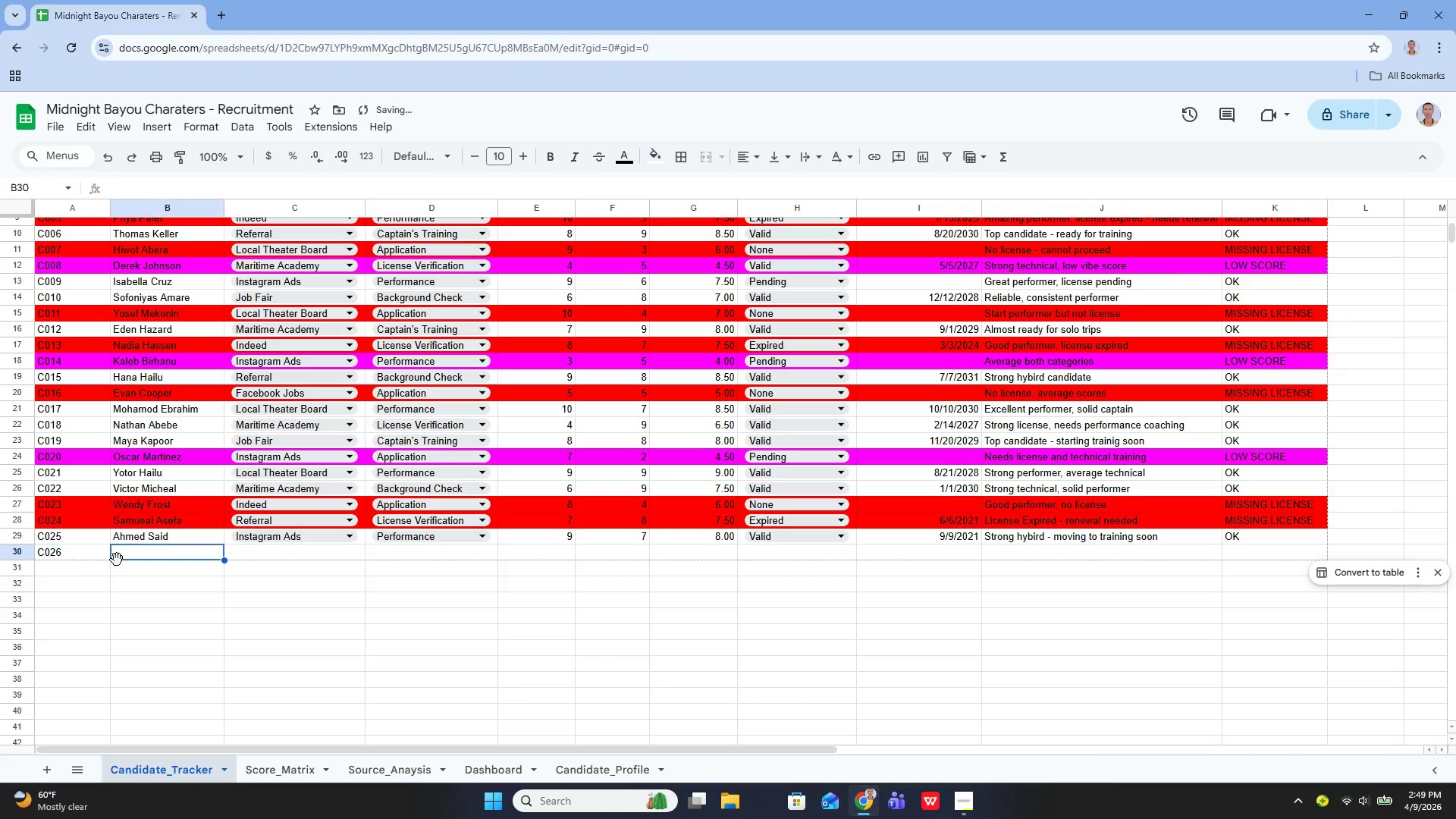 
key(ArrowRight)
 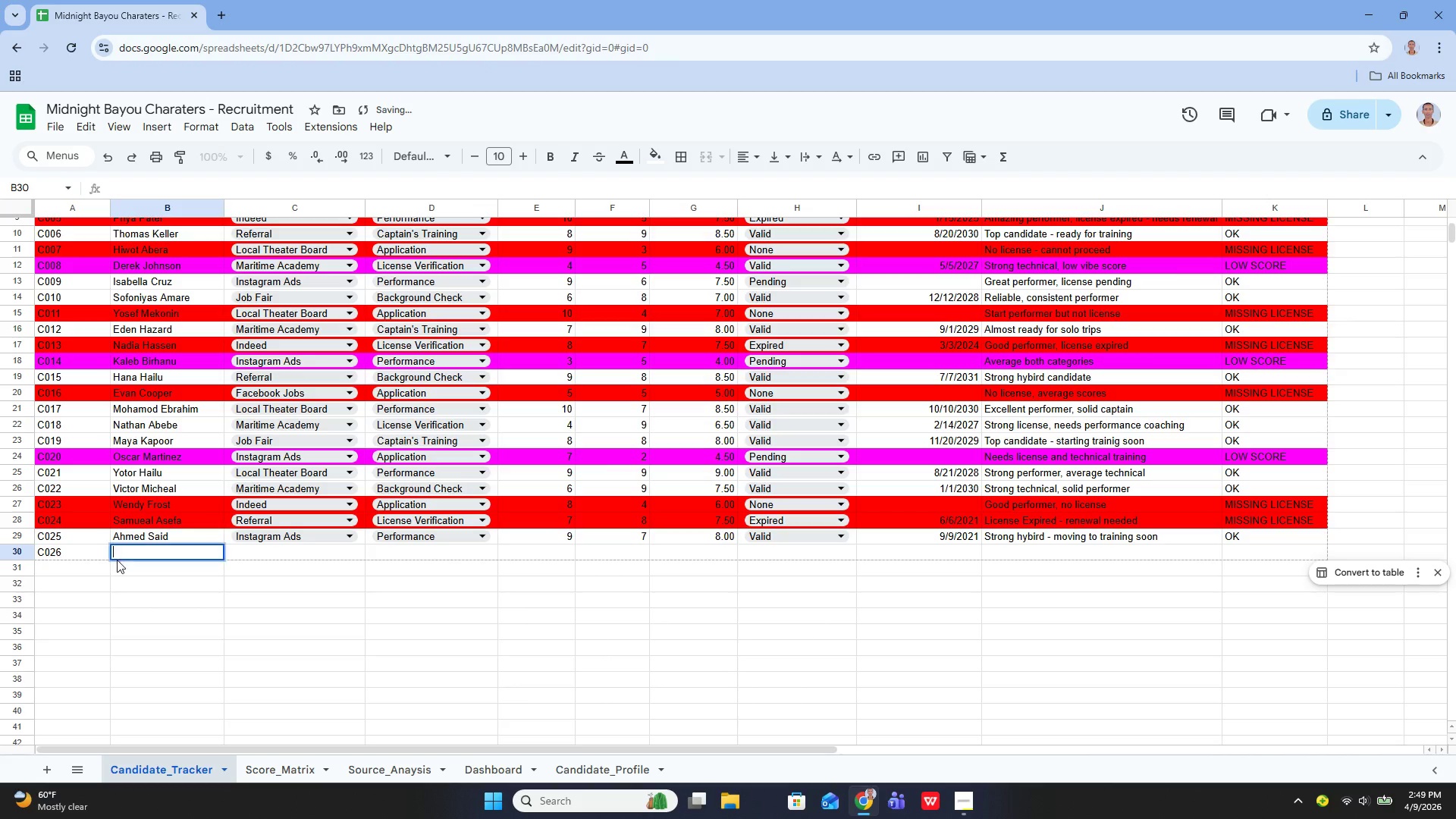 
key(Enter)
 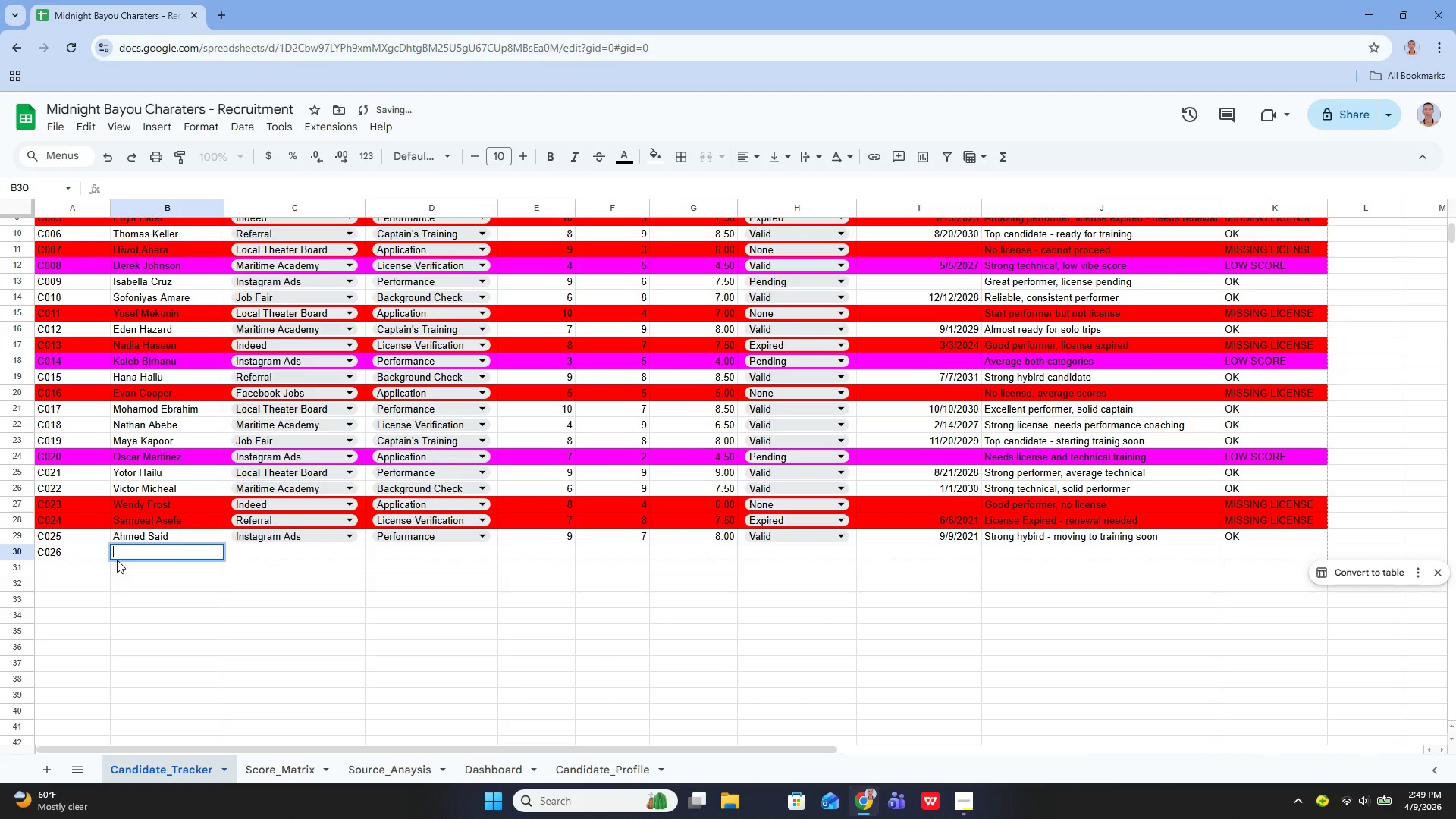 
type(Robert Fisher)
 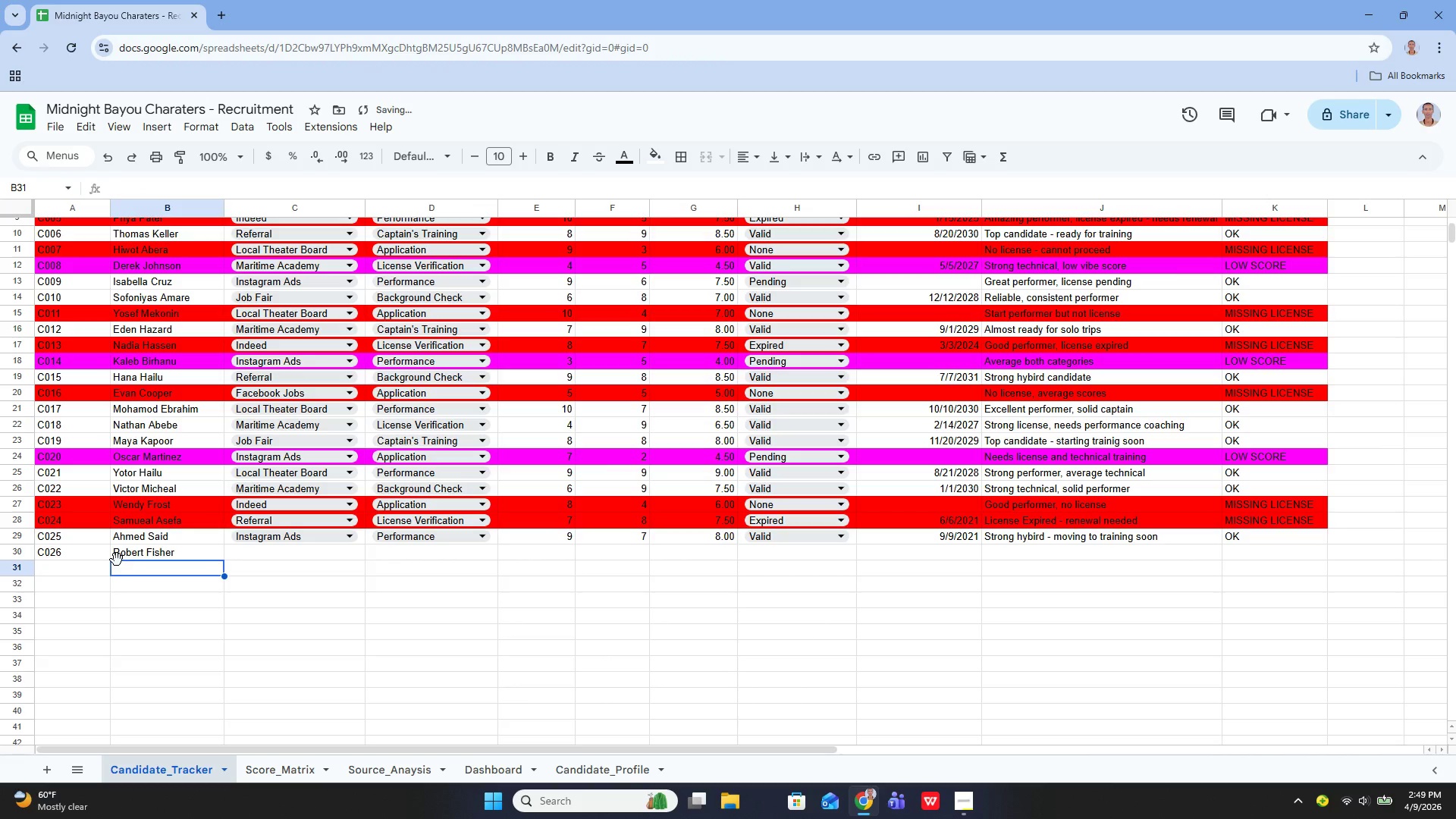 
 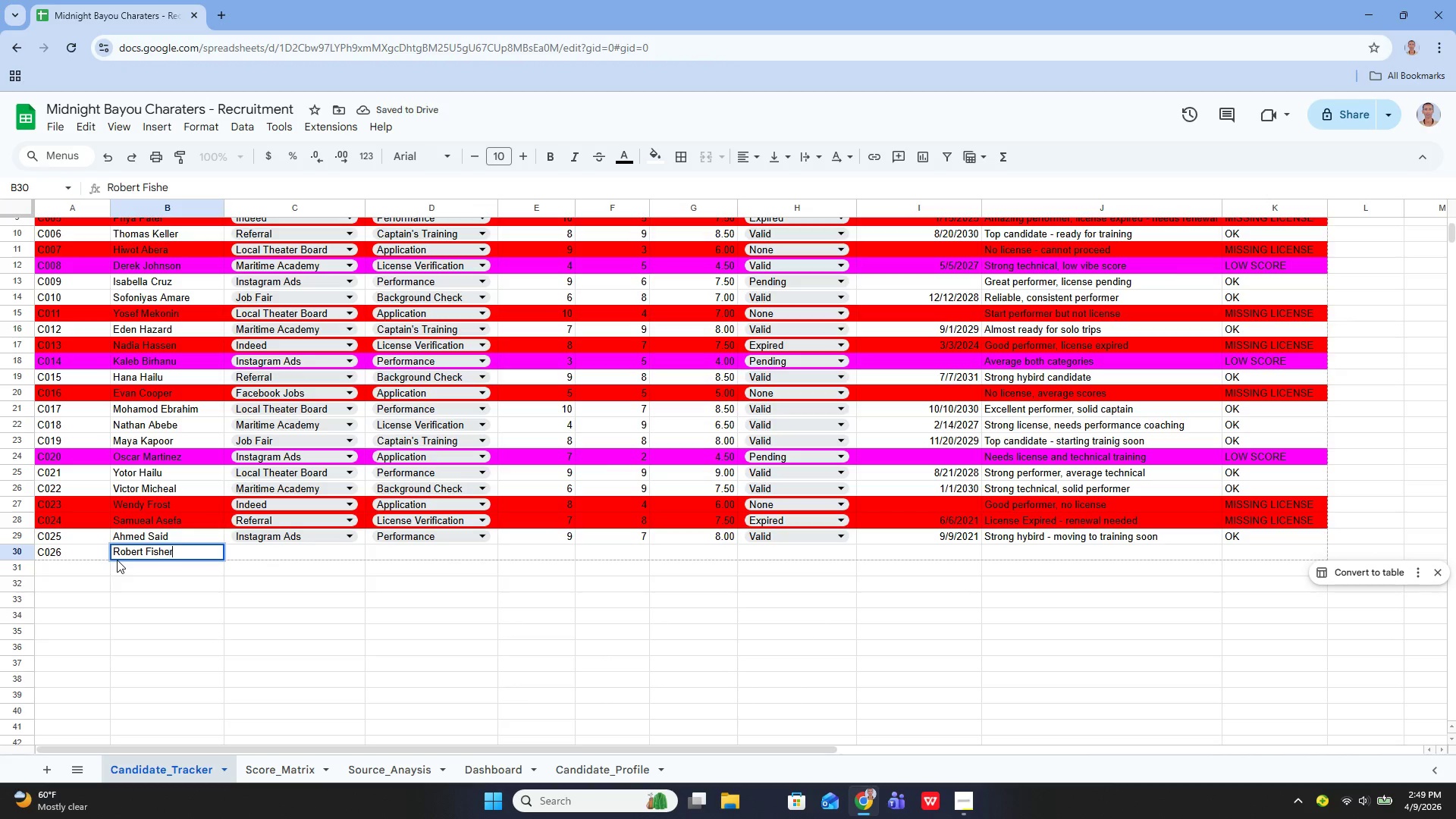 
key(Enter)
 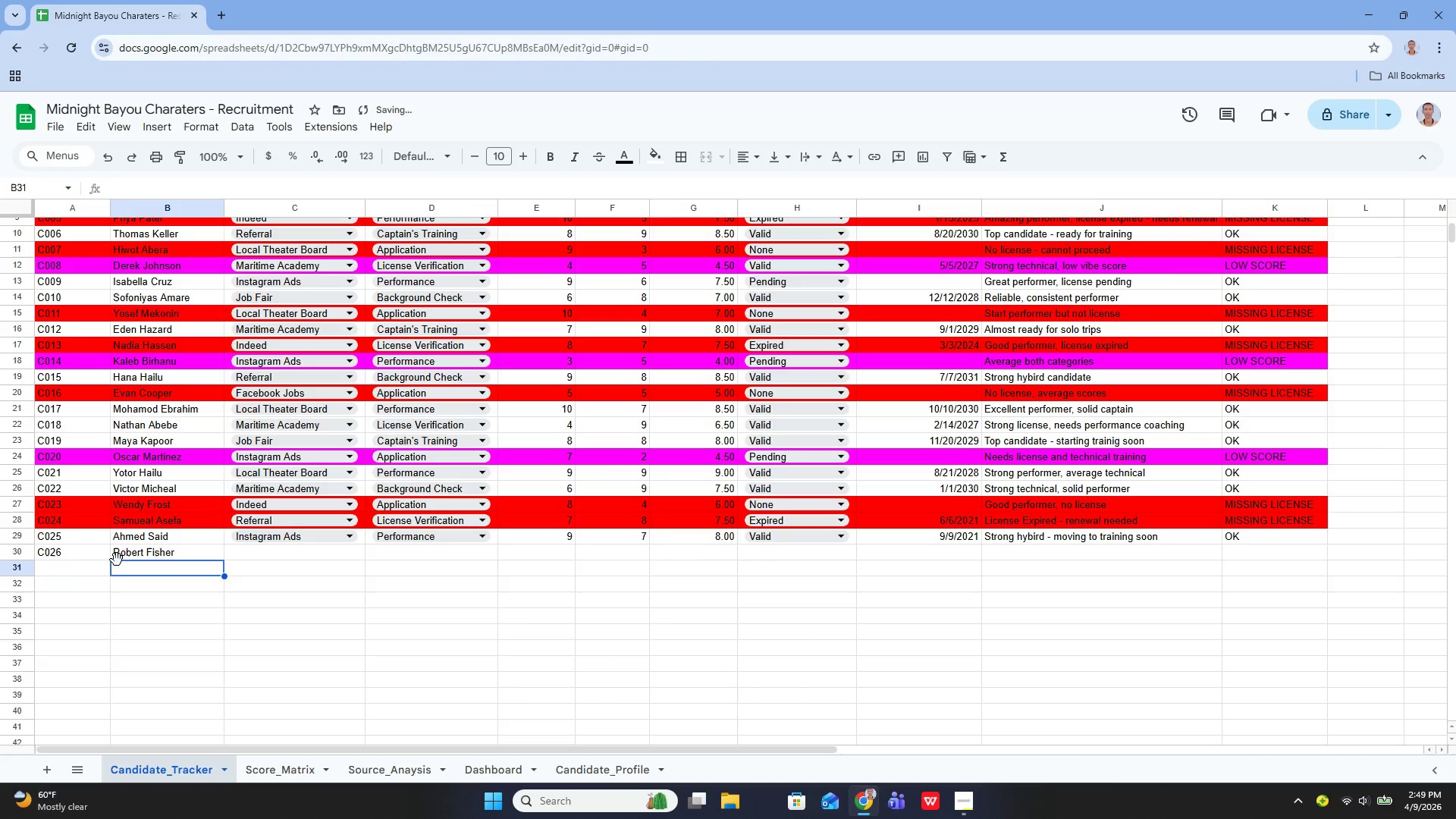 
key(ArrowUp)
 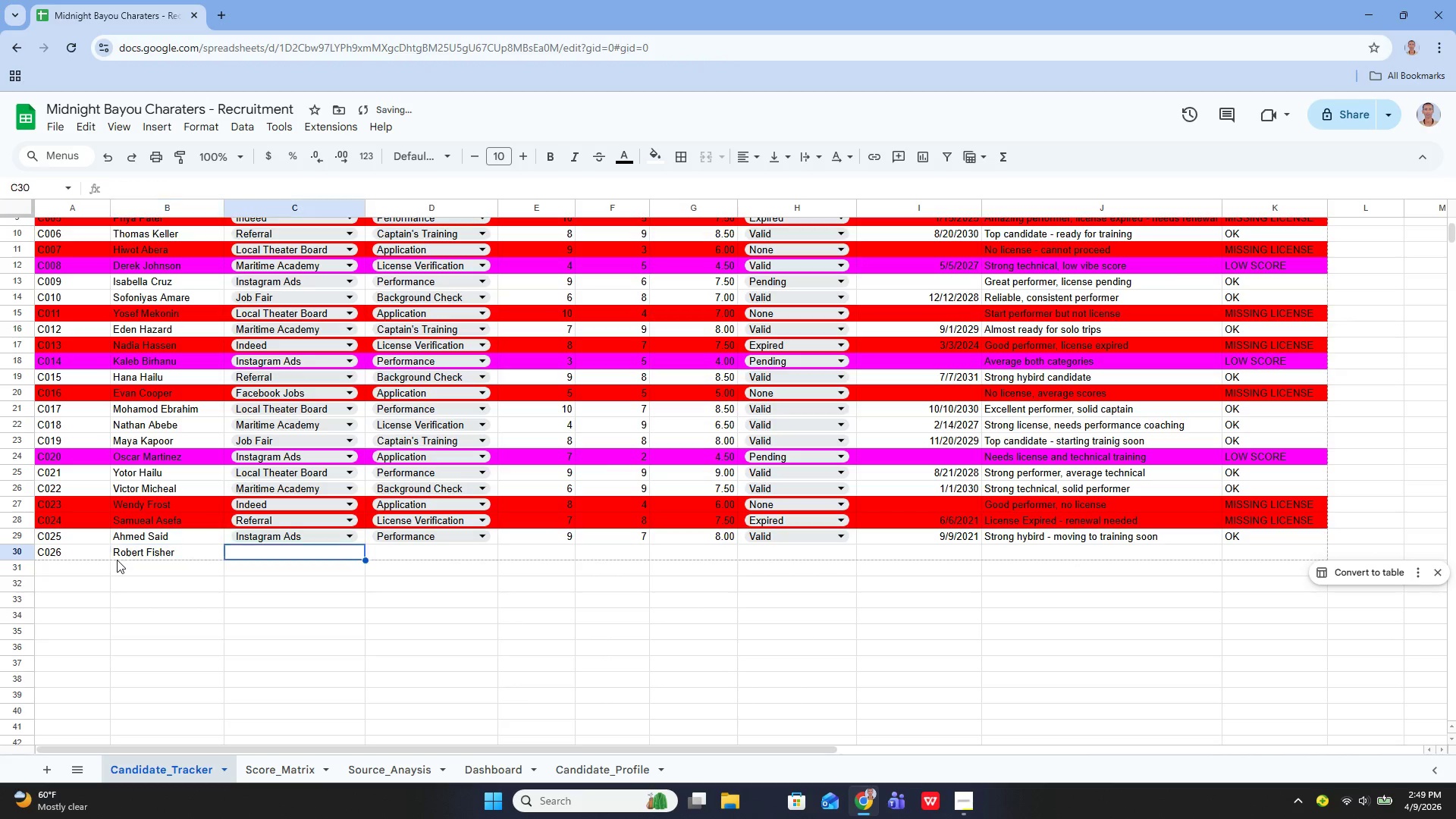 
key(ArrowRight)
 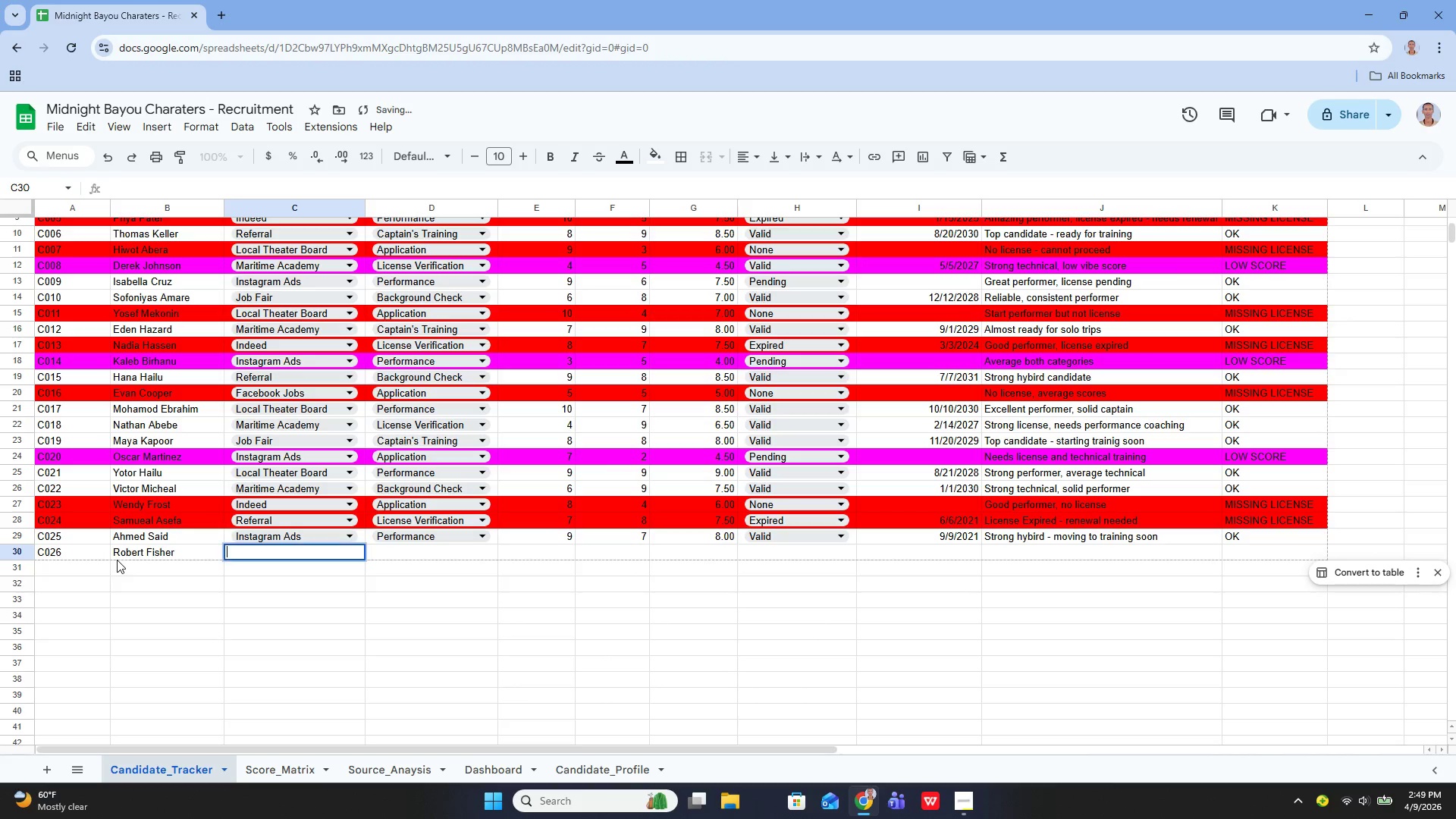 
key(Enter)
 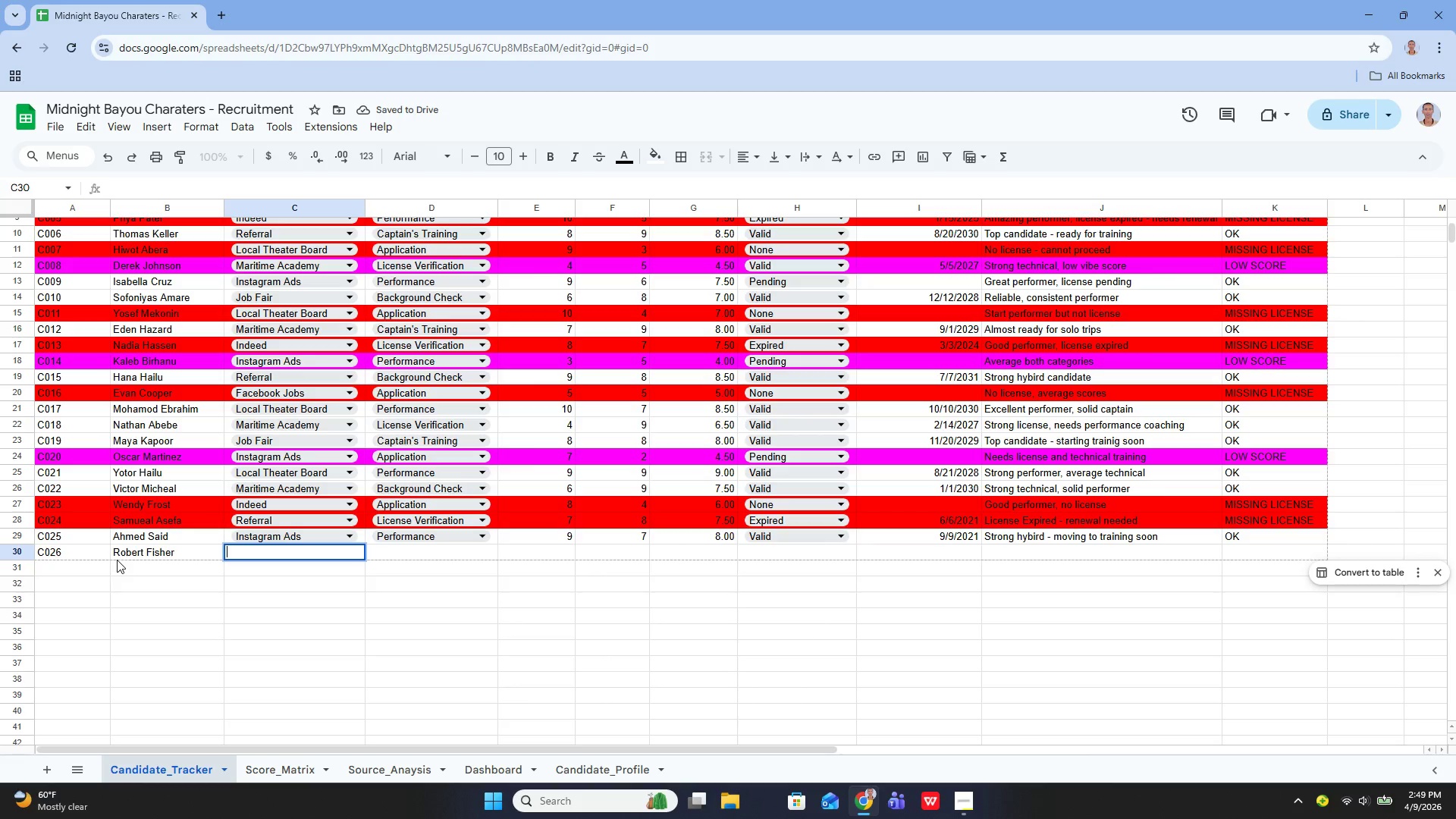 
left_click([91, 573])
 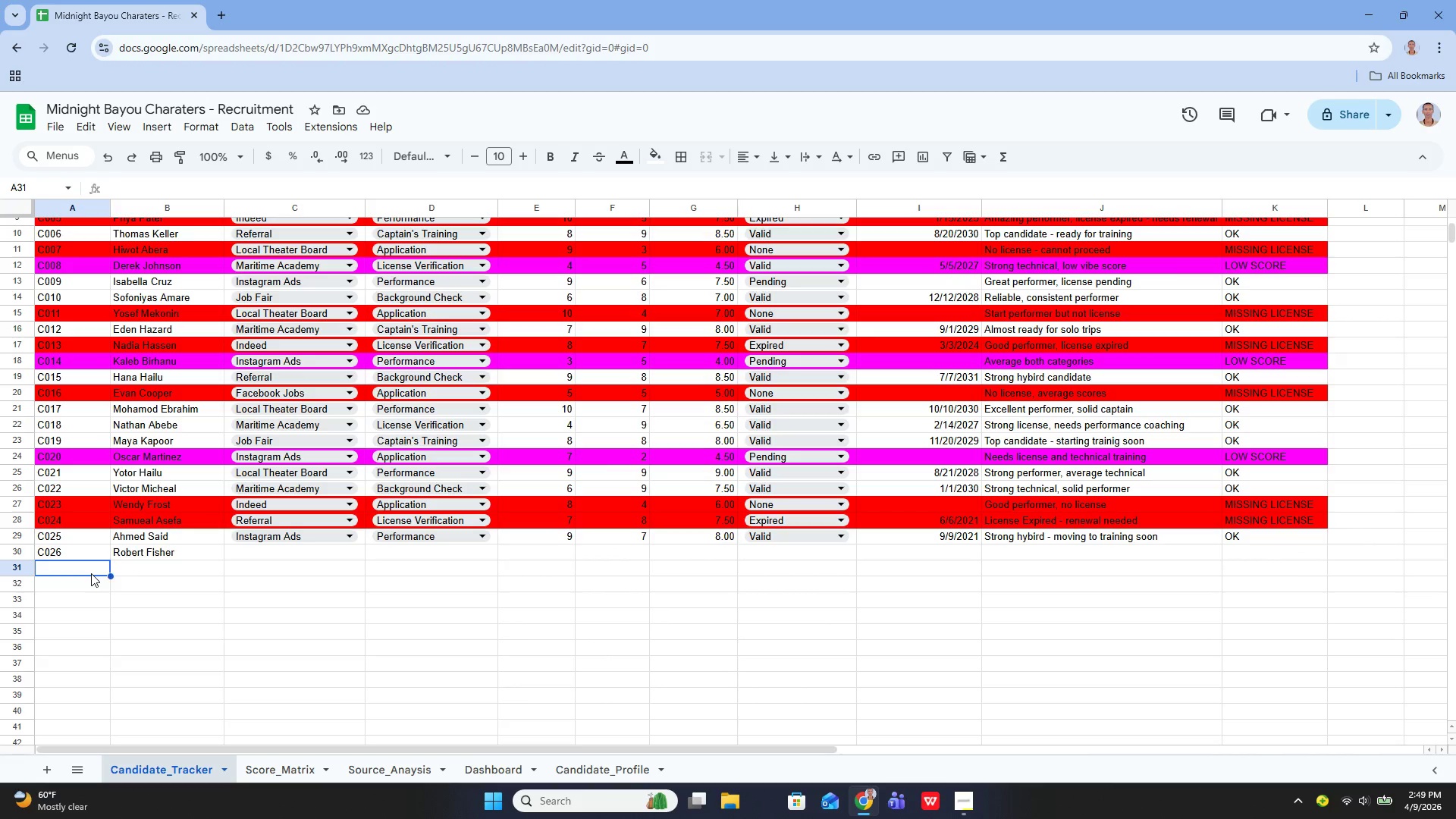 
key(Enter)
 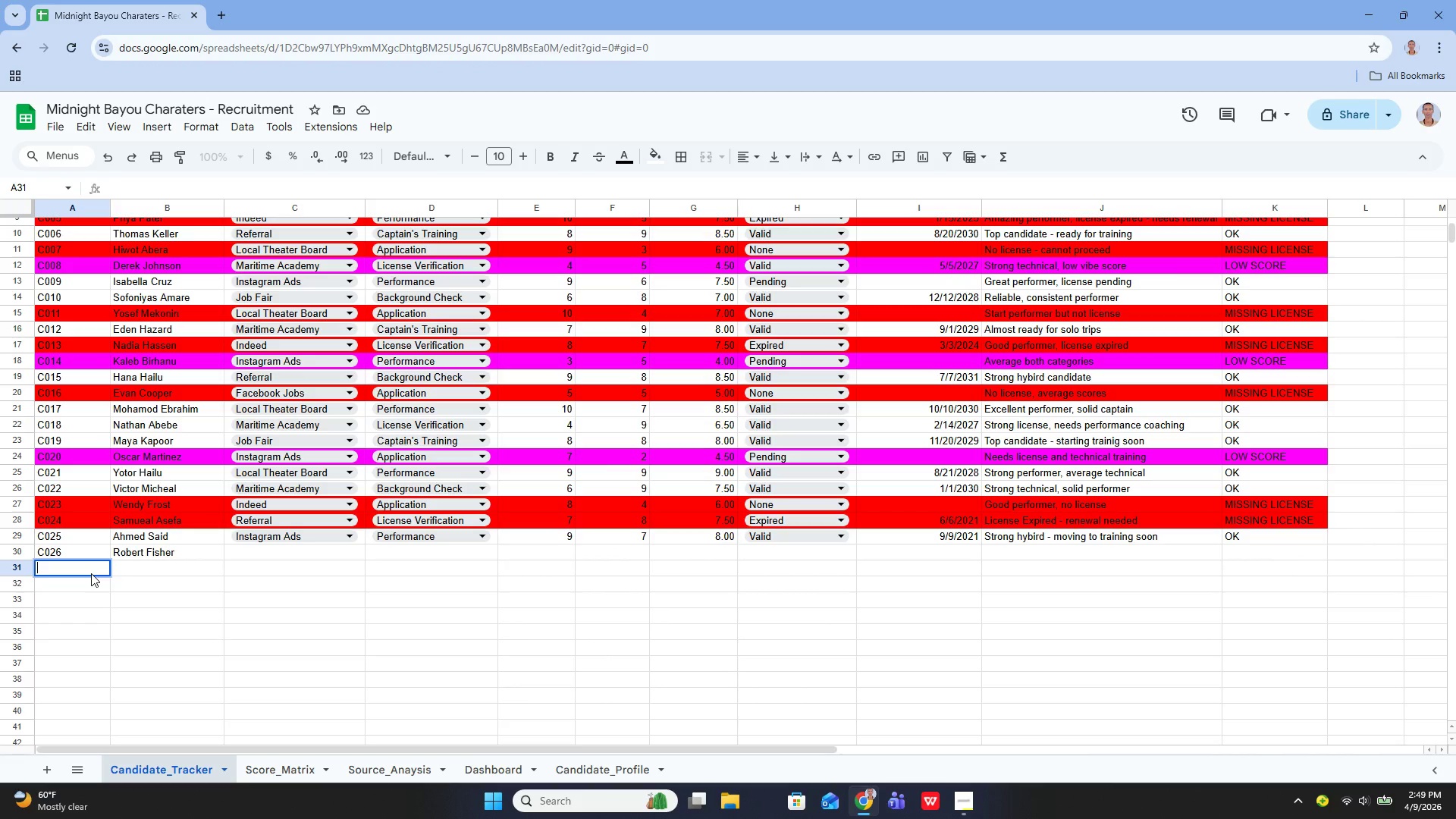 
type(C027)
 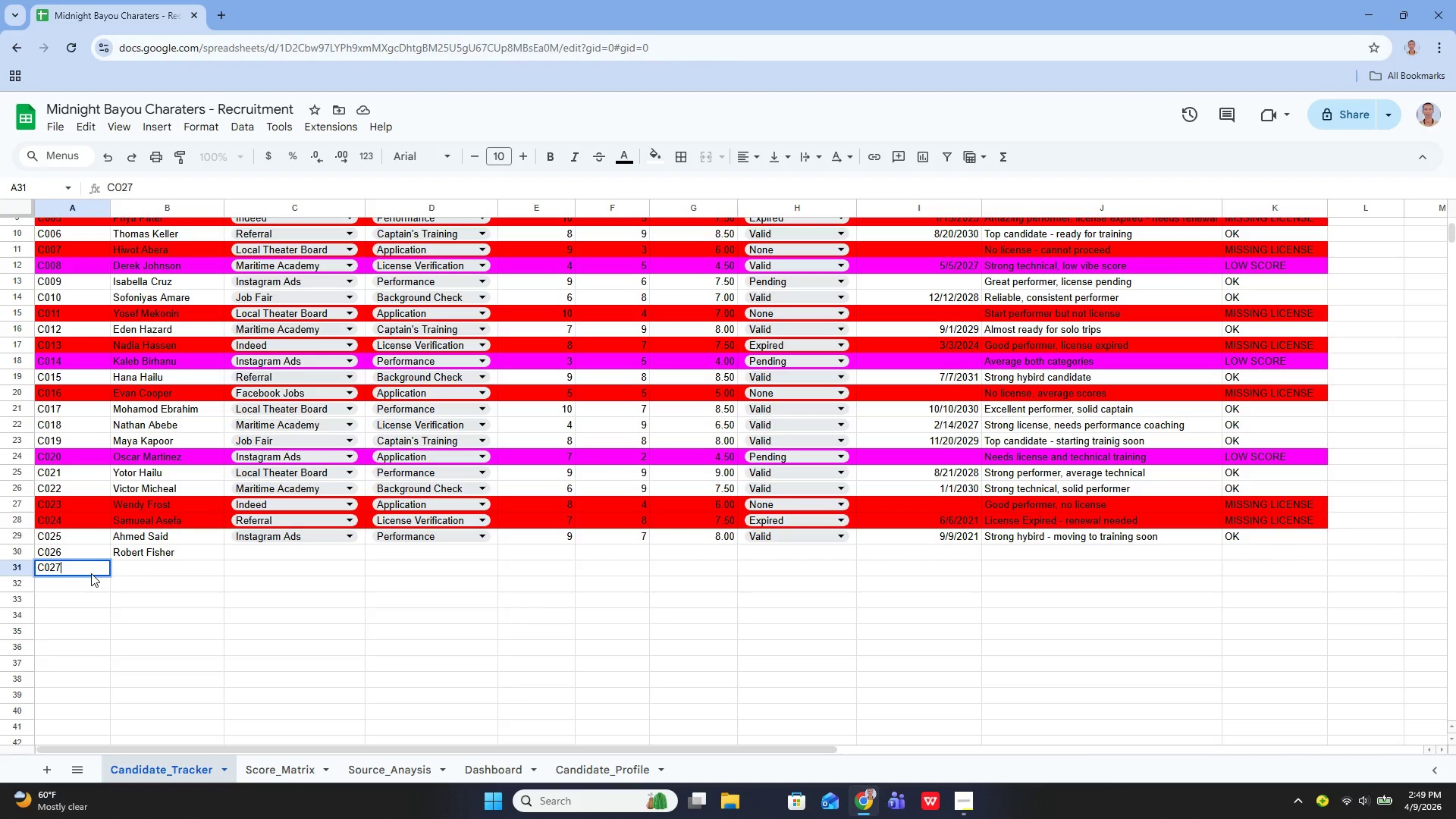 
key(Enter)
 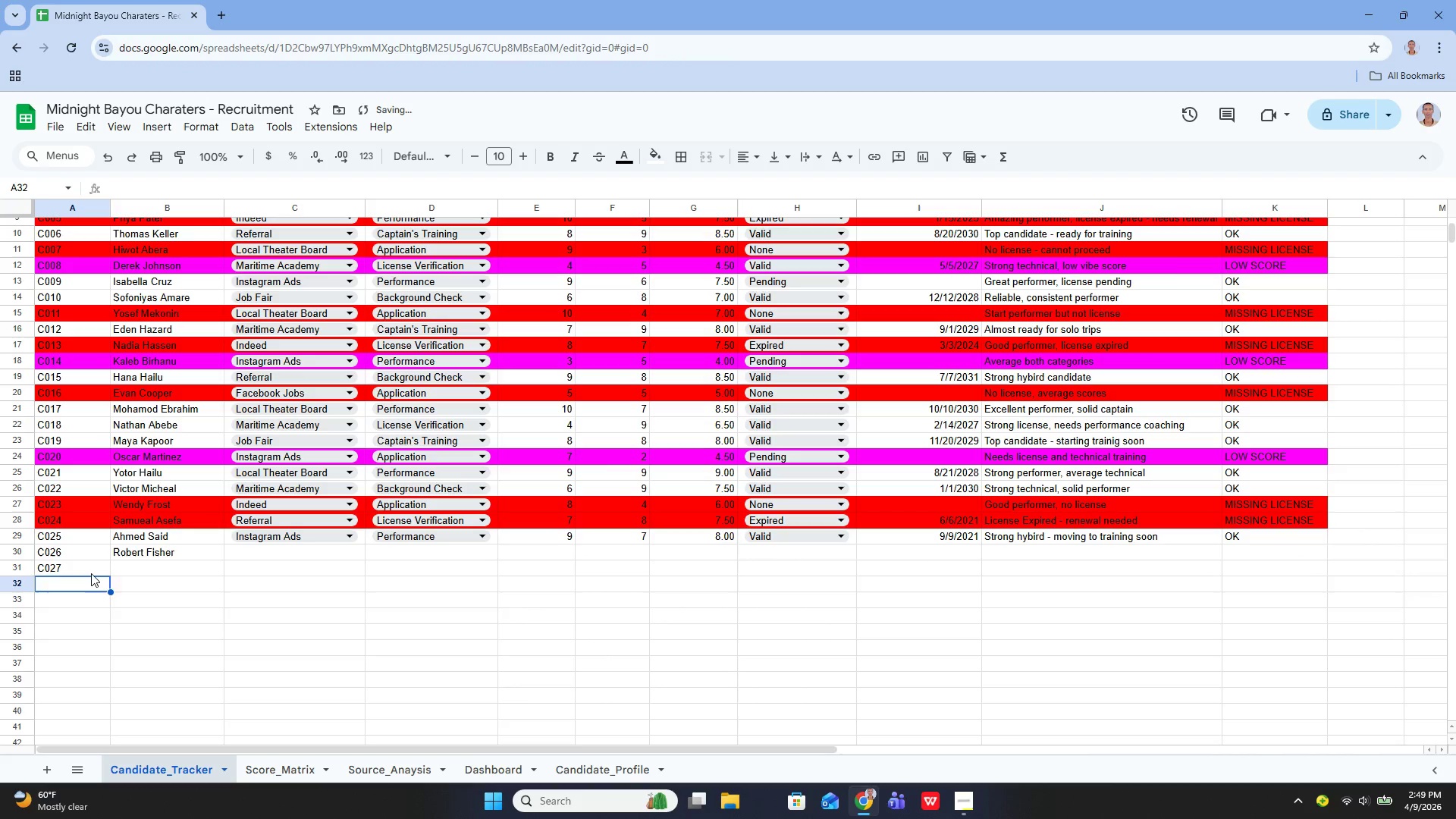 
key(ArrowUp)
 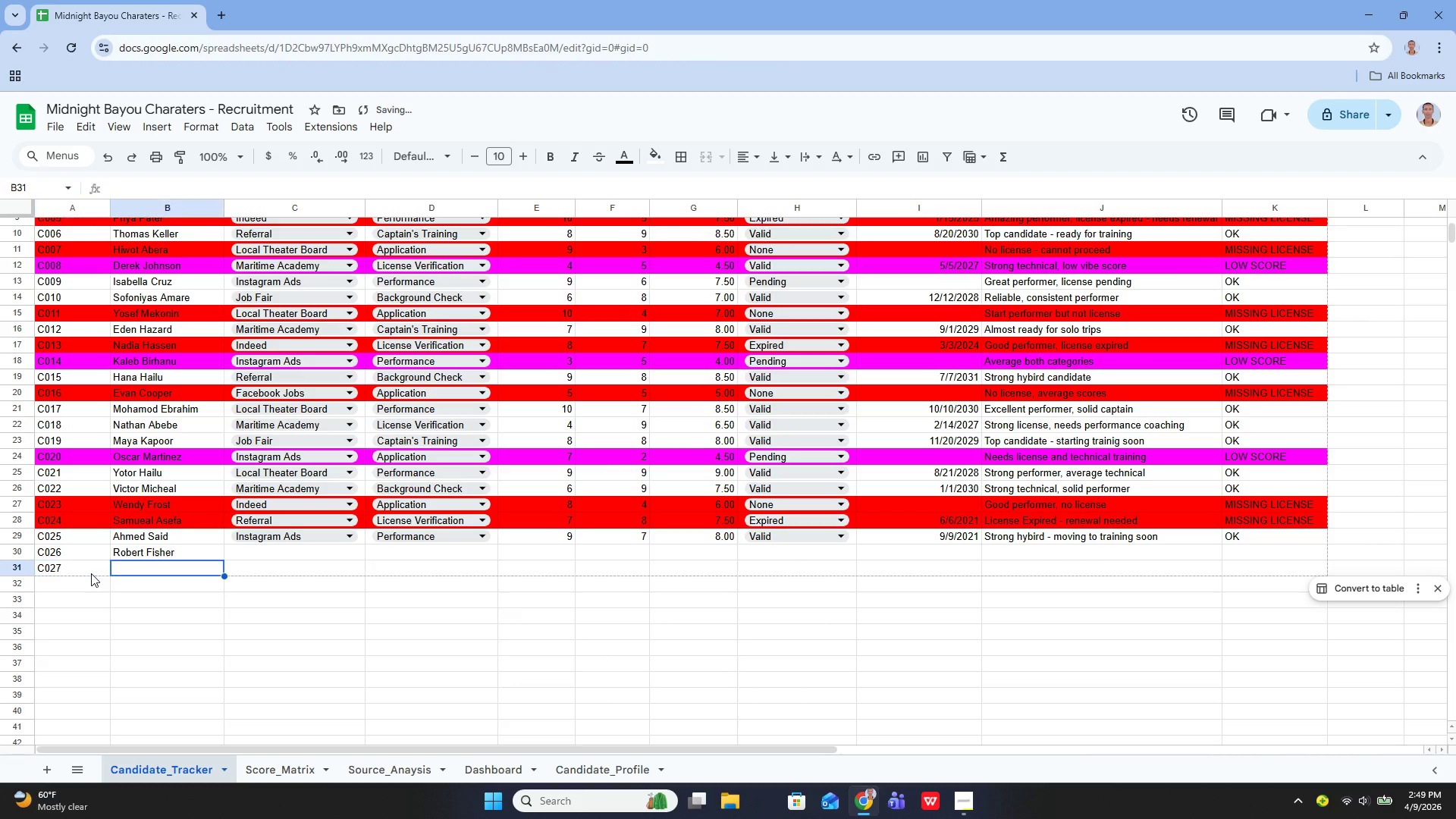 
key(ArrowRight)
 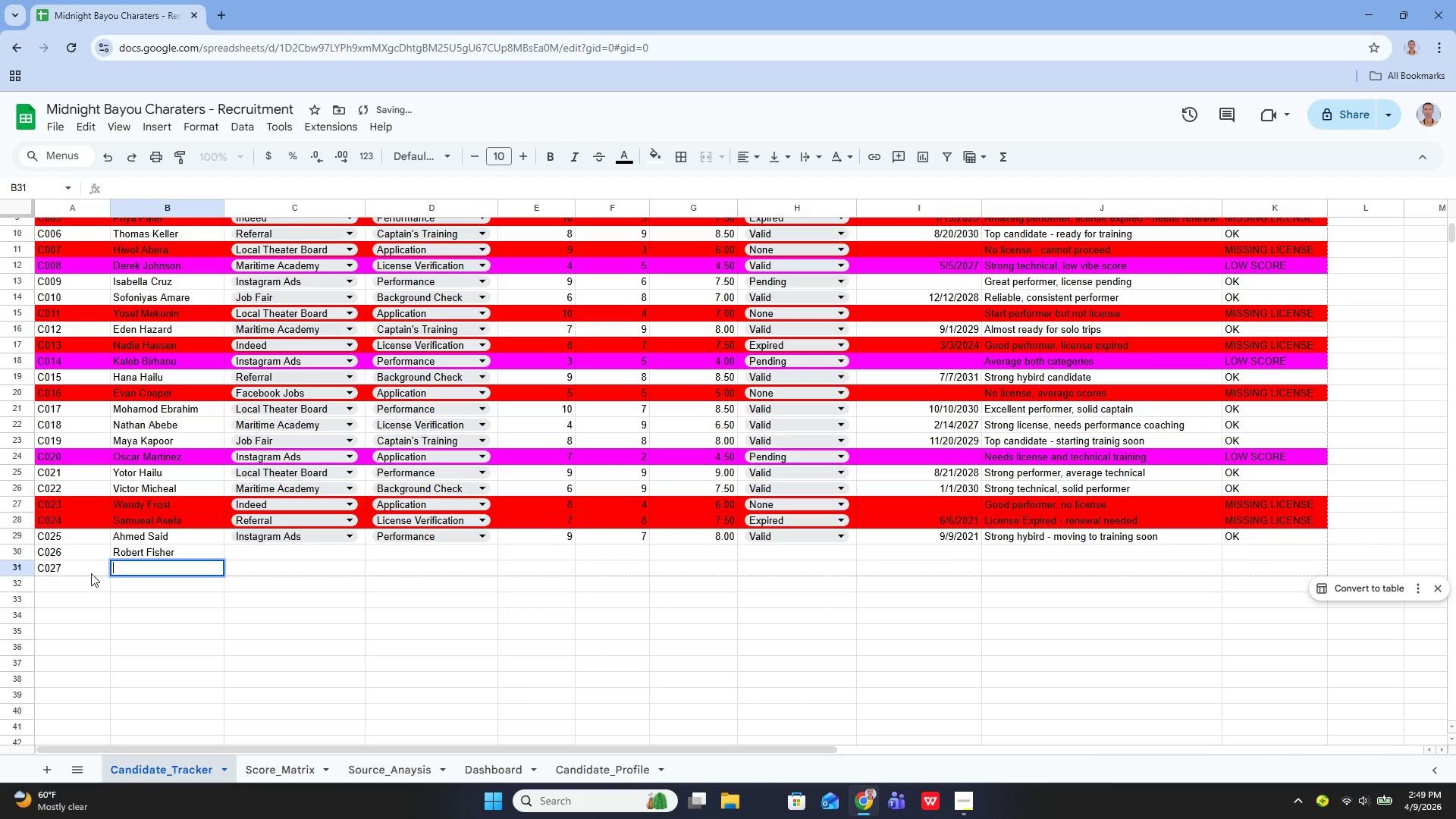 
key(Enter)
 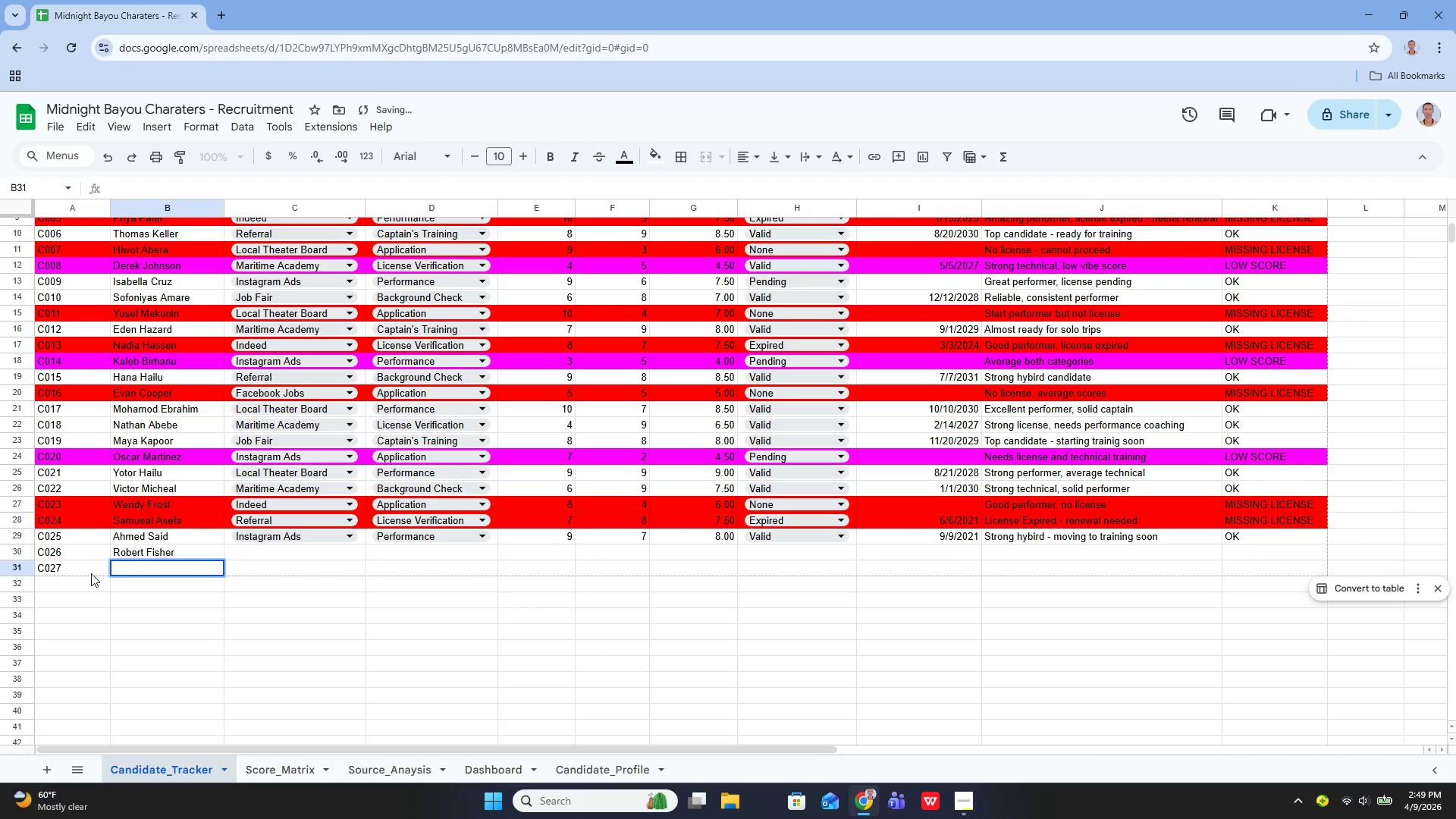 
hold_key(key=ShiftLeft, duration=0.41)
 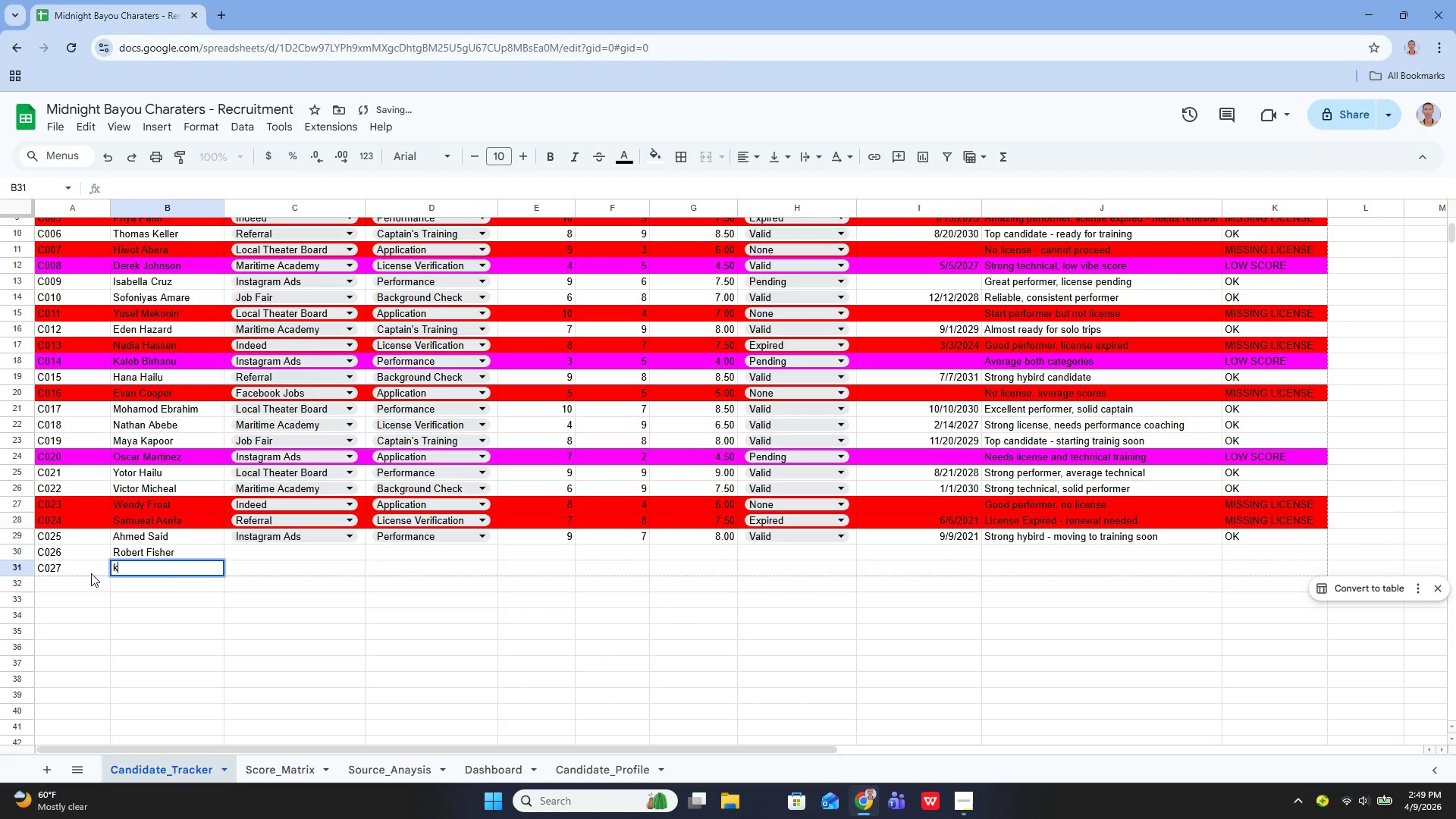 
type(kate)
key(Backspace)
type(herine Bell)
 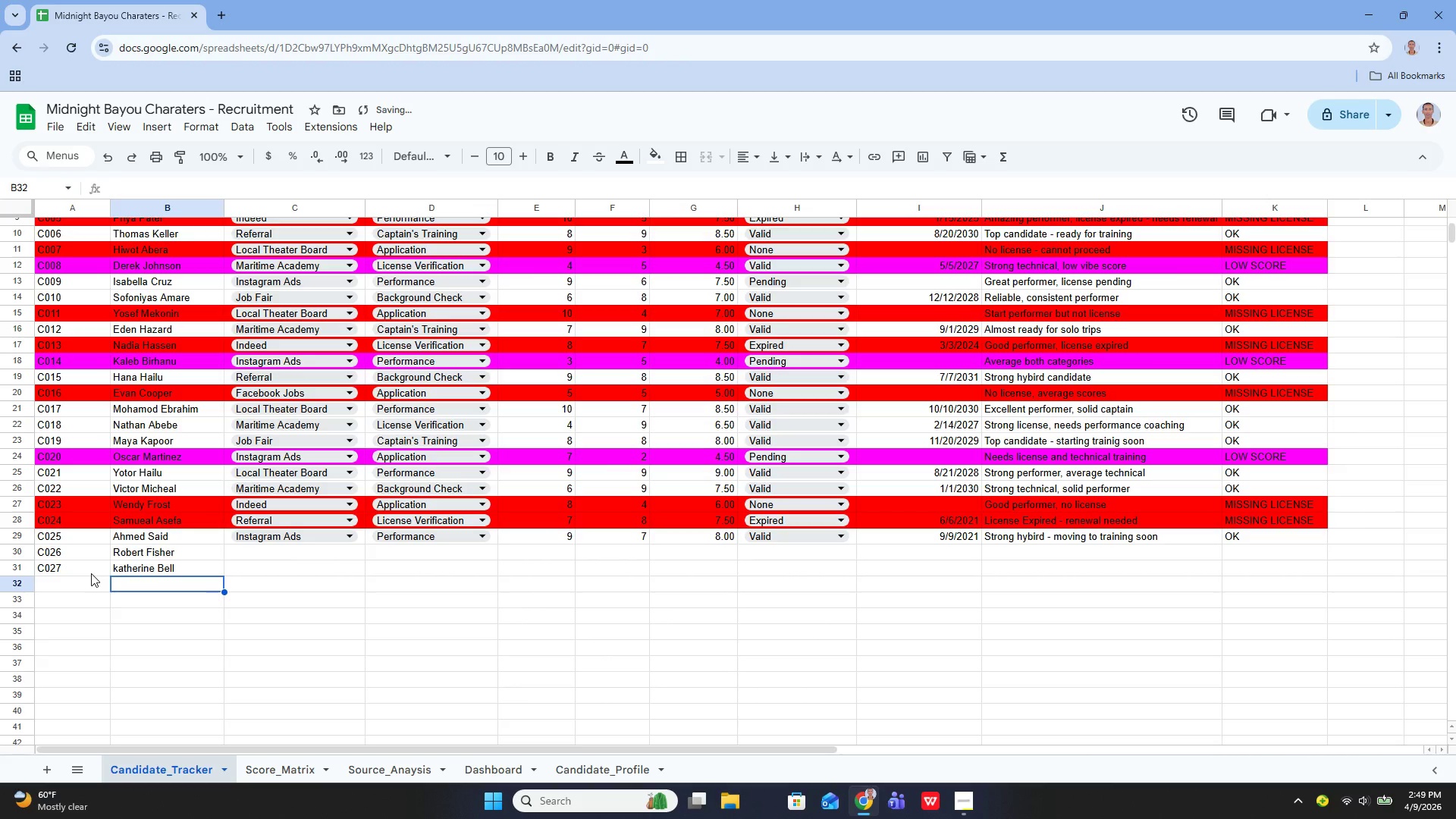 
 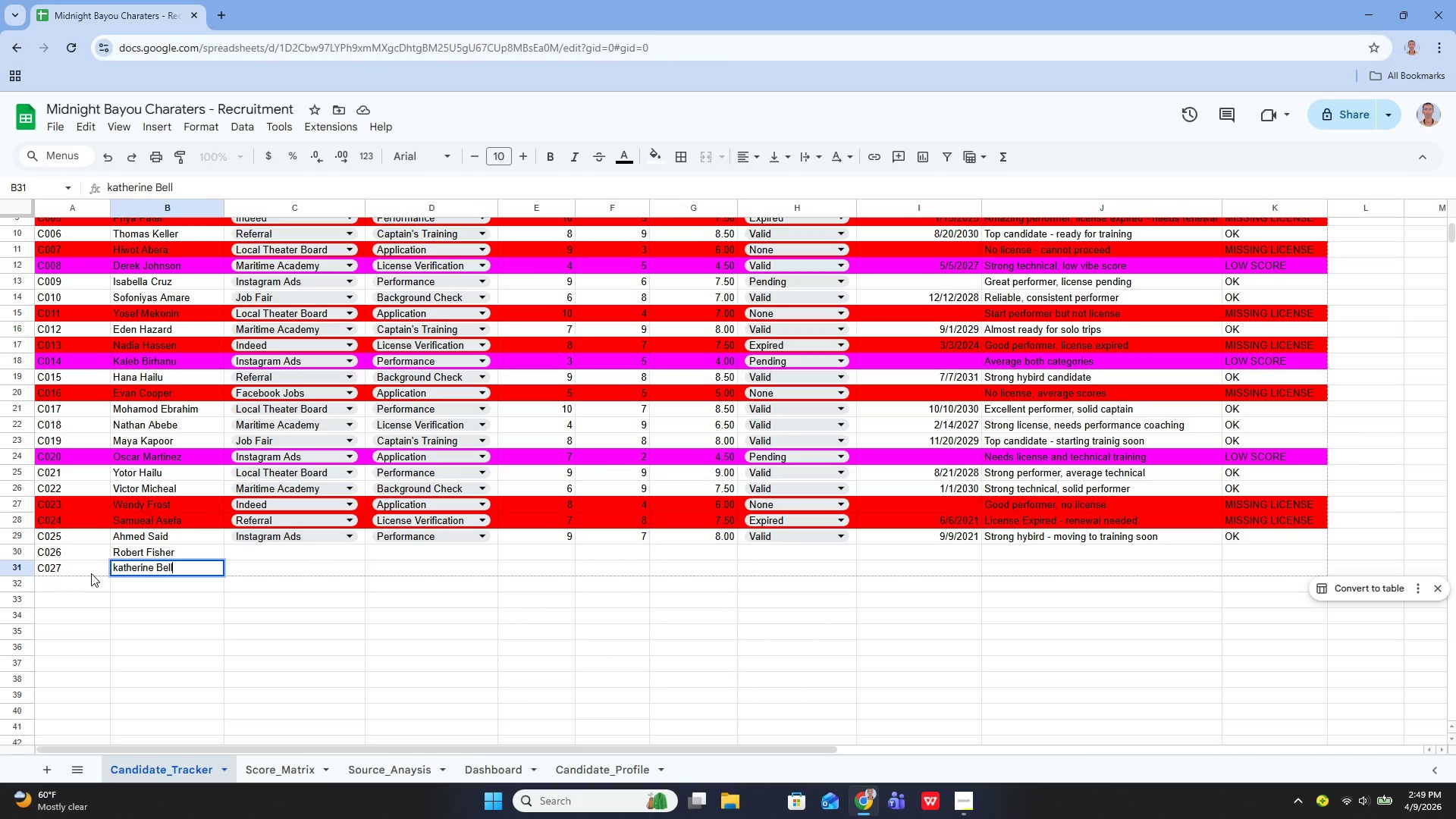 
key(Enter)
 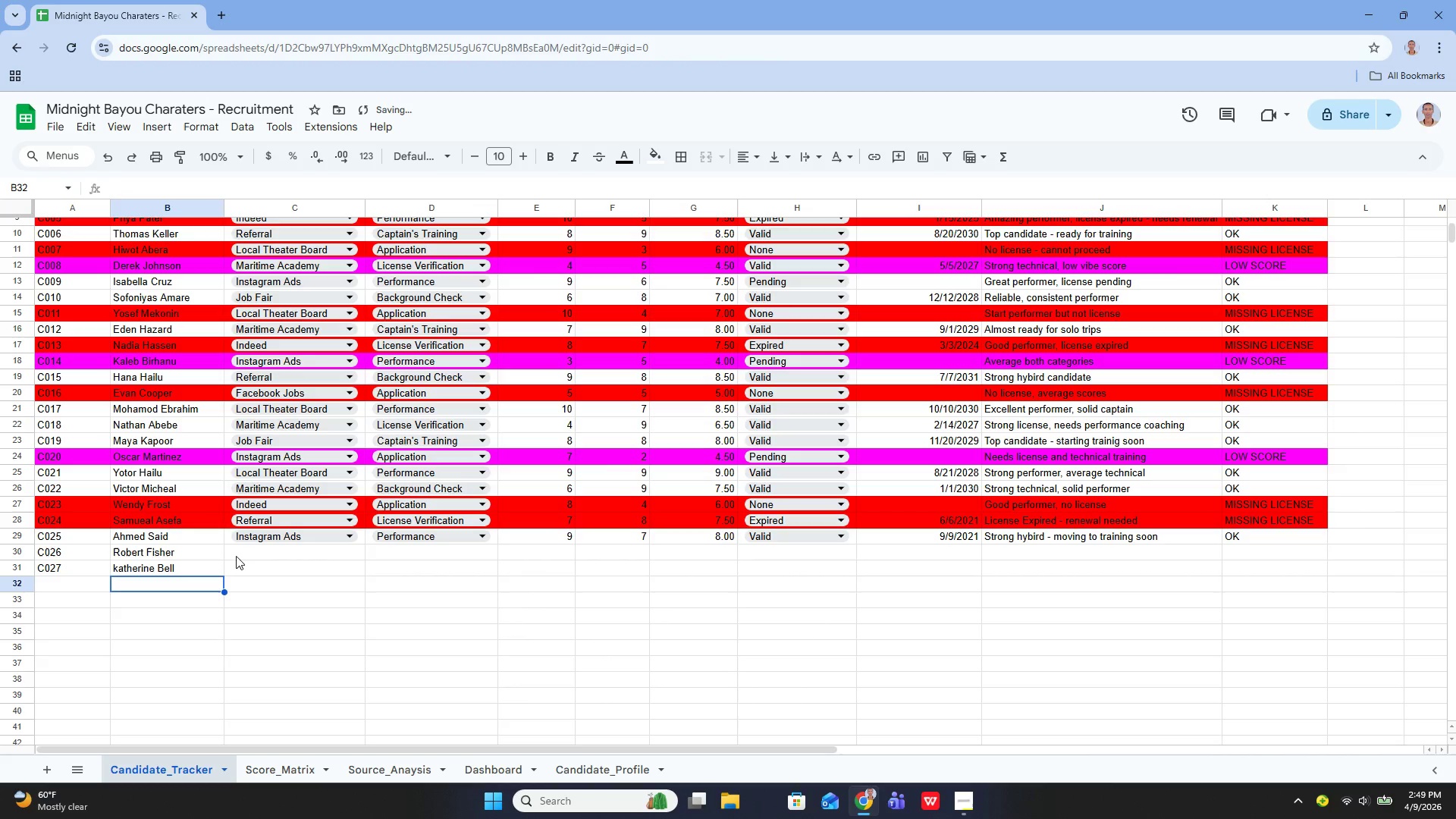 
left_click_drag(start_coordinate=[238, 554], to_coordinate=[234, 570])
 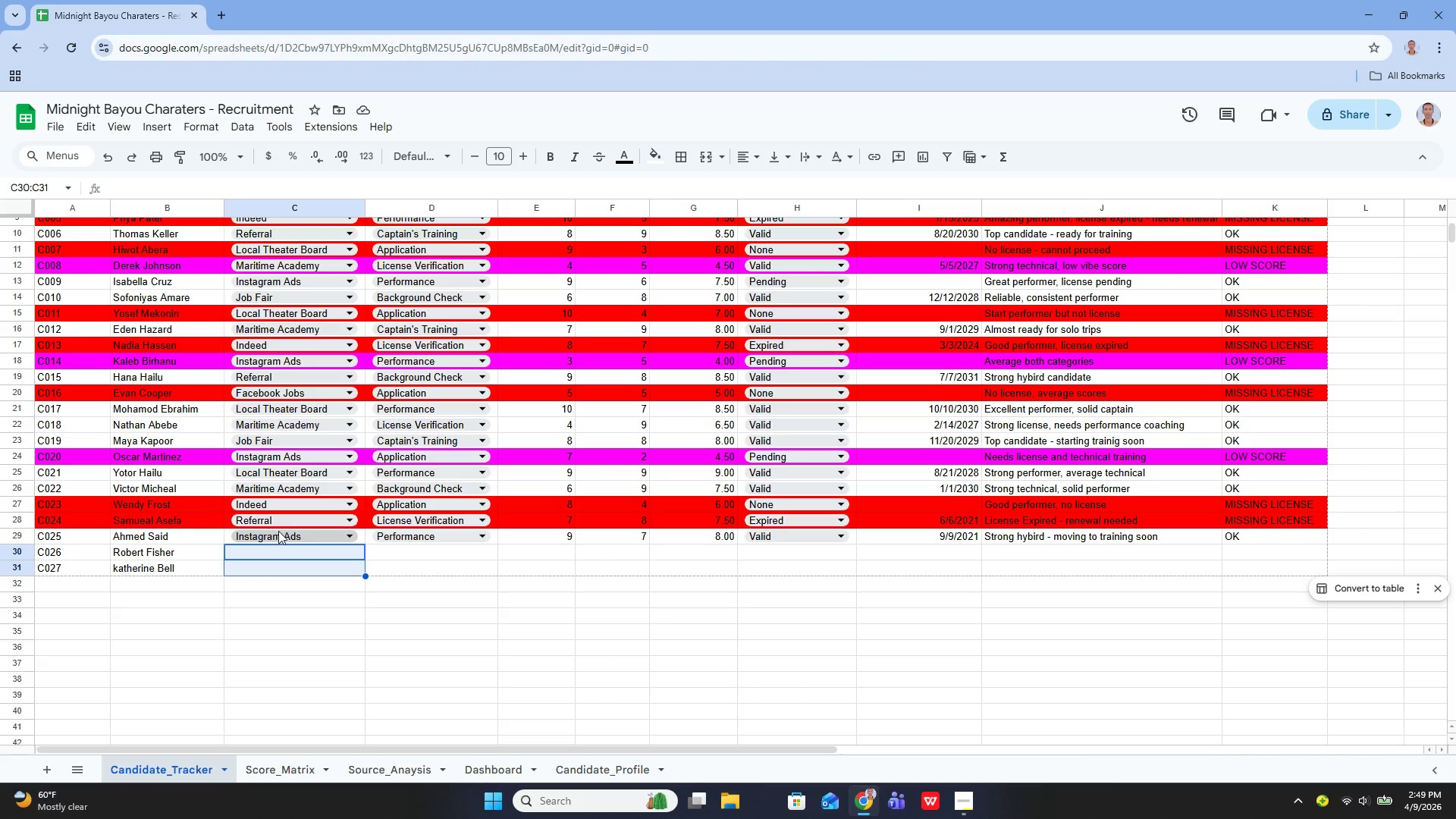 
left_click([308, 541])
 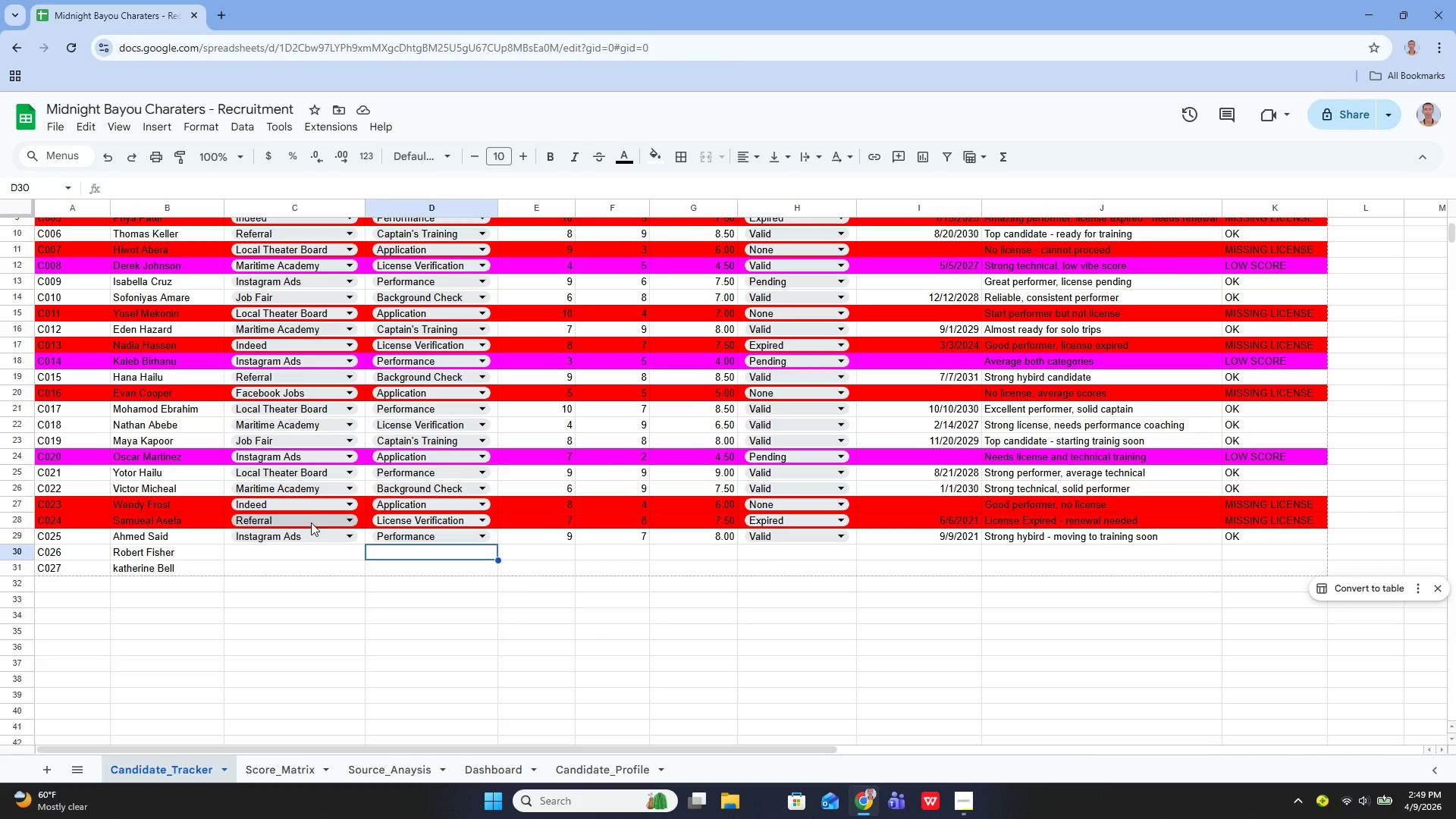 
wait(5.75)
 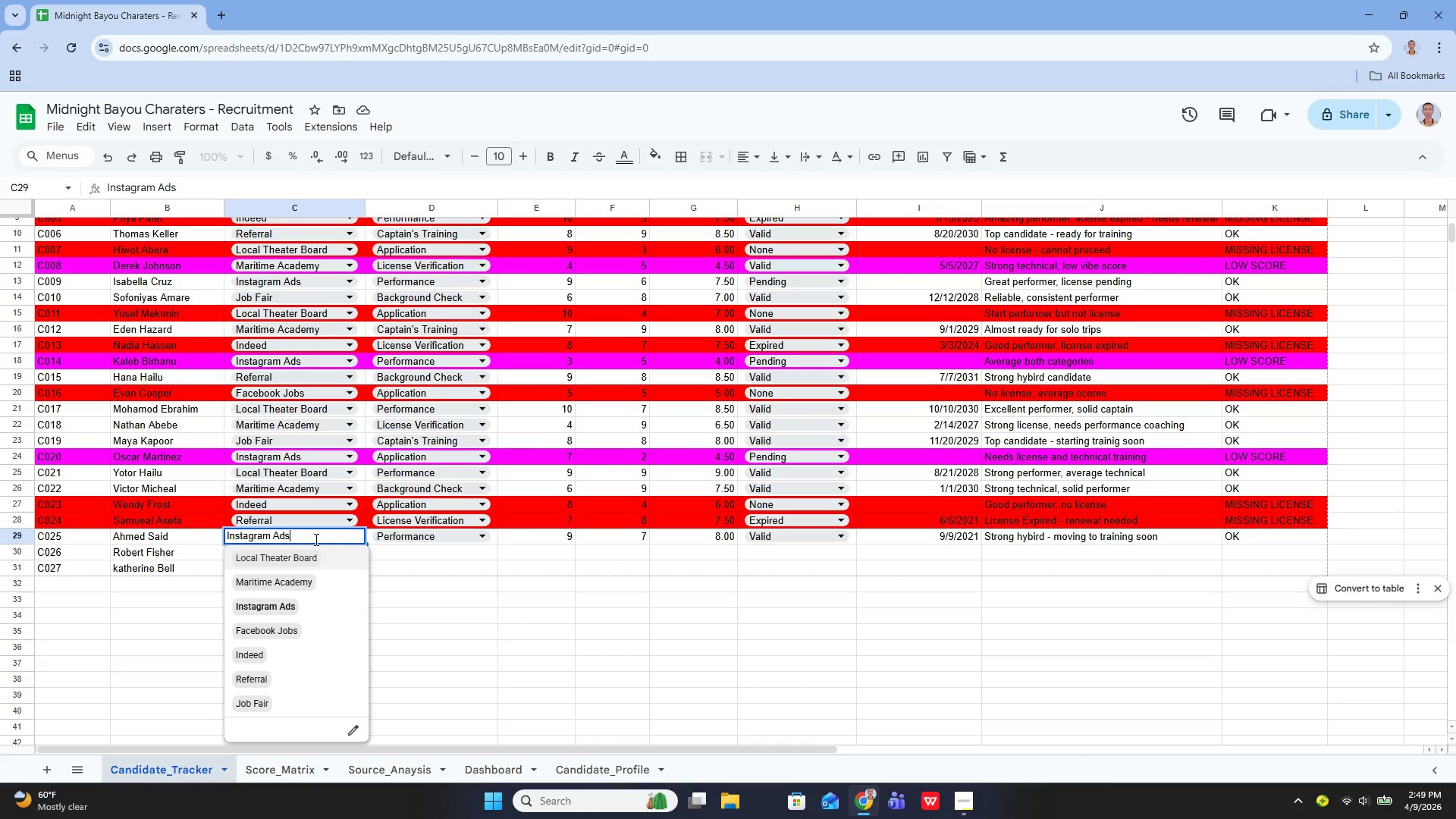 
left_click([193, 124])
 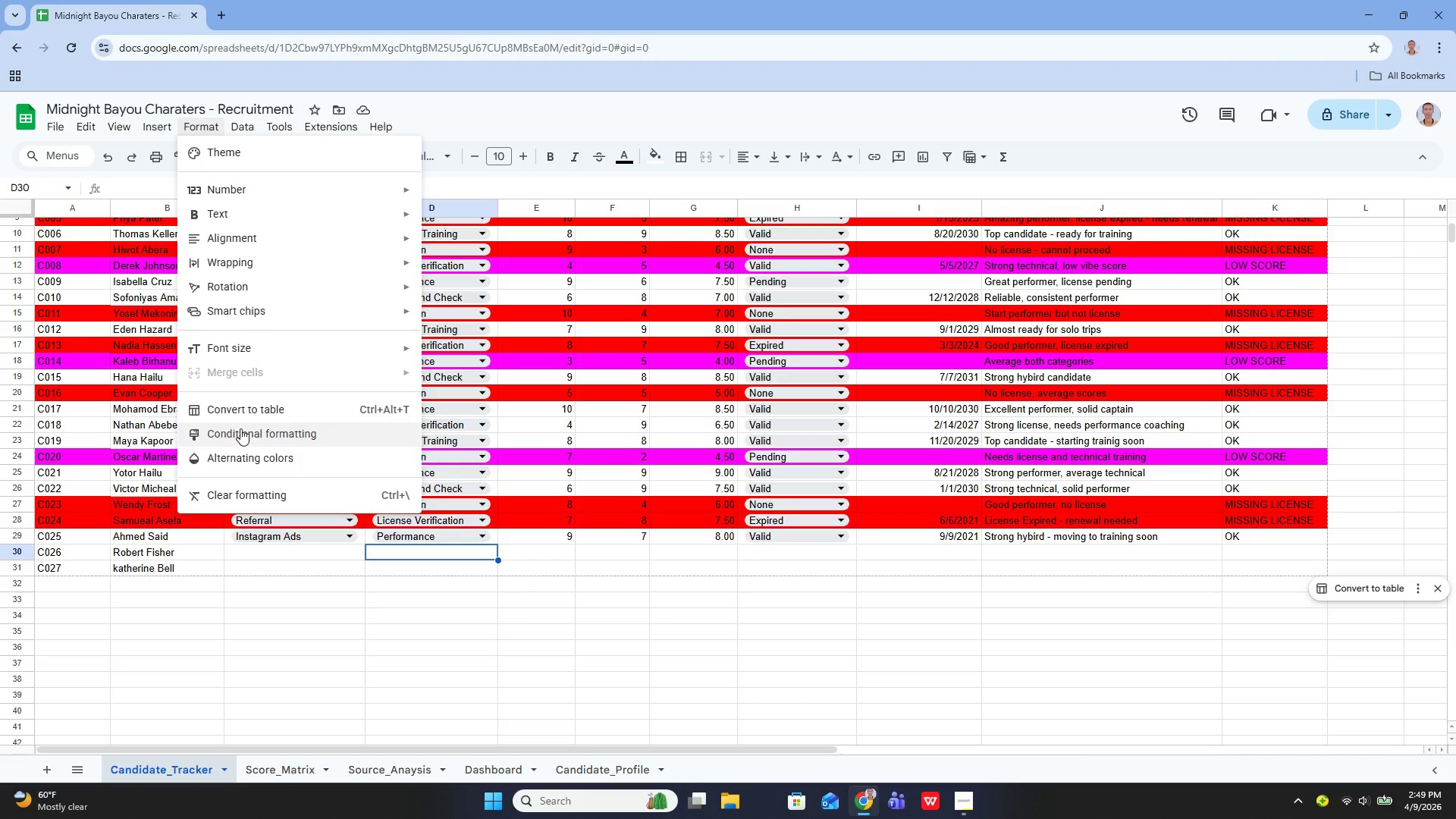 
left_click([240, 428])
 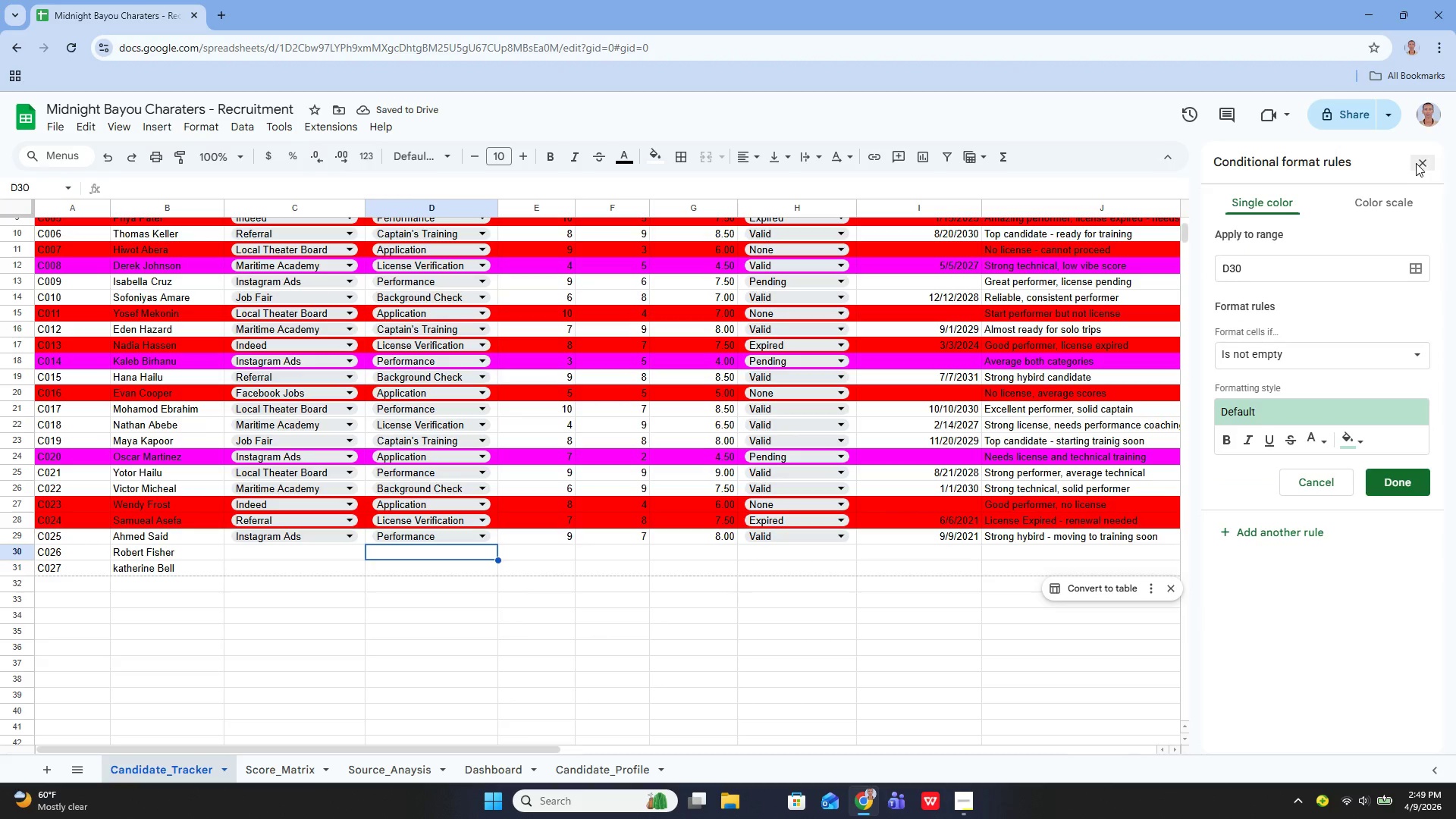 
mouse_move([238, 58])
 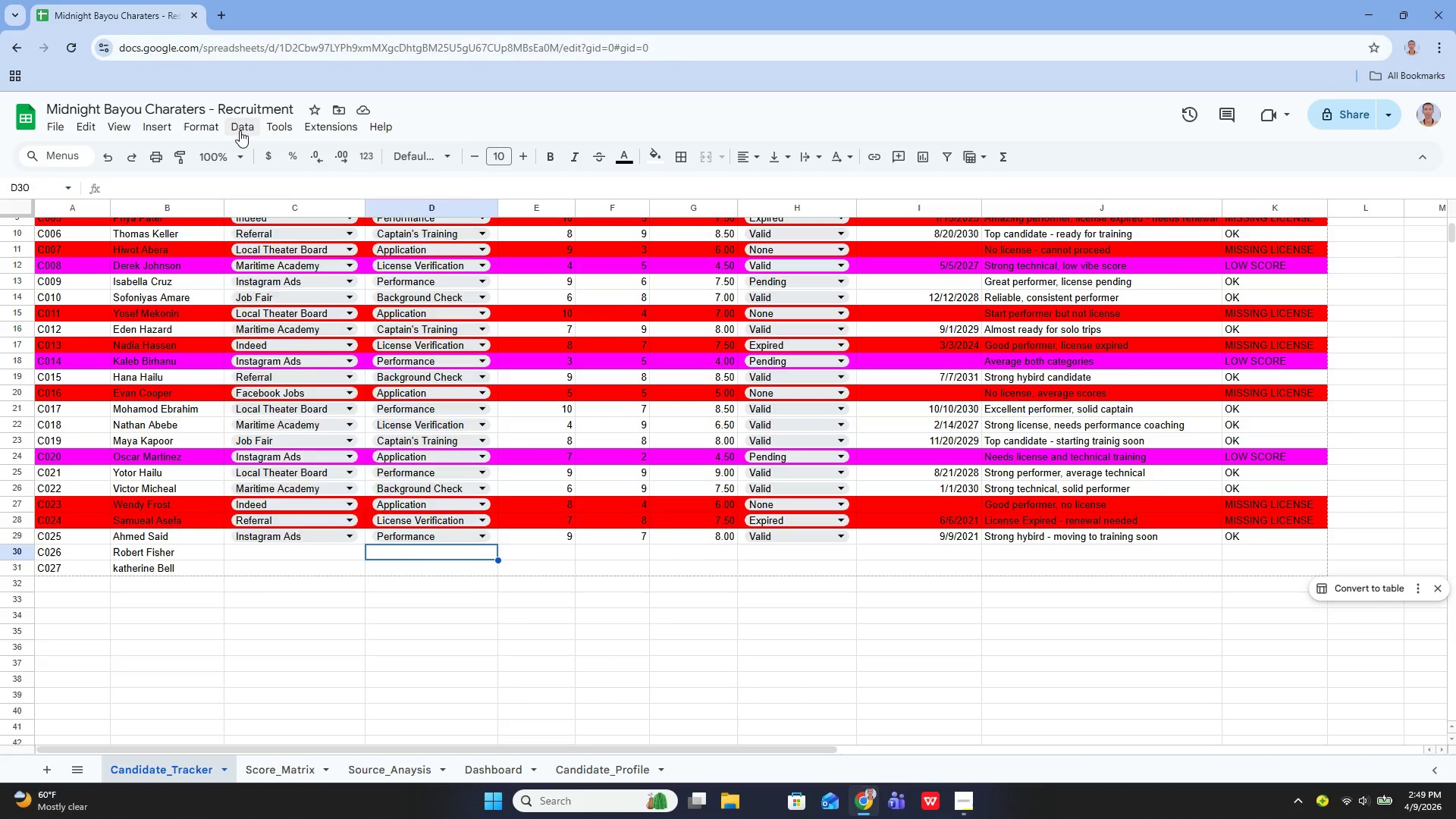 
left_click([240, 130])
 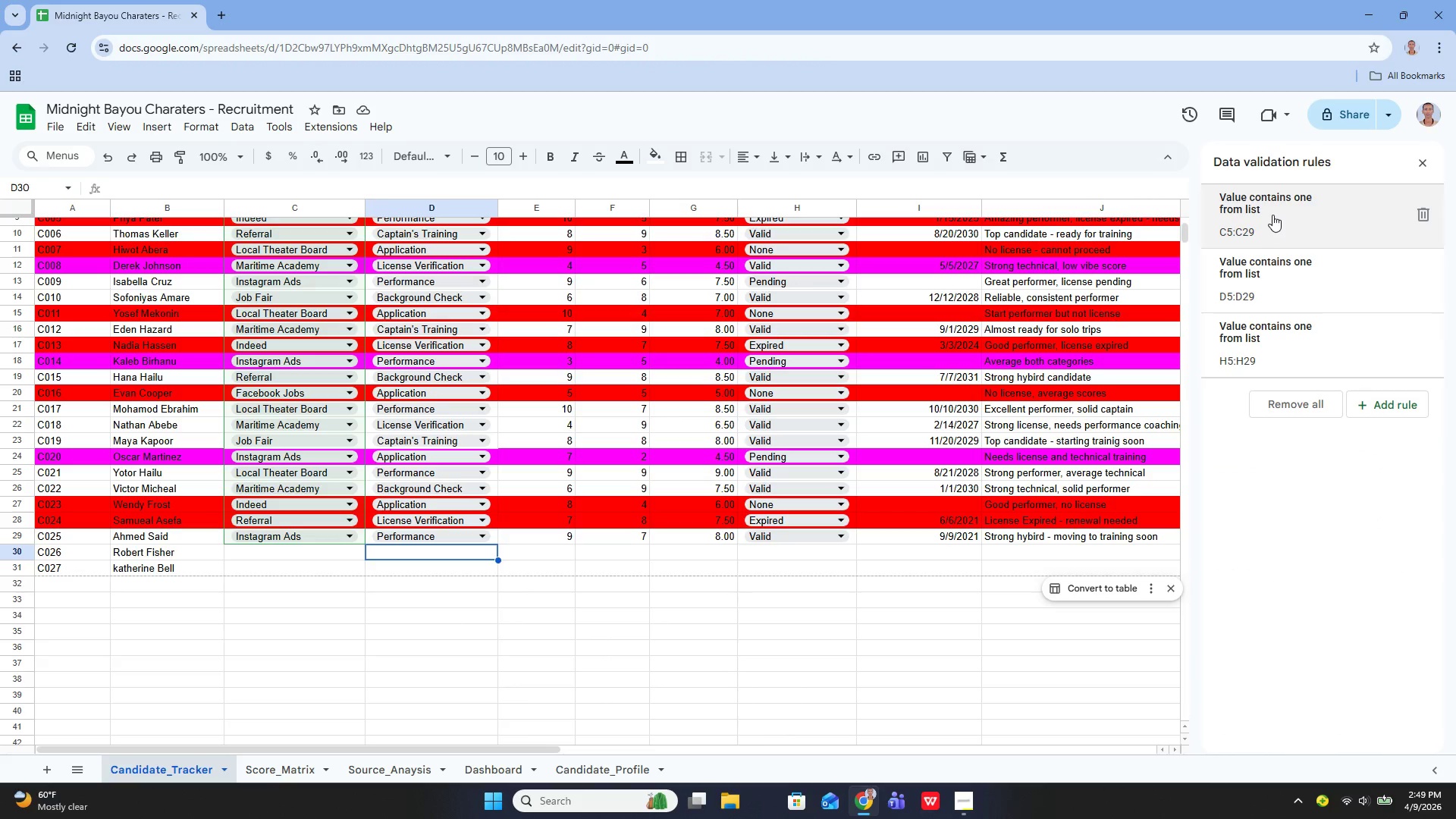 
wait(7.66)
 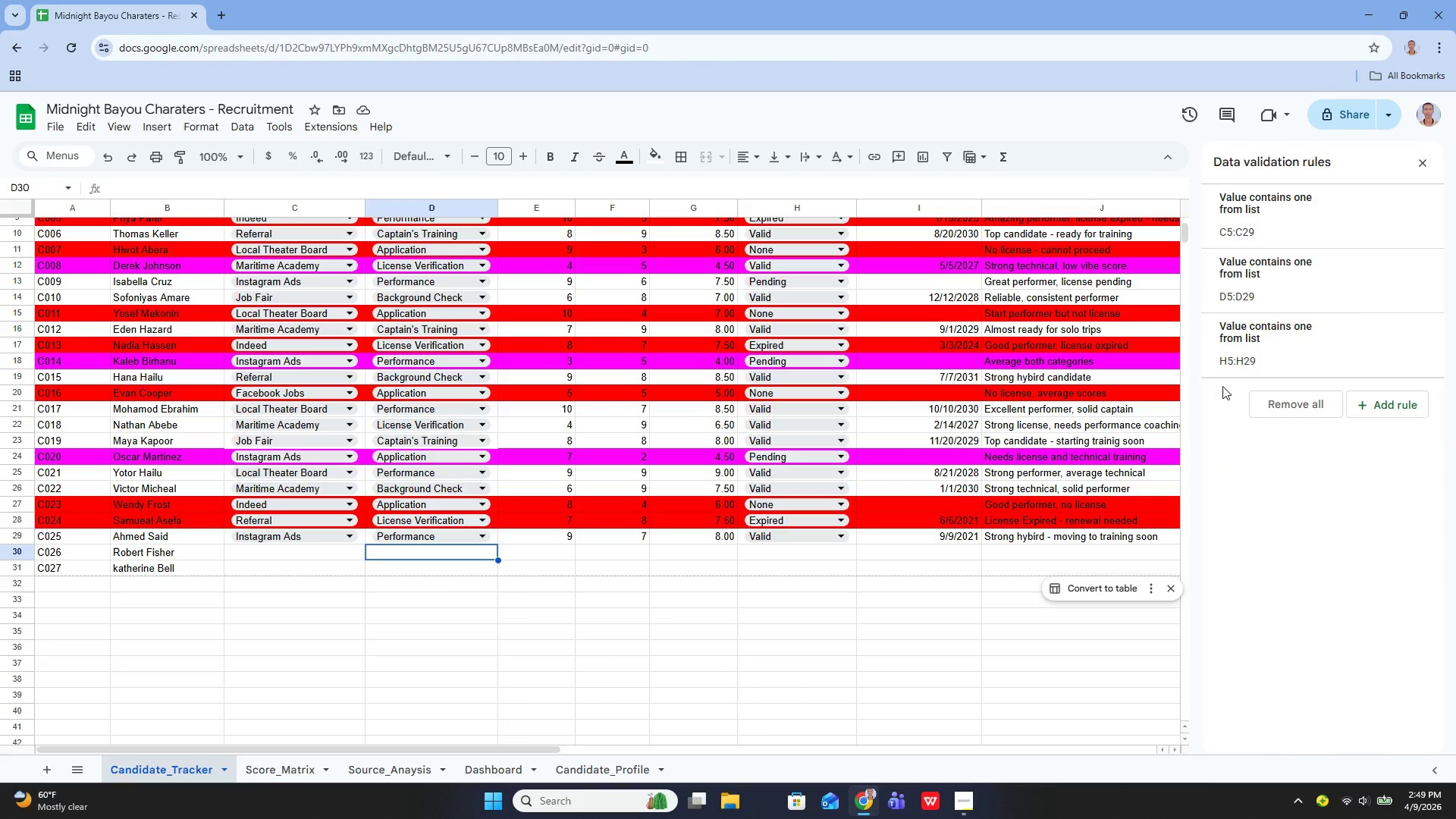 
left_click_drag(start_coordinate=[1258, 210], to_coordinate=[1263, 210])
 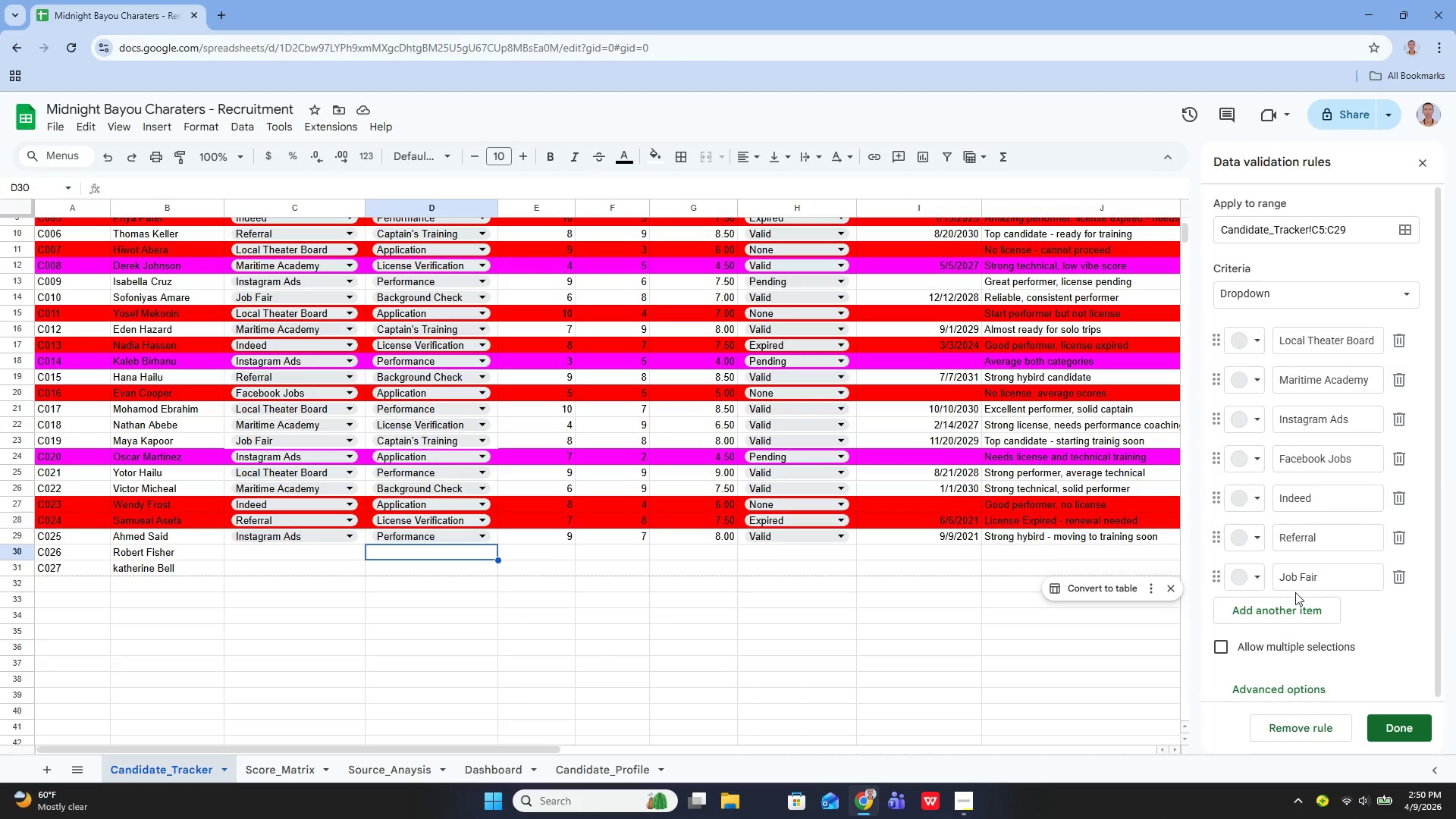 
wait(6.67)
 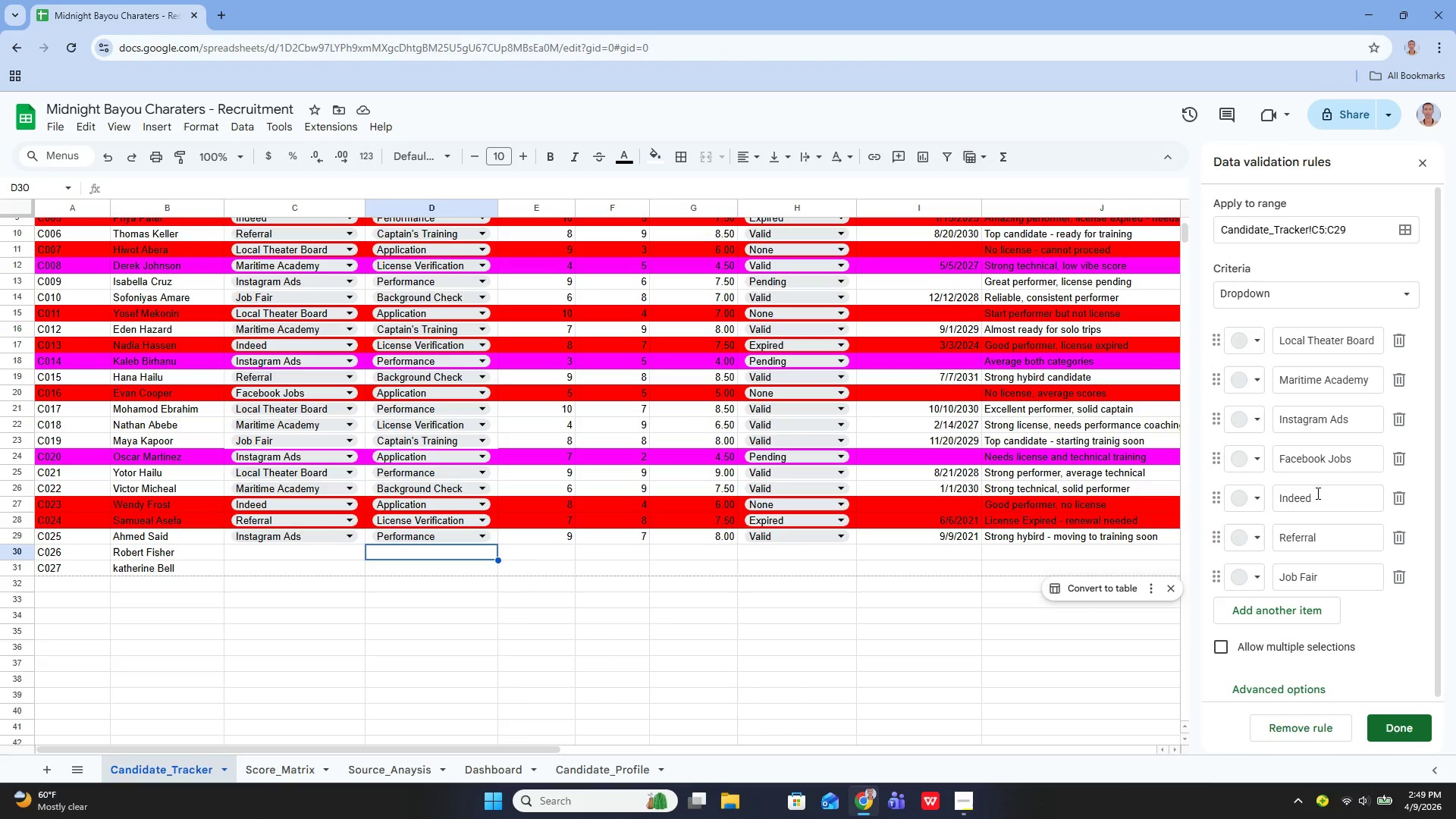 
left_click([1358, 231])
 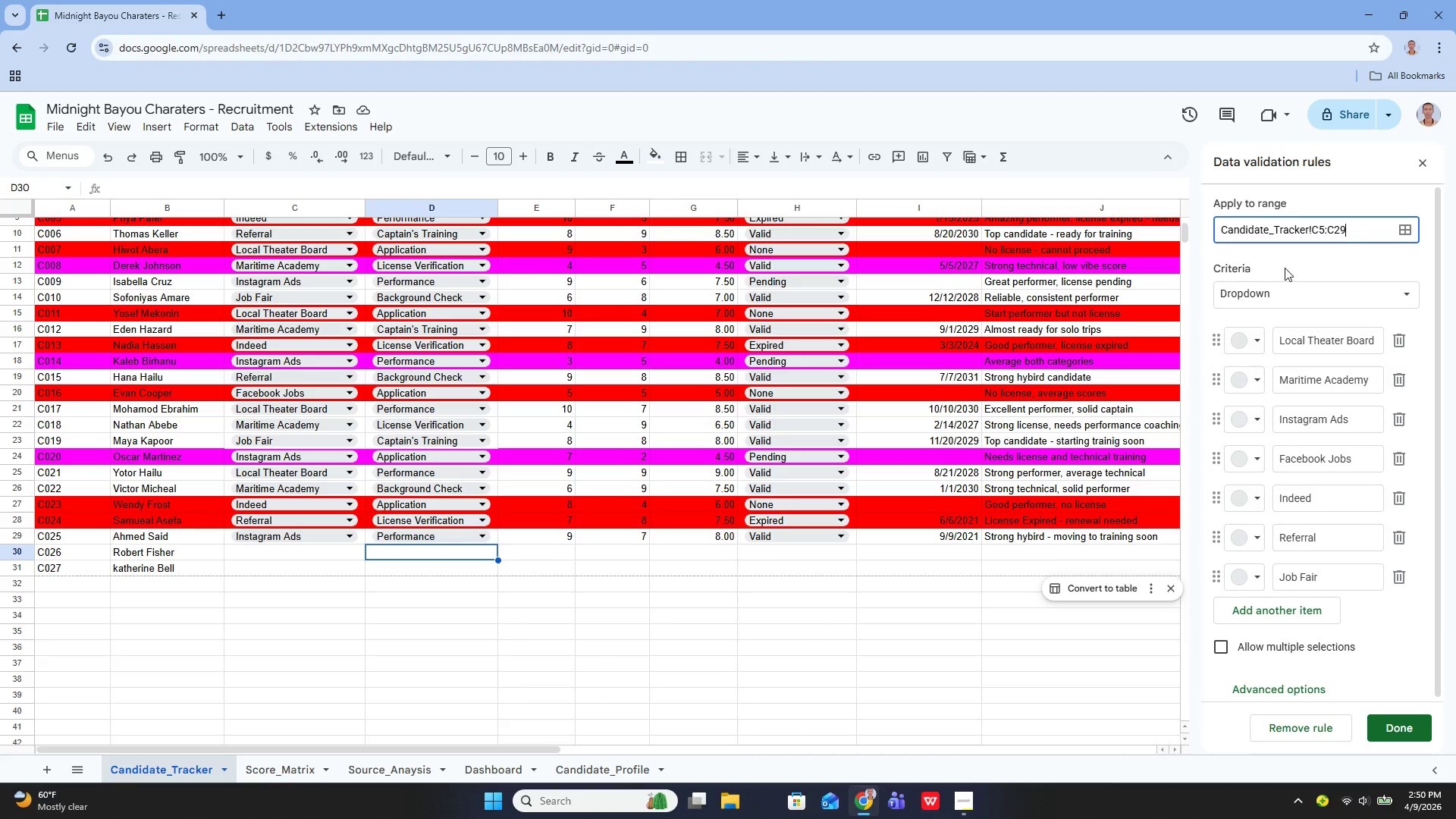 
key(Backspace)
key(Backspace)
type(31)
 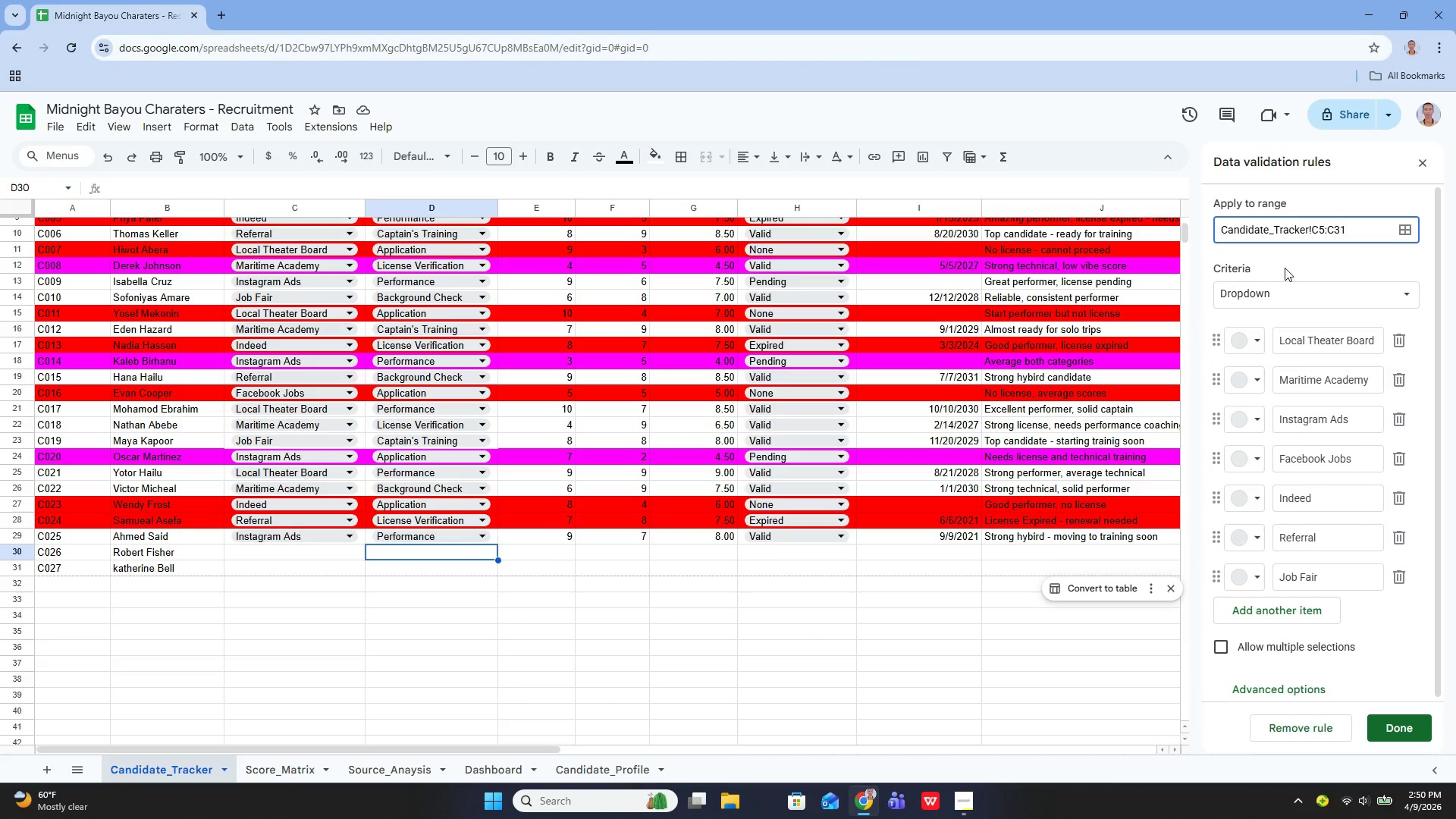 
key(Enter)
 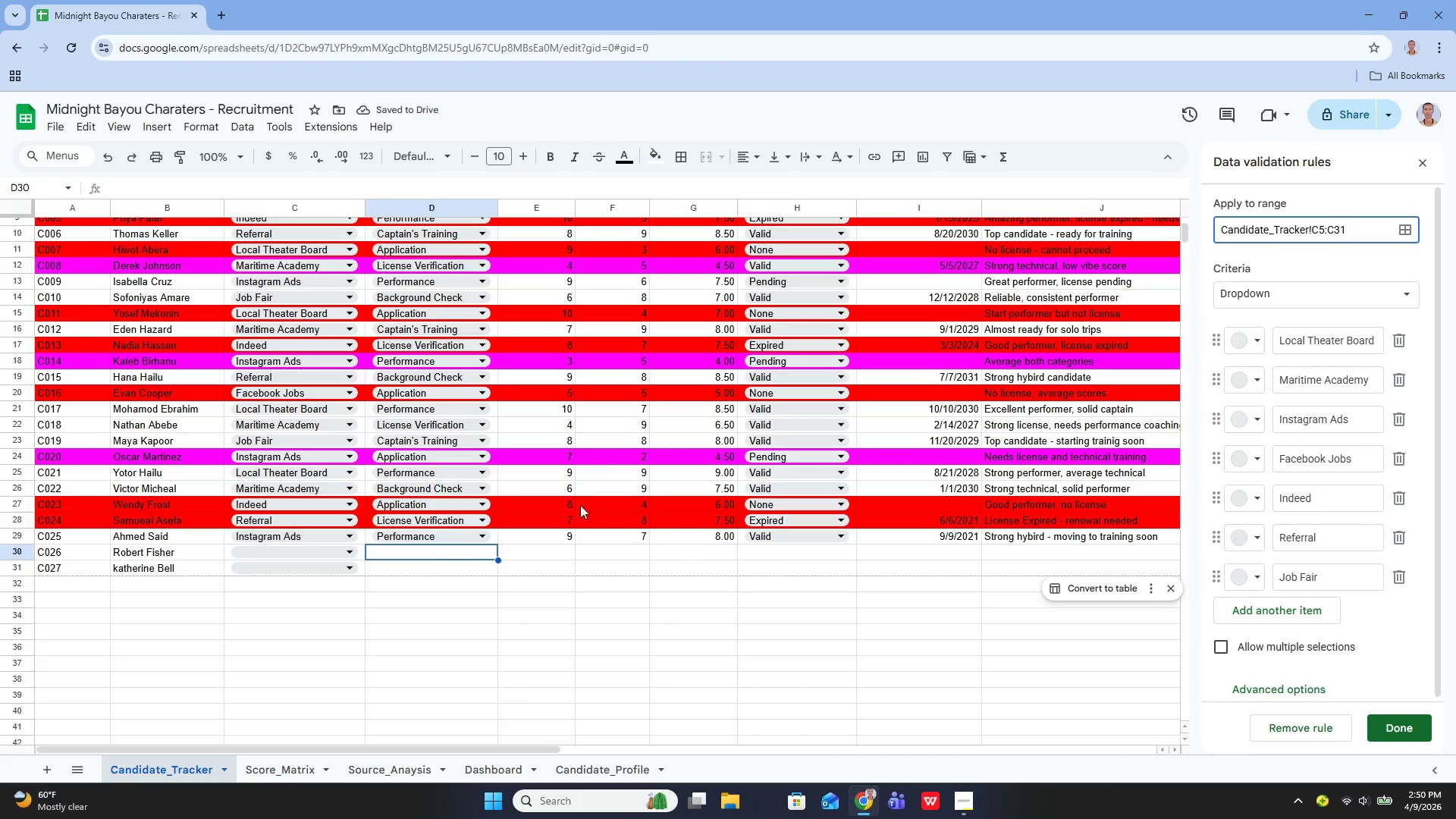 
wait(8.09)
 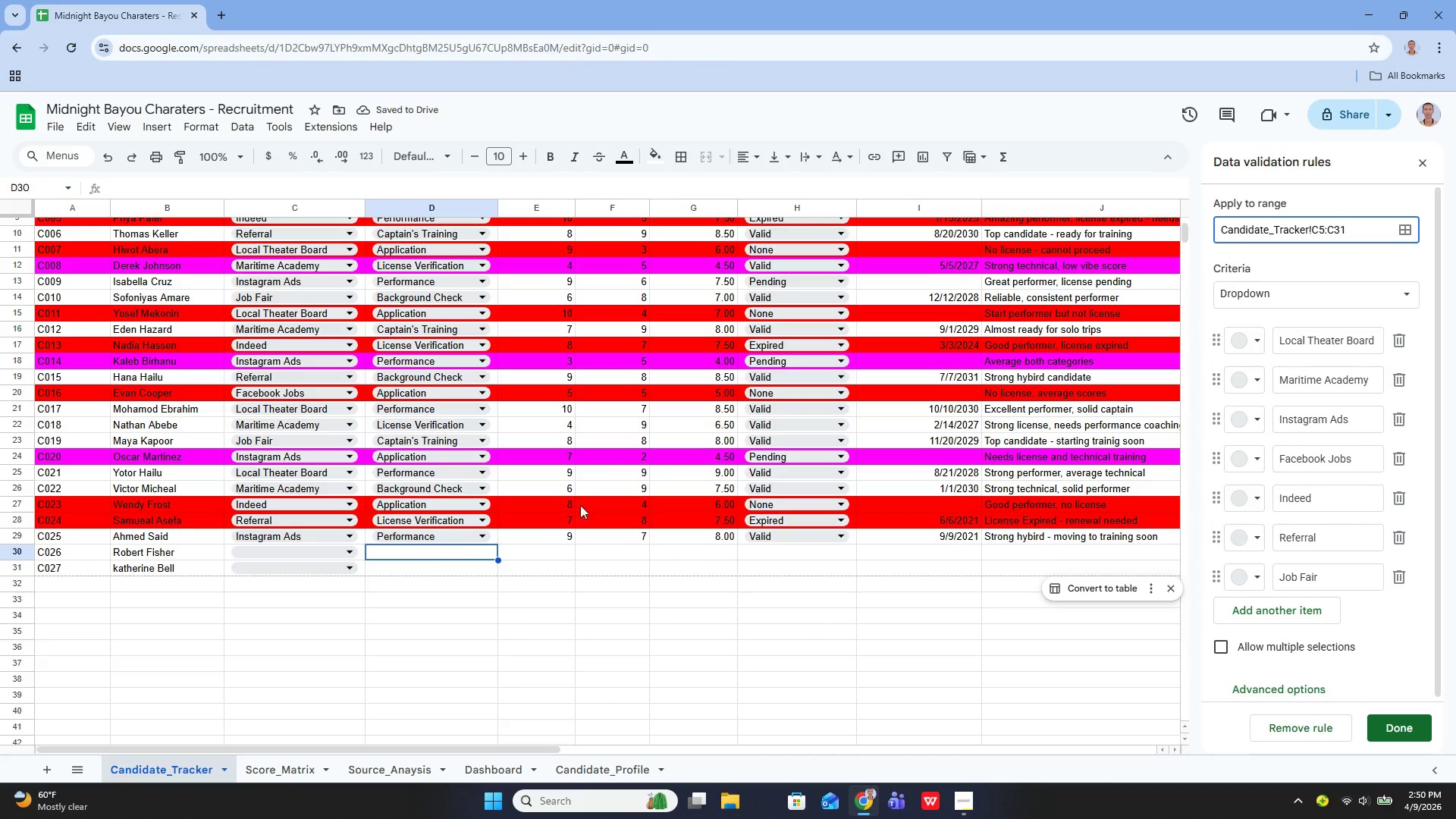 
left_click([1289, 290])
 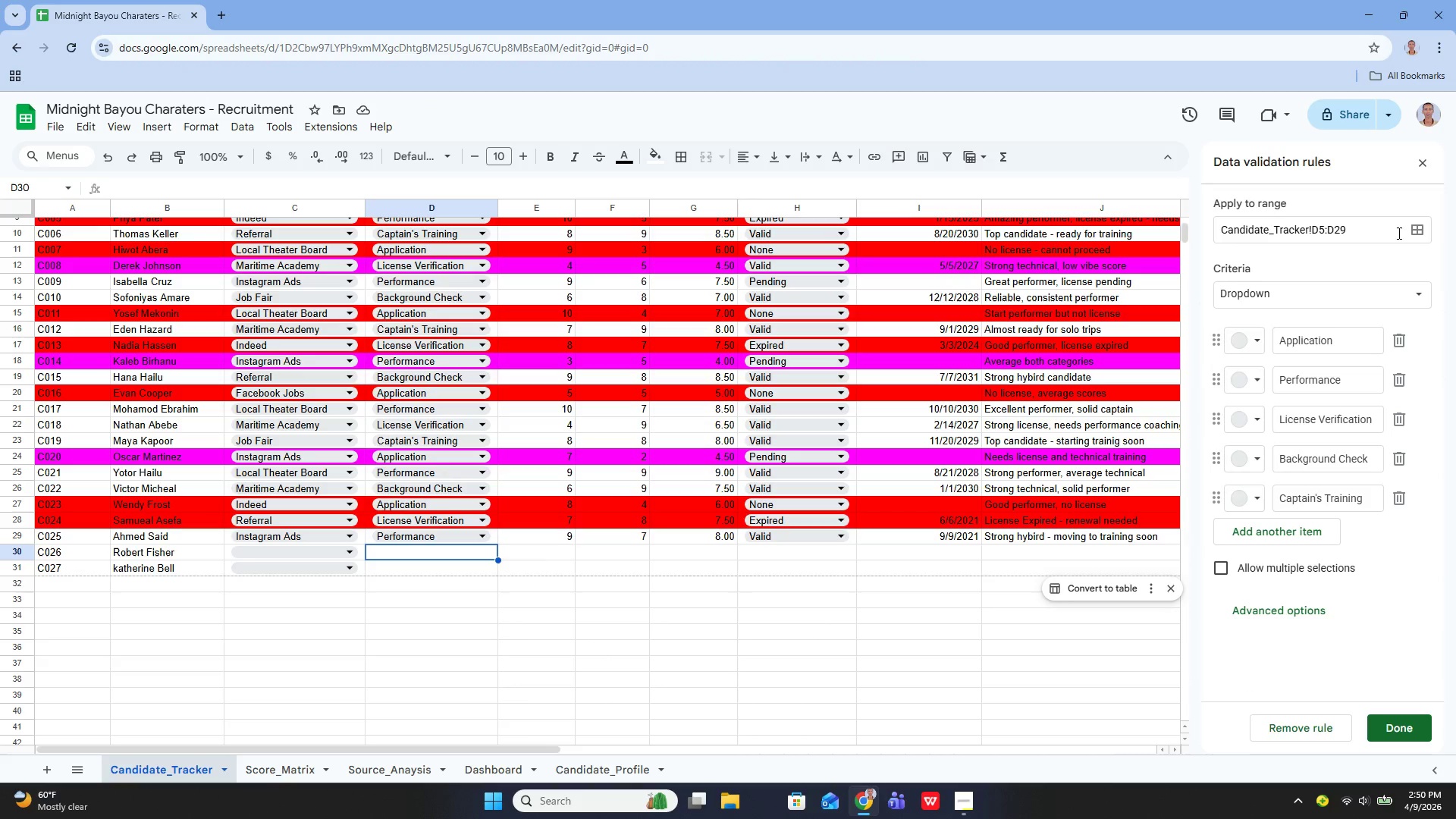 
left_click([1376, 238])
 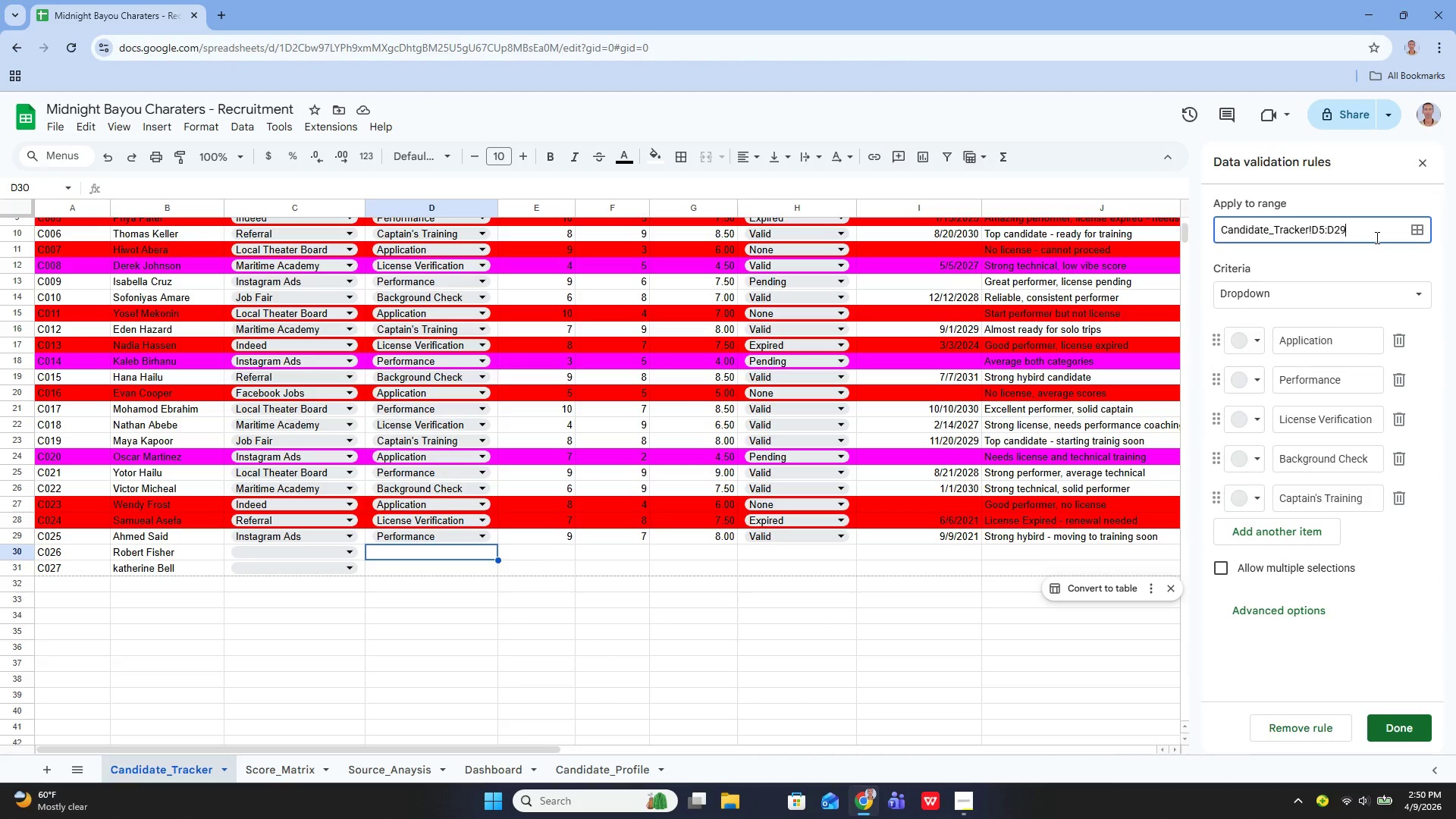 
key(Backspace)
key(Backspace)
type(31)
 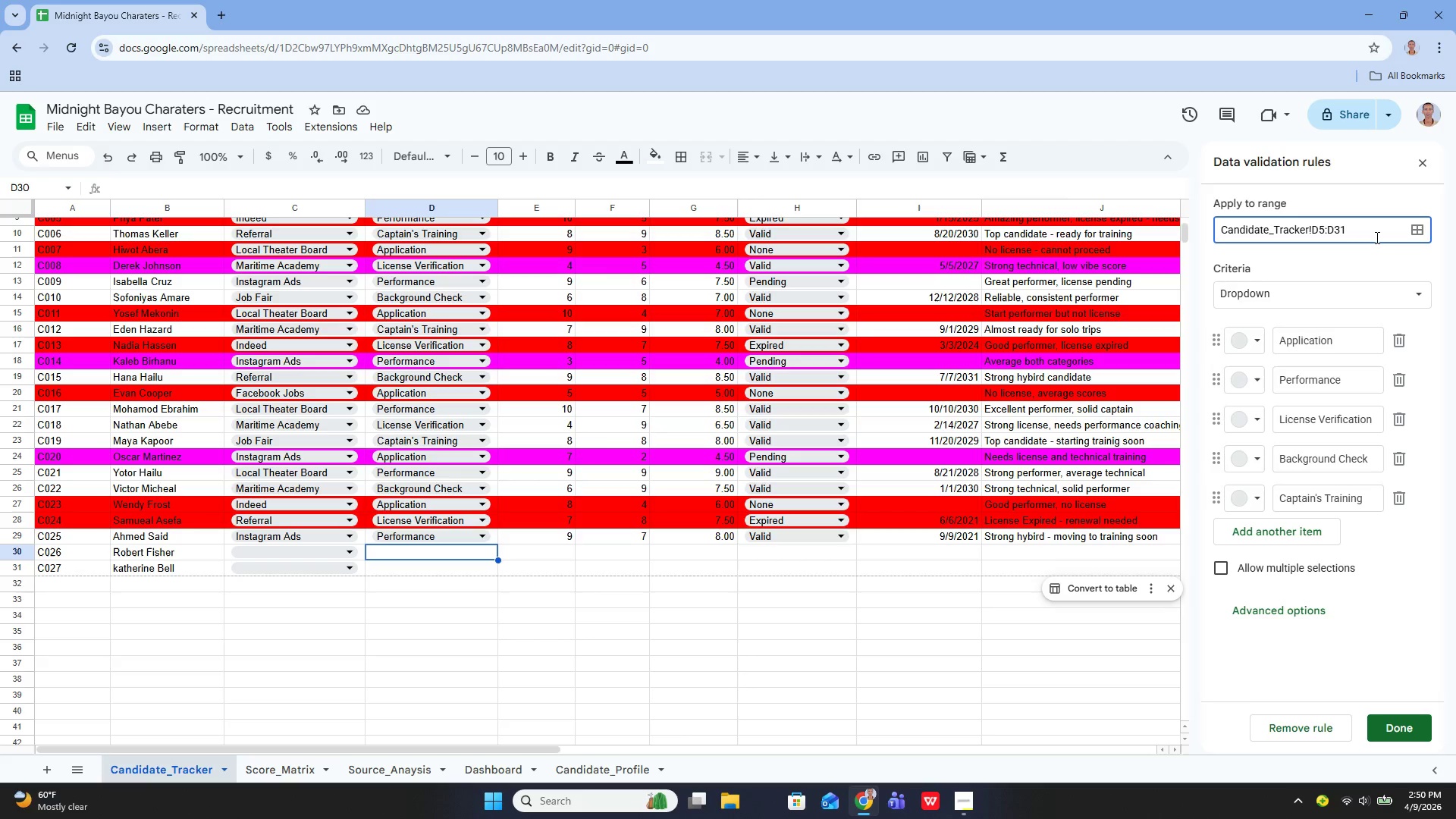 
key(Enter)
 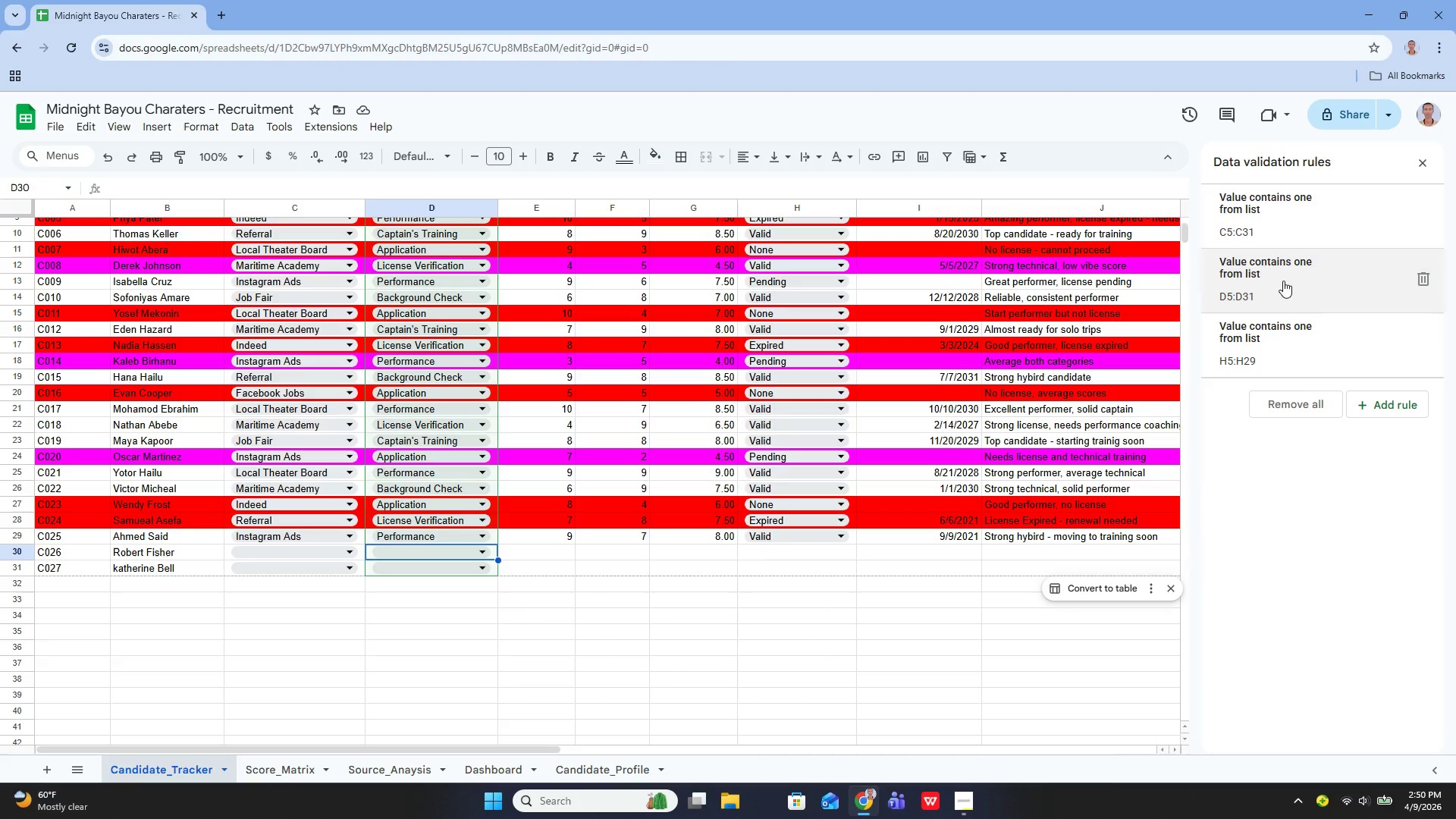 
wait(7.23)
 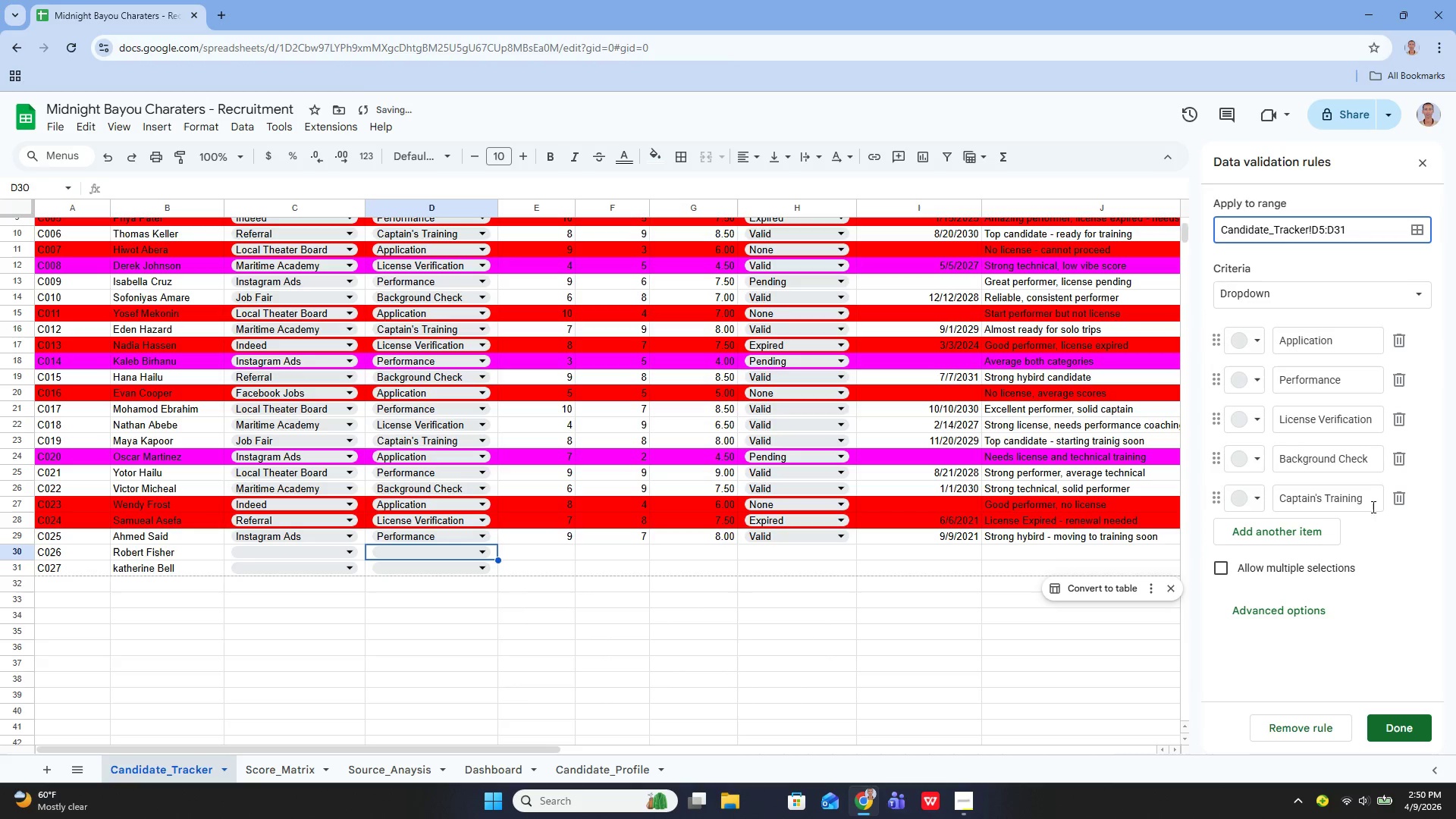 
left_click([1290, 340])
 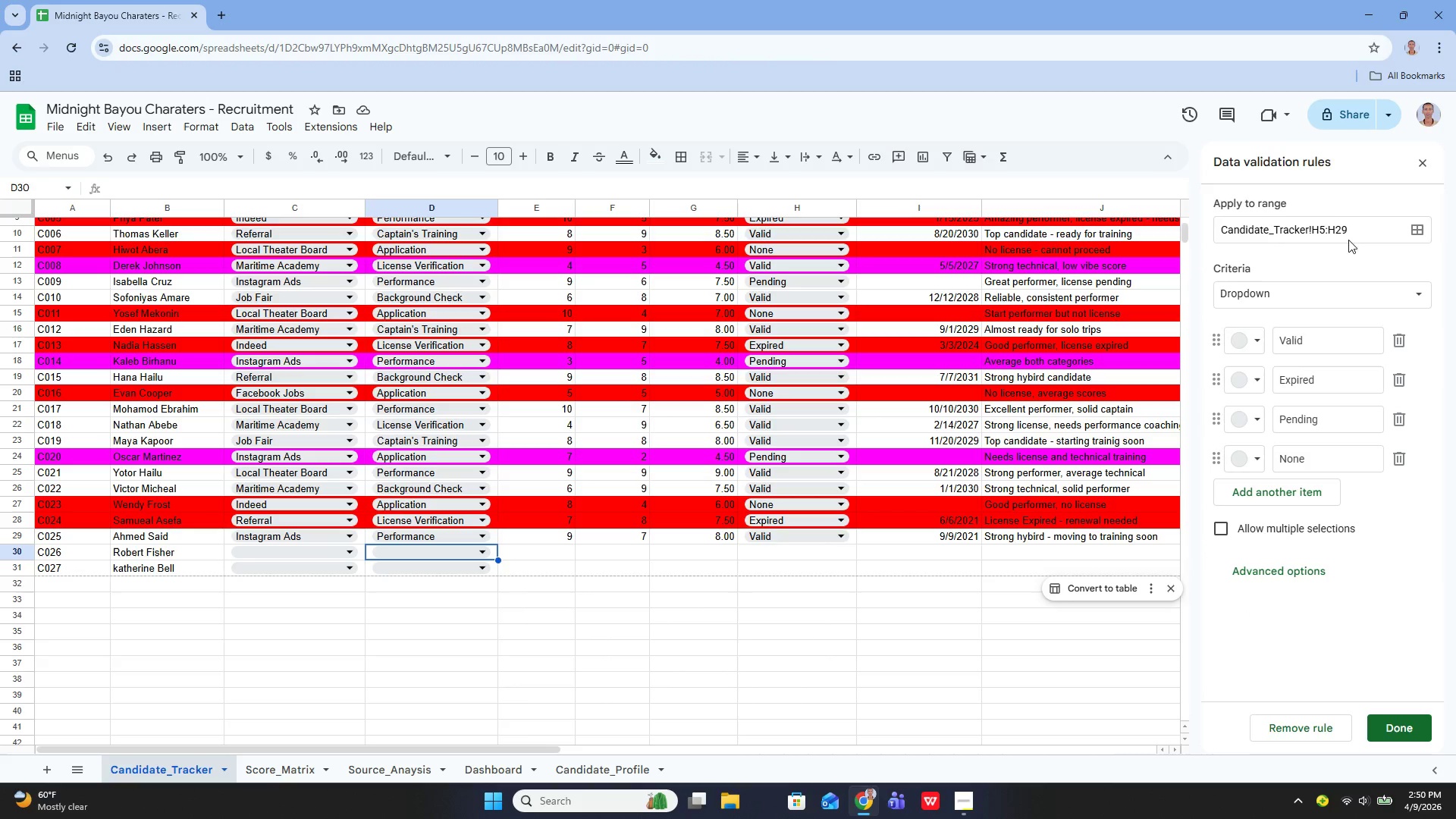 
left_click_drag(start_coordinate=[1367, 230], to_coordinate=[1365, 234])
 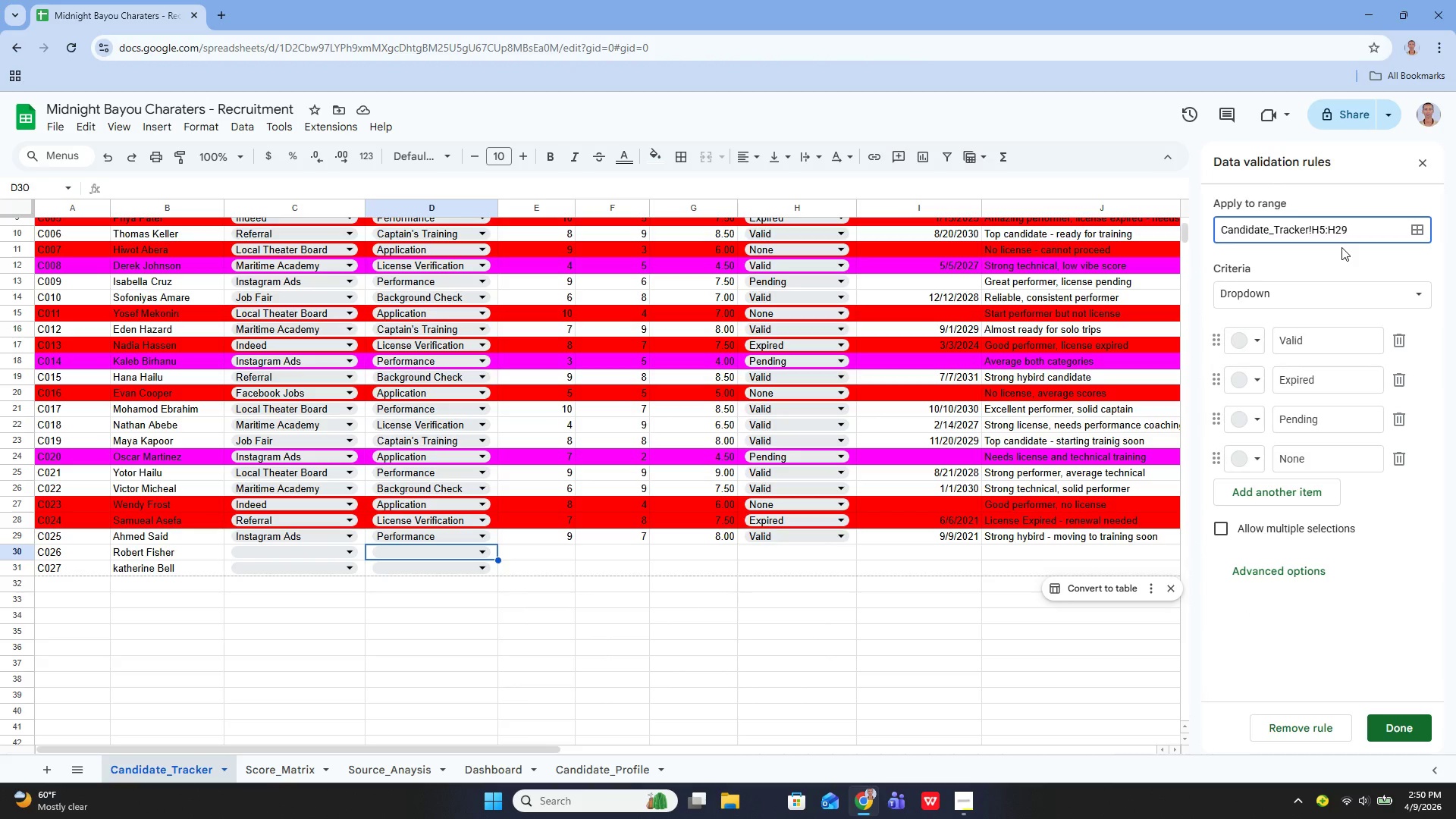 
key(Backspace)
key(Backspace)
type(31)
 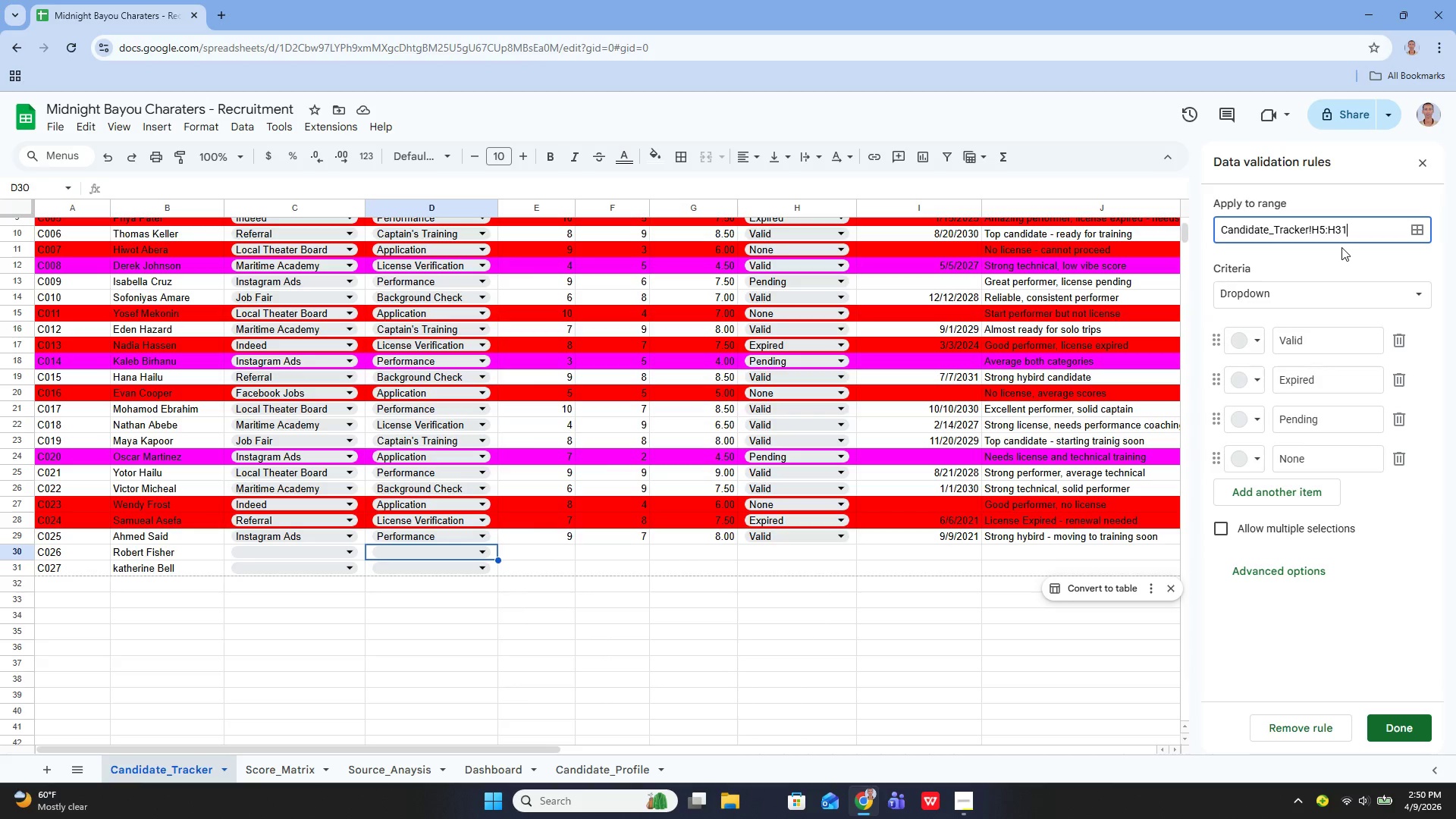 
key(Enter)
 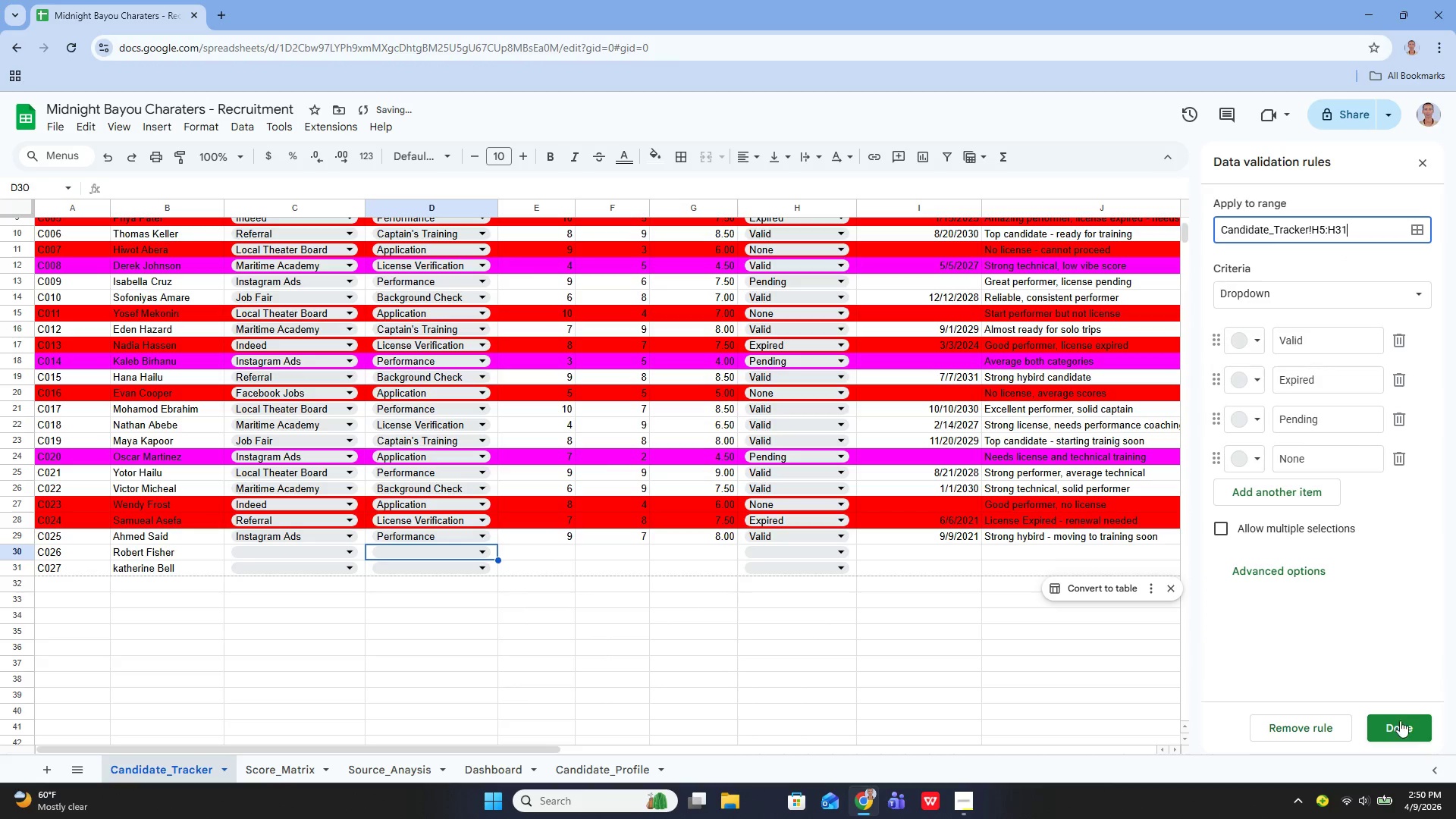 
left_click([1399, 722])
 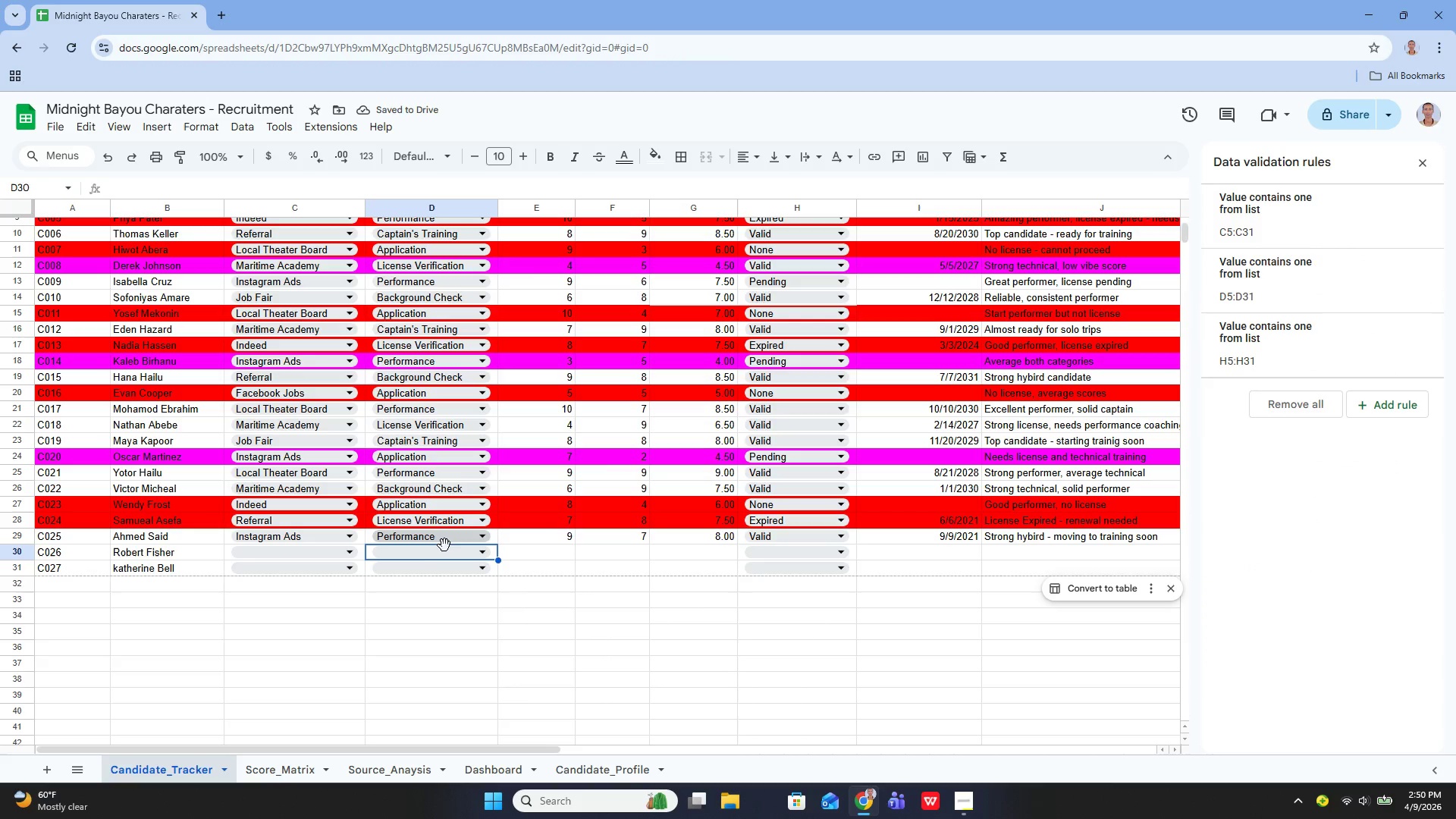 
mouse_move([463, 538])
 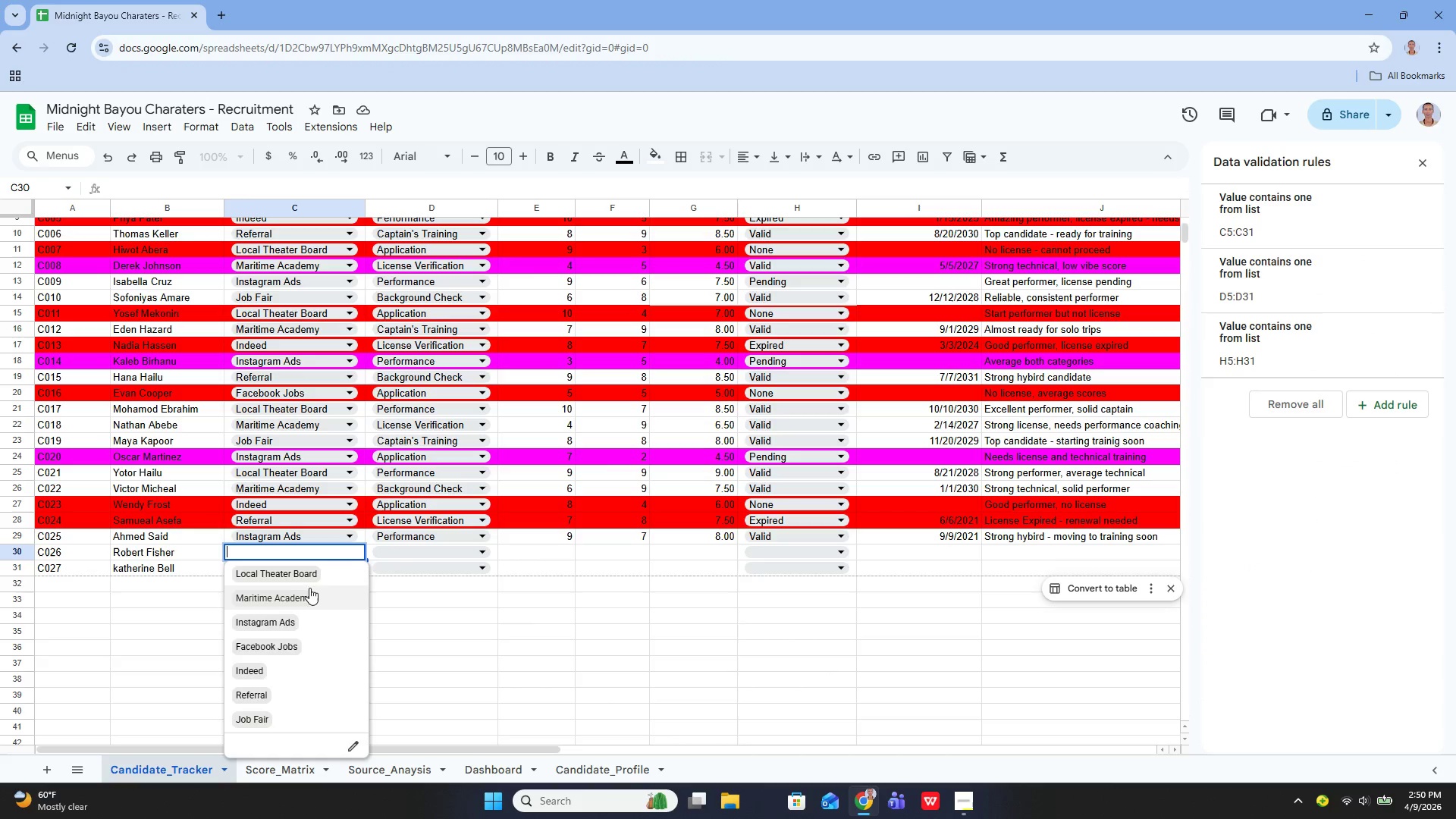 
left_click([345, 566])
 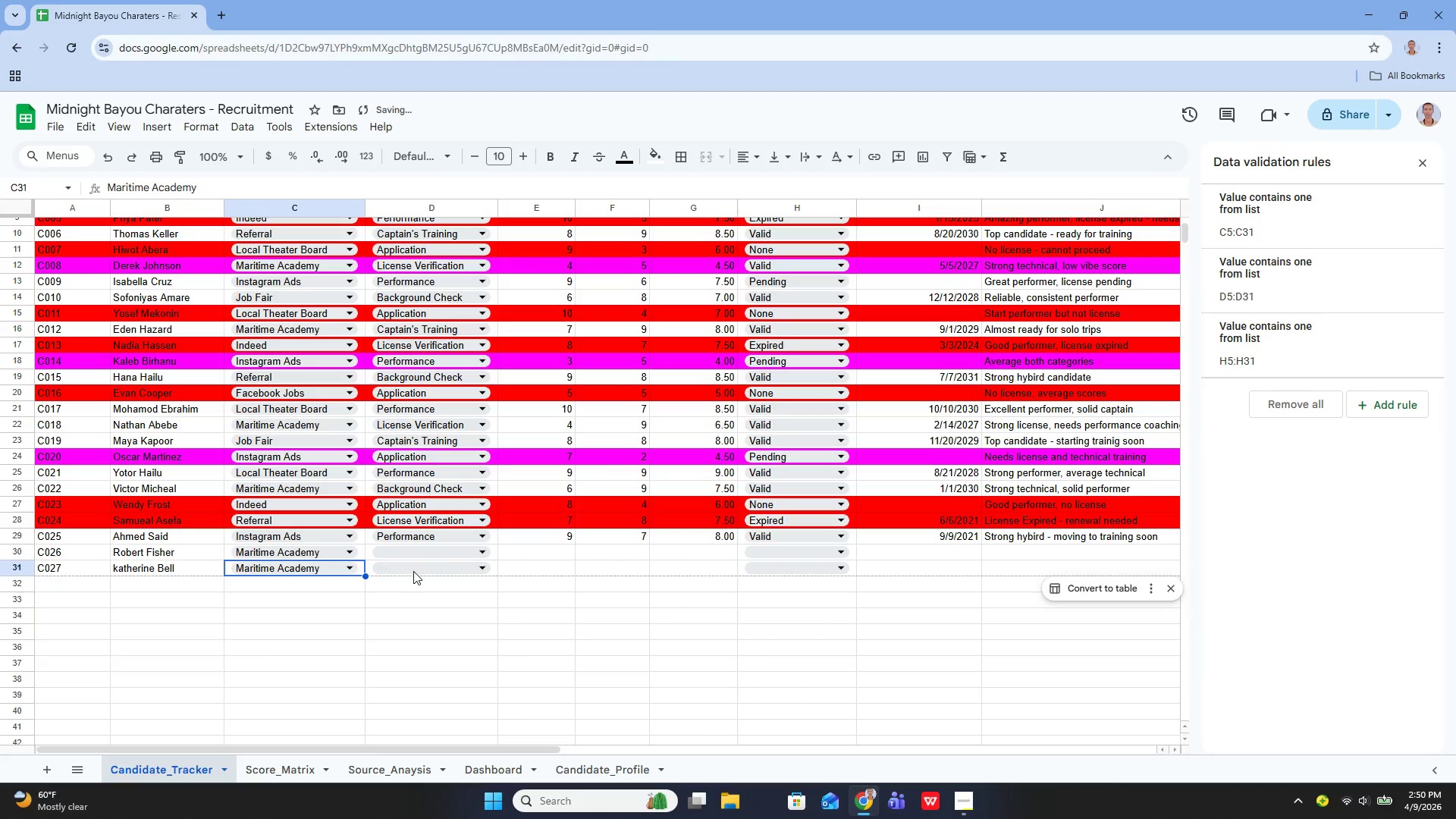 
left_click([419, 554])
 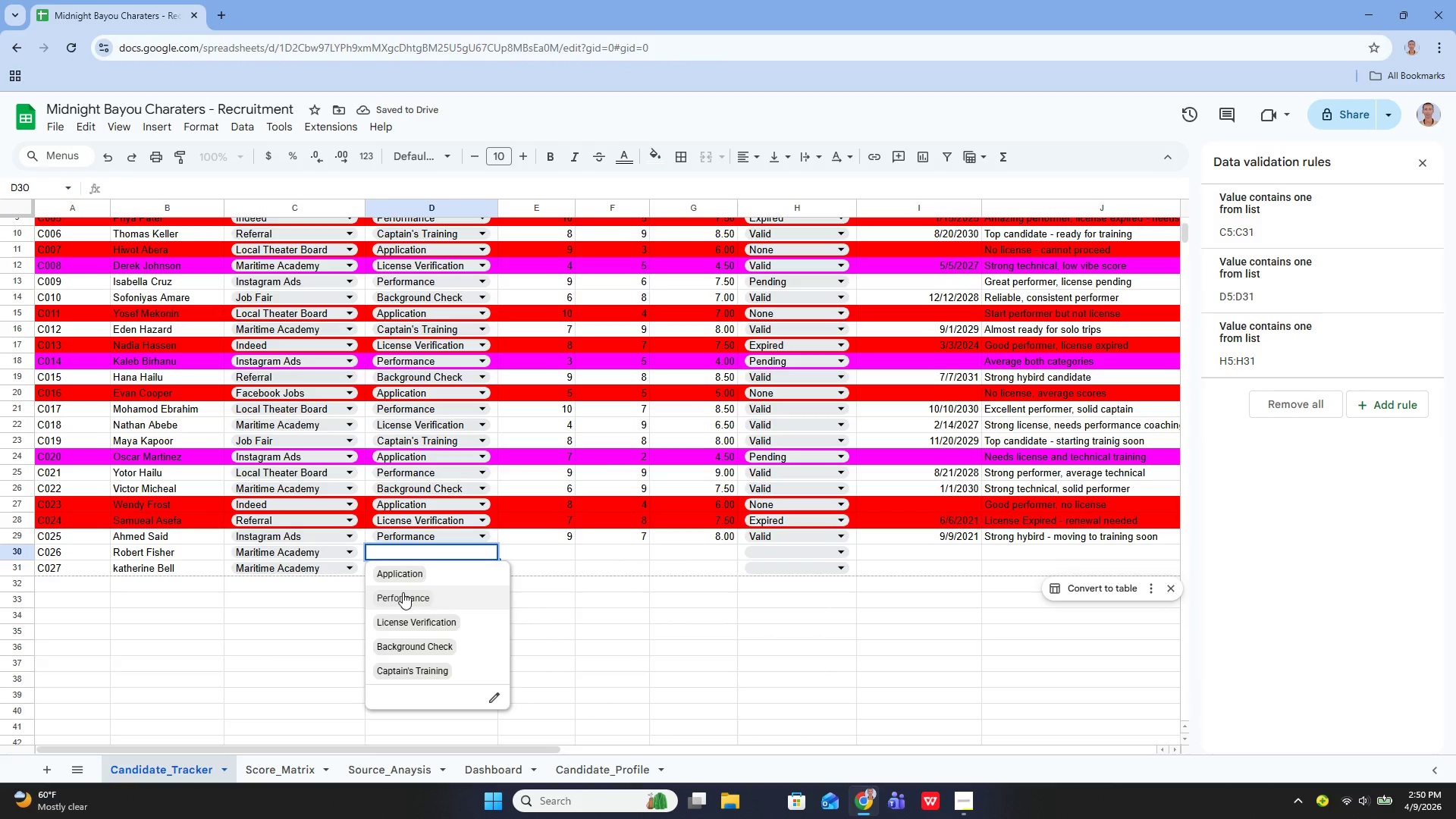 
left_click_drag(start_coordinate=[401, 595], to_coordinate=[400, 591])
 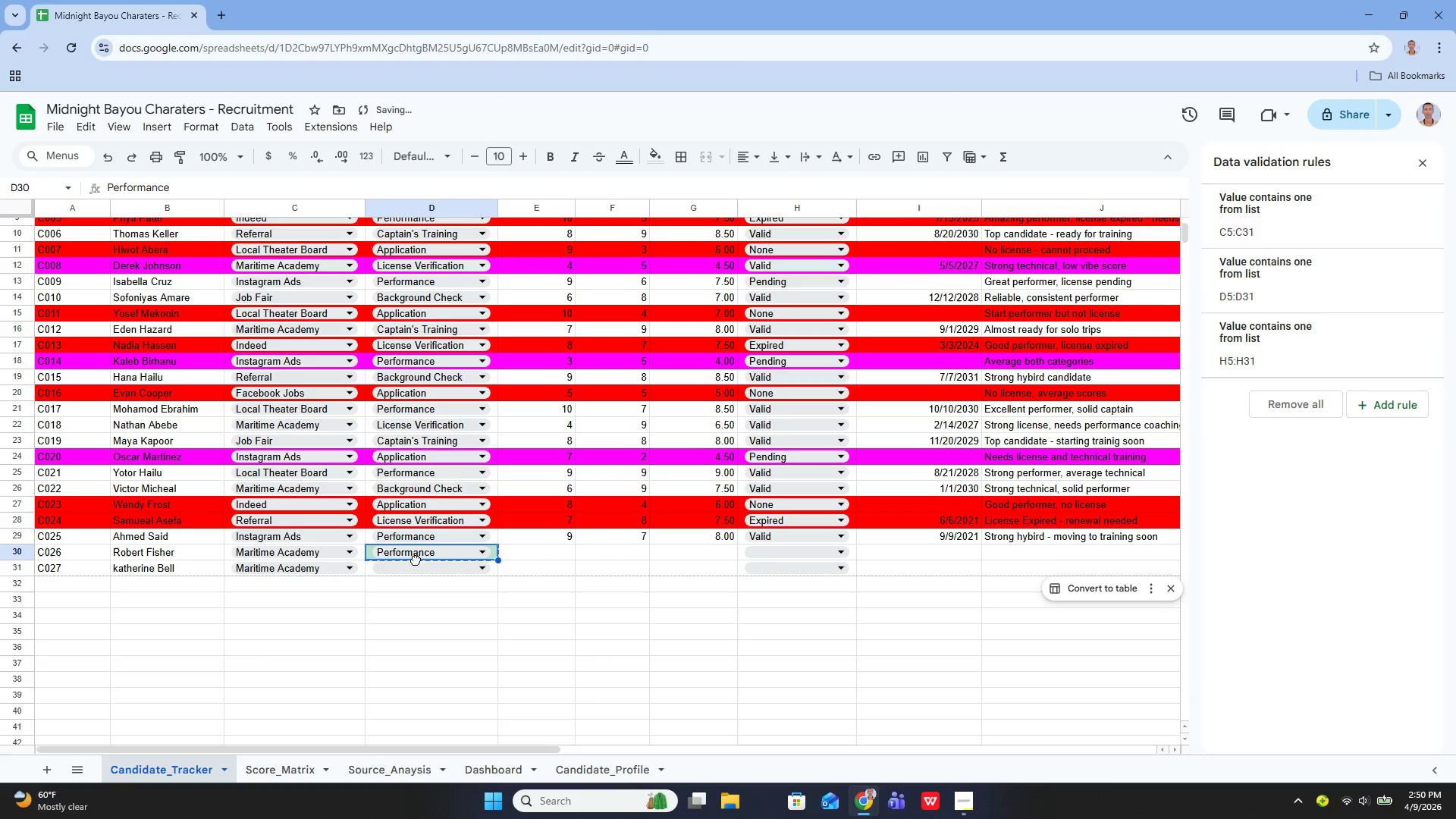 
left_click([416, 560])
 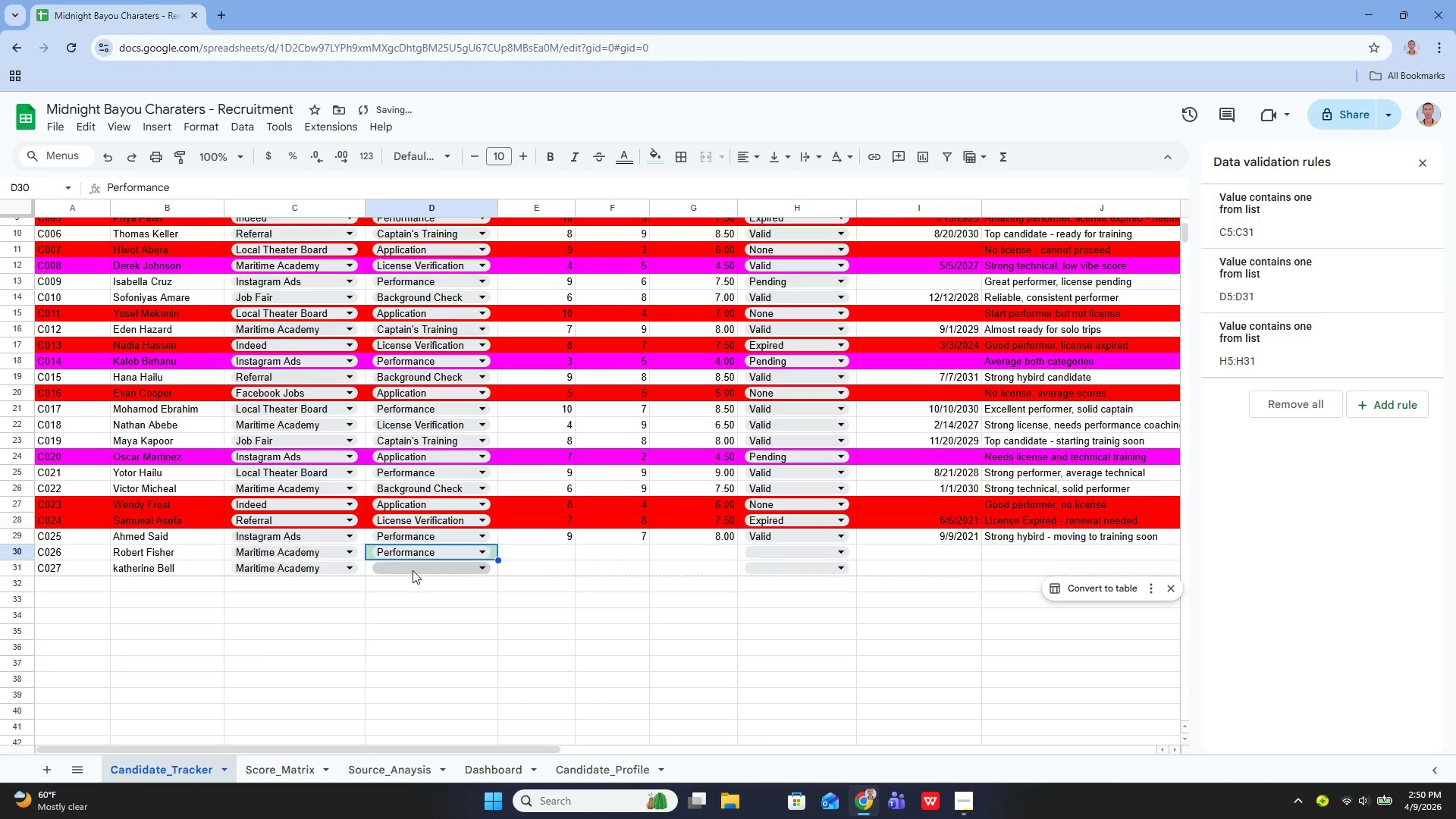 
left_click([413, 569])
 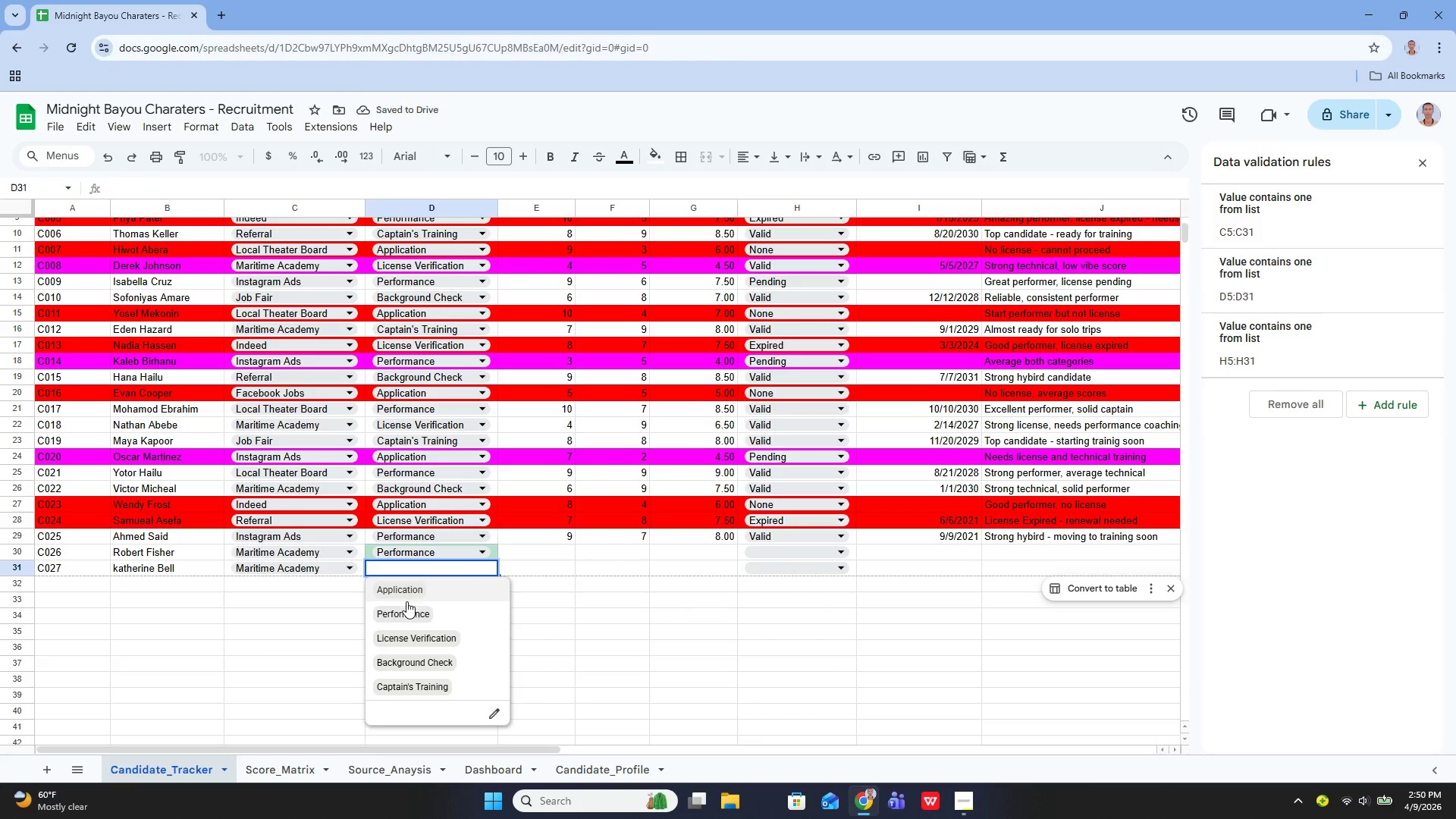 
left_click([405, 604])
 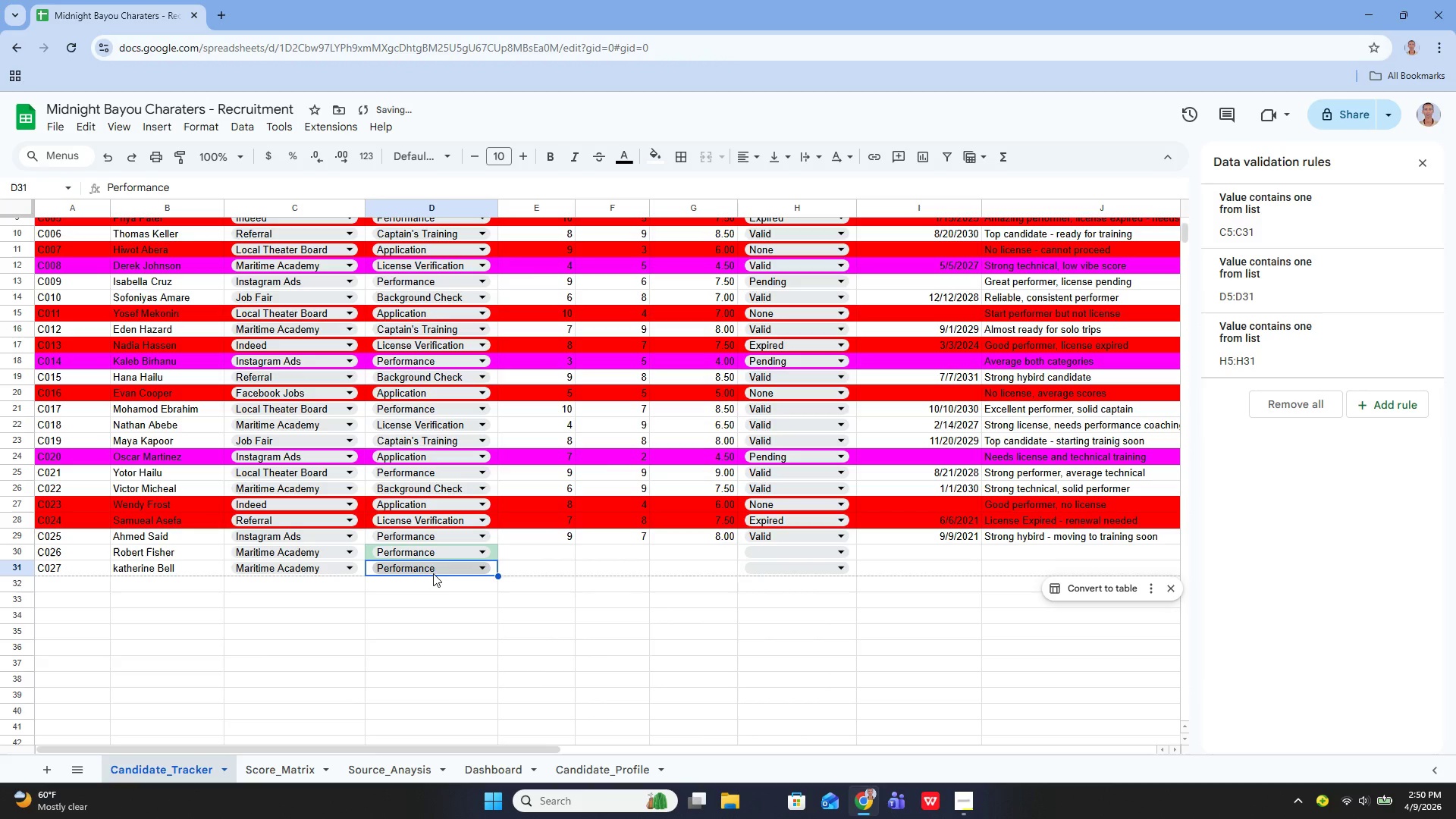 
left_click([431, 573])
 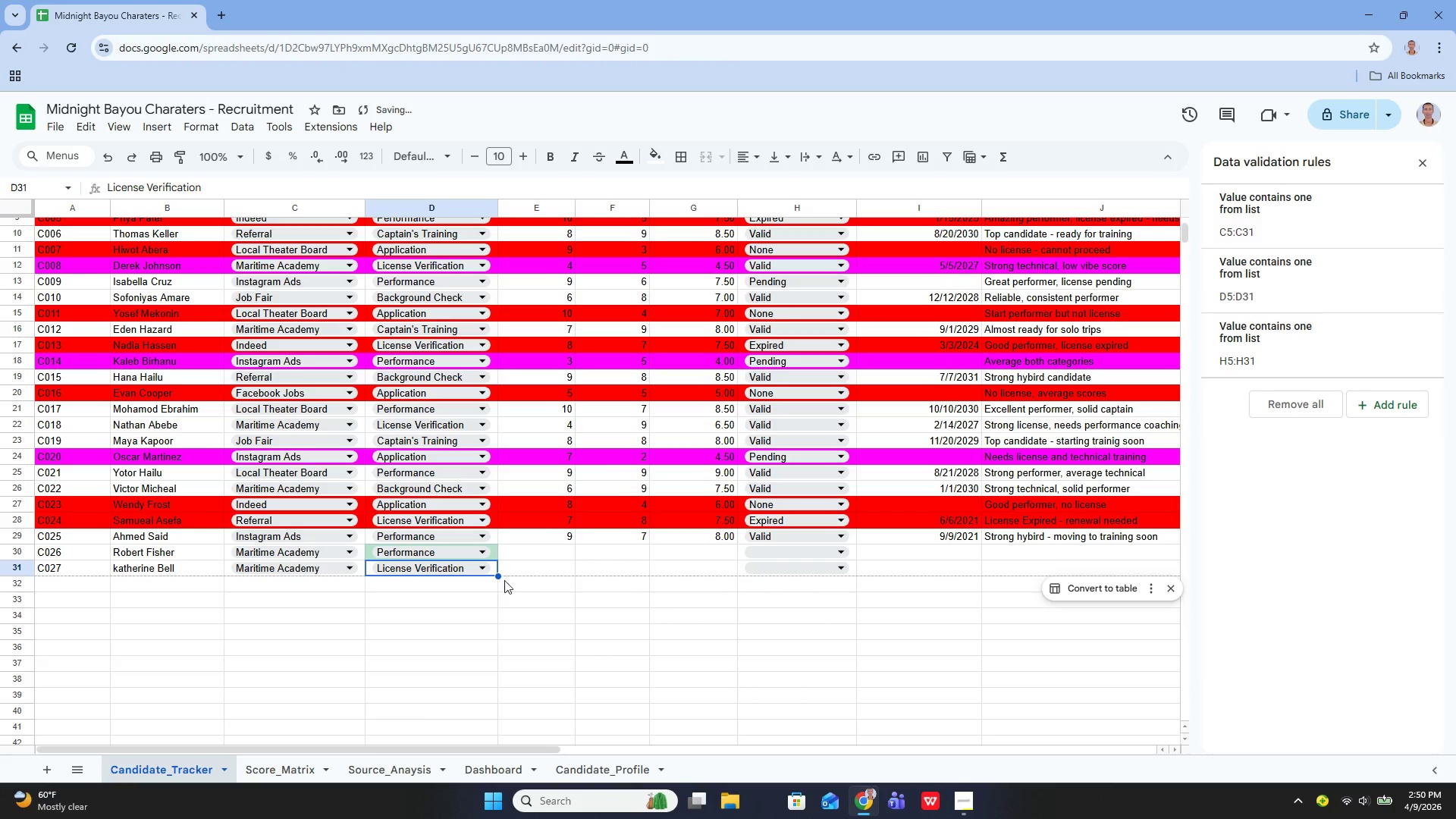 
left_click([544, 554])
 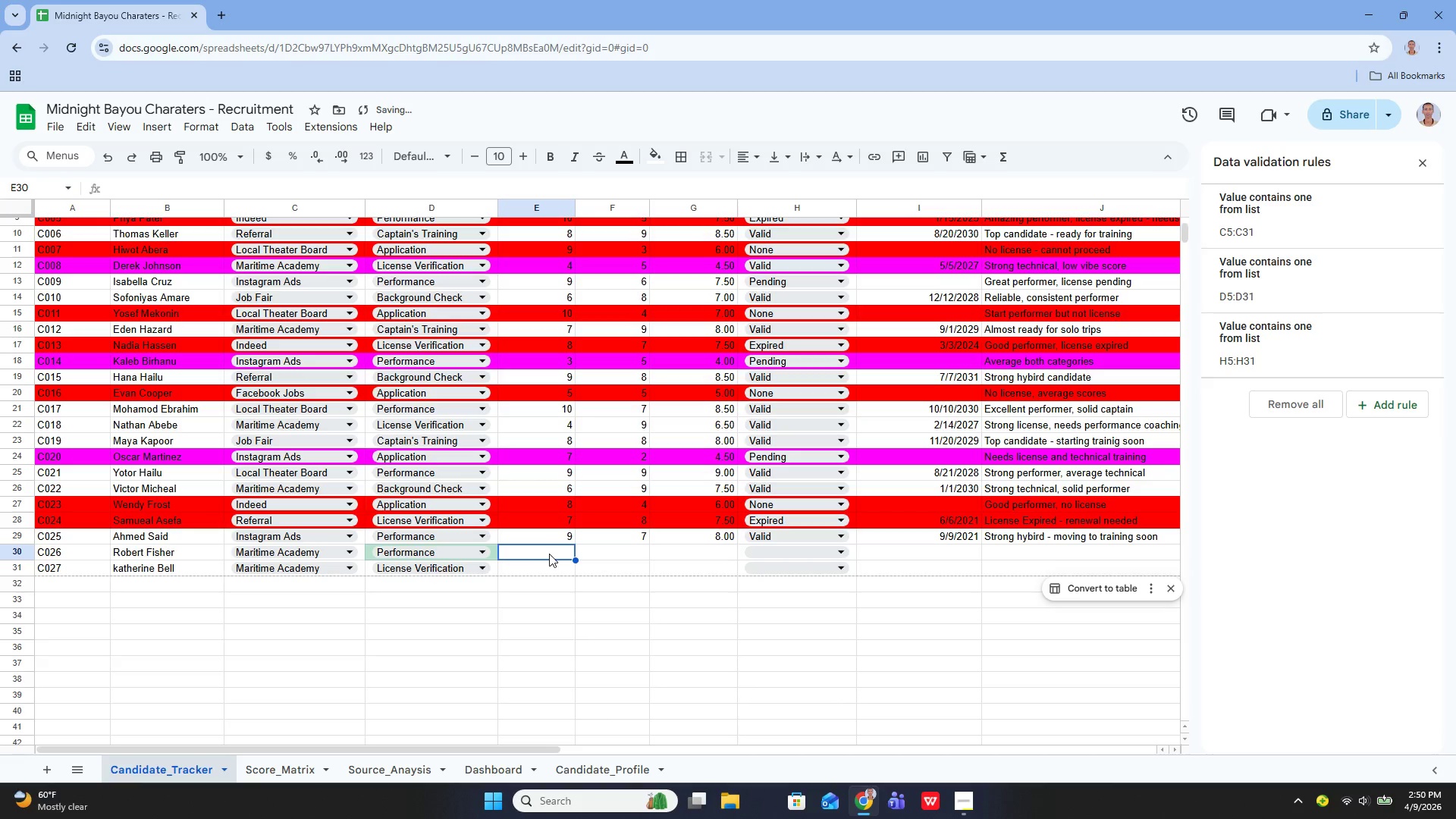 
key(8)
 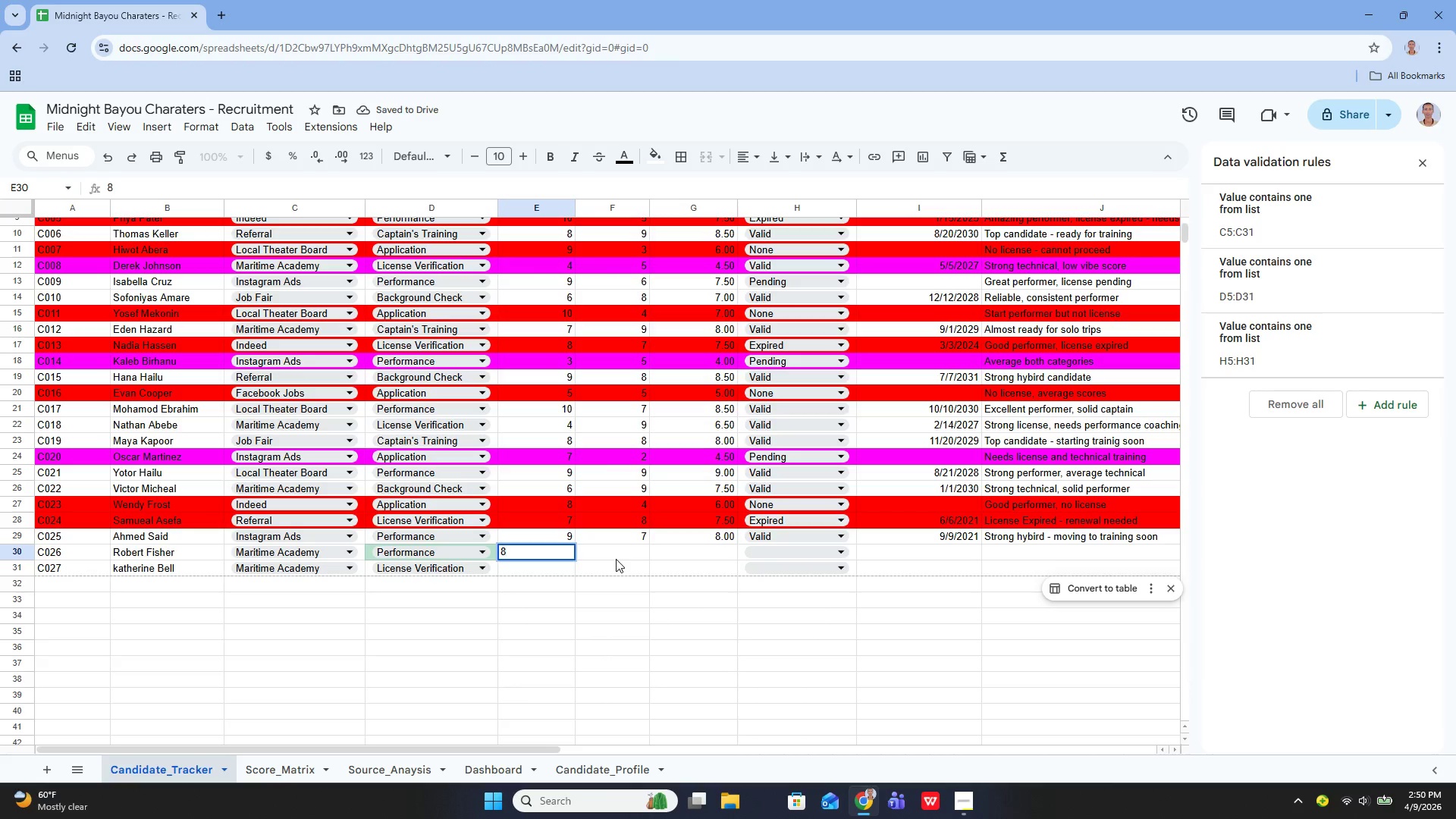 
left_click([616, 559])
 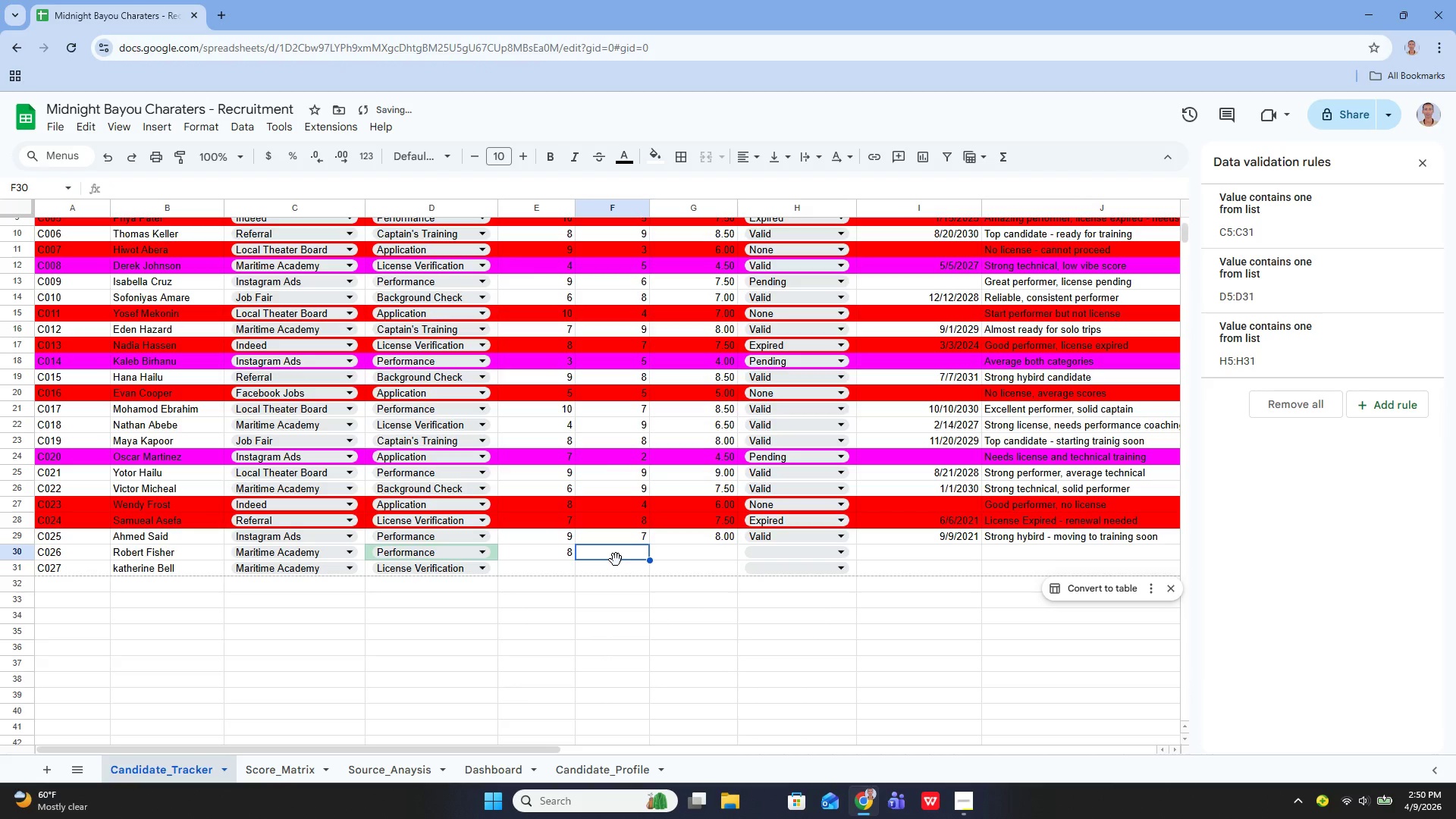 
key(9)
 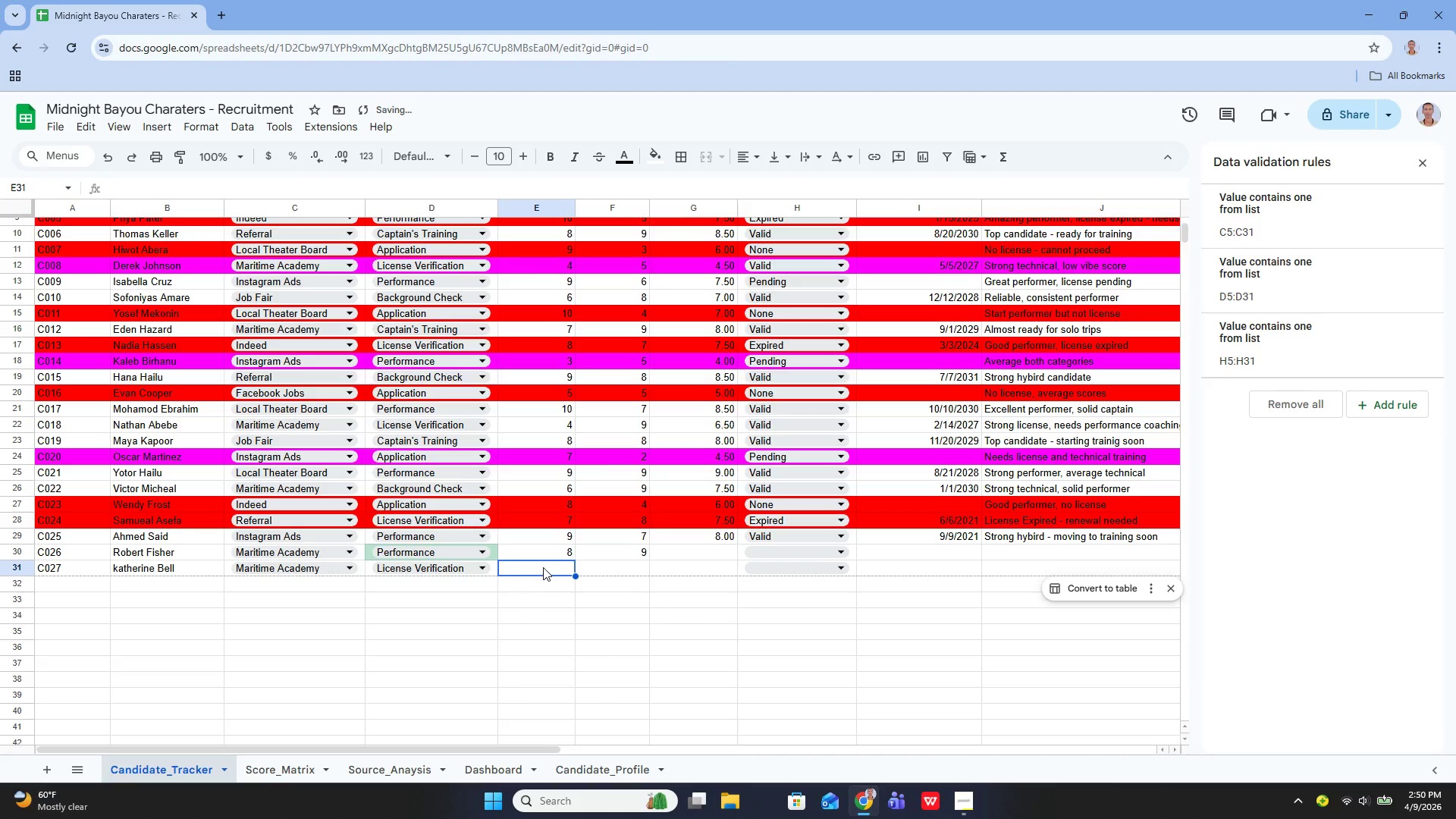 
key(8)
 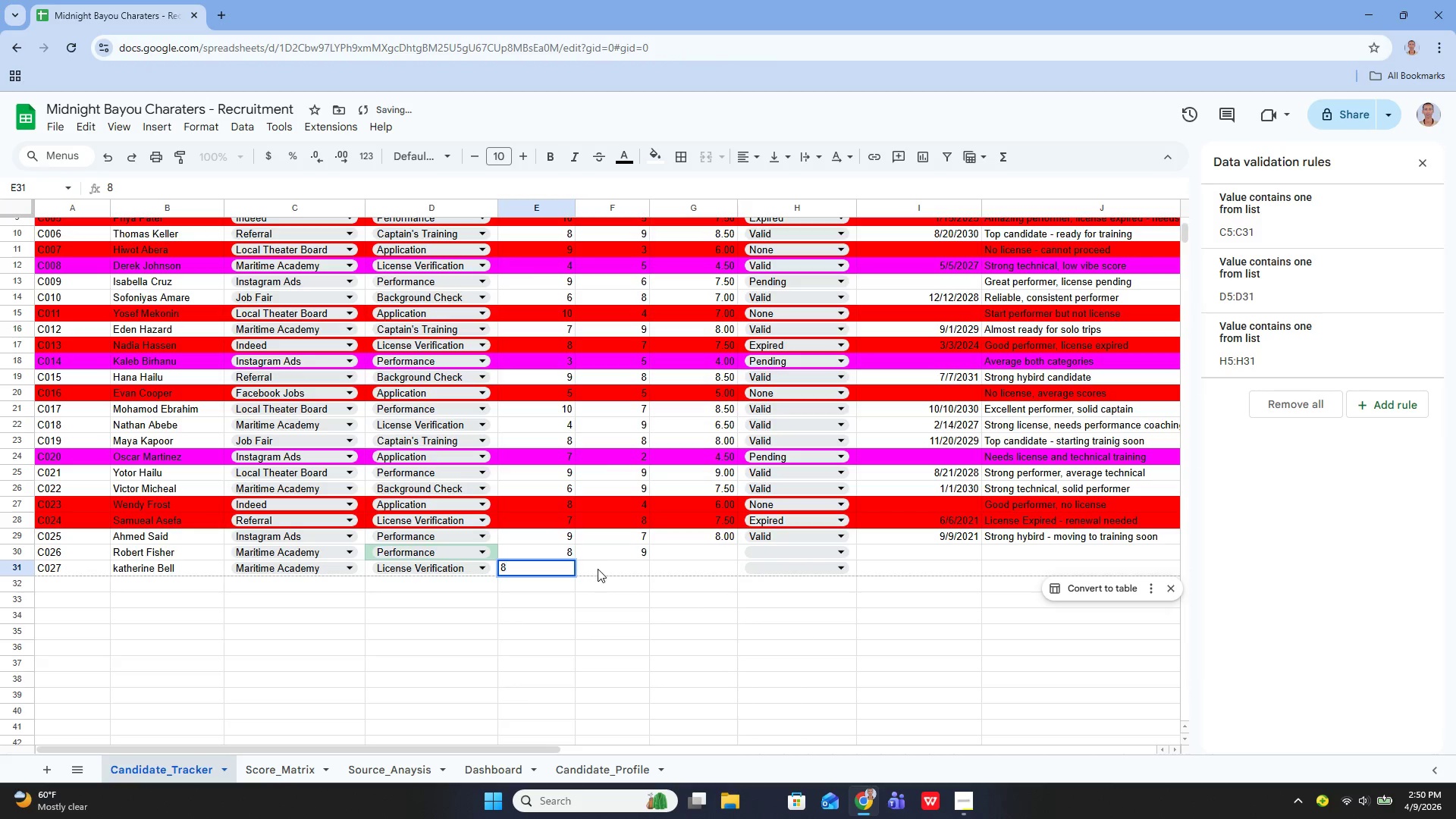 
left_click([598, 569])
 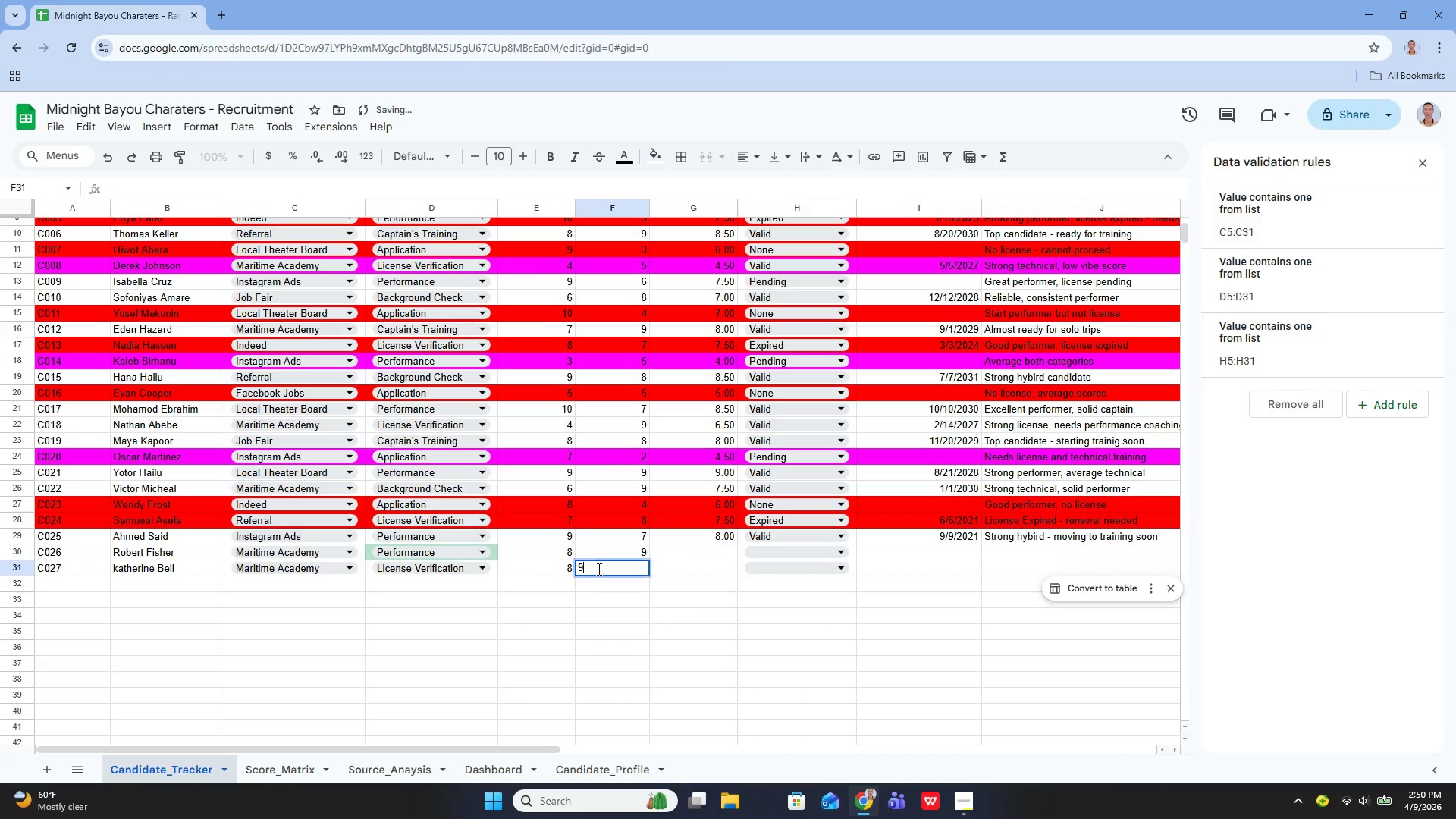 
key(9)
 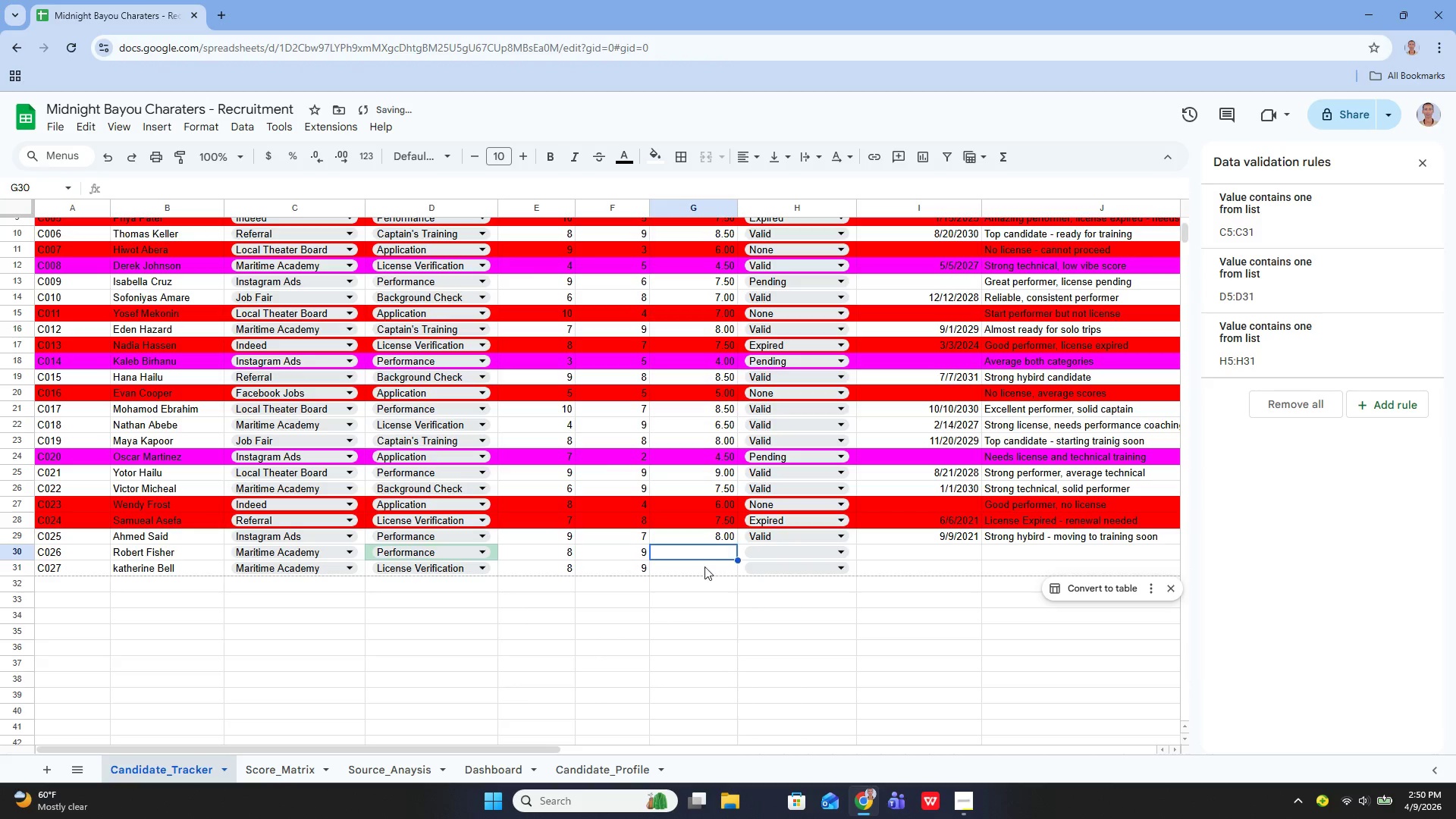 
left_click([698, 576])
 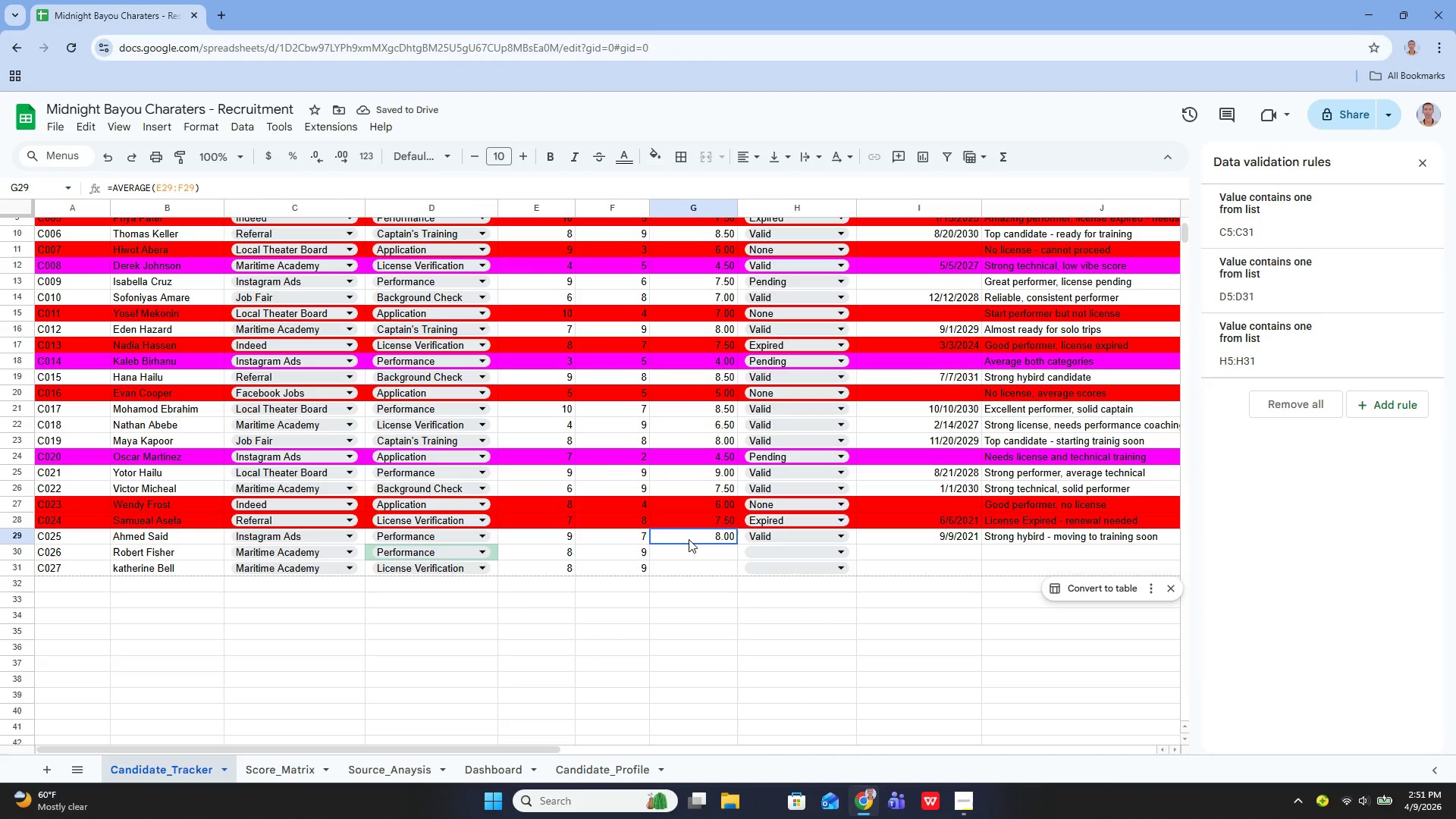 
double_click([689, 539])
 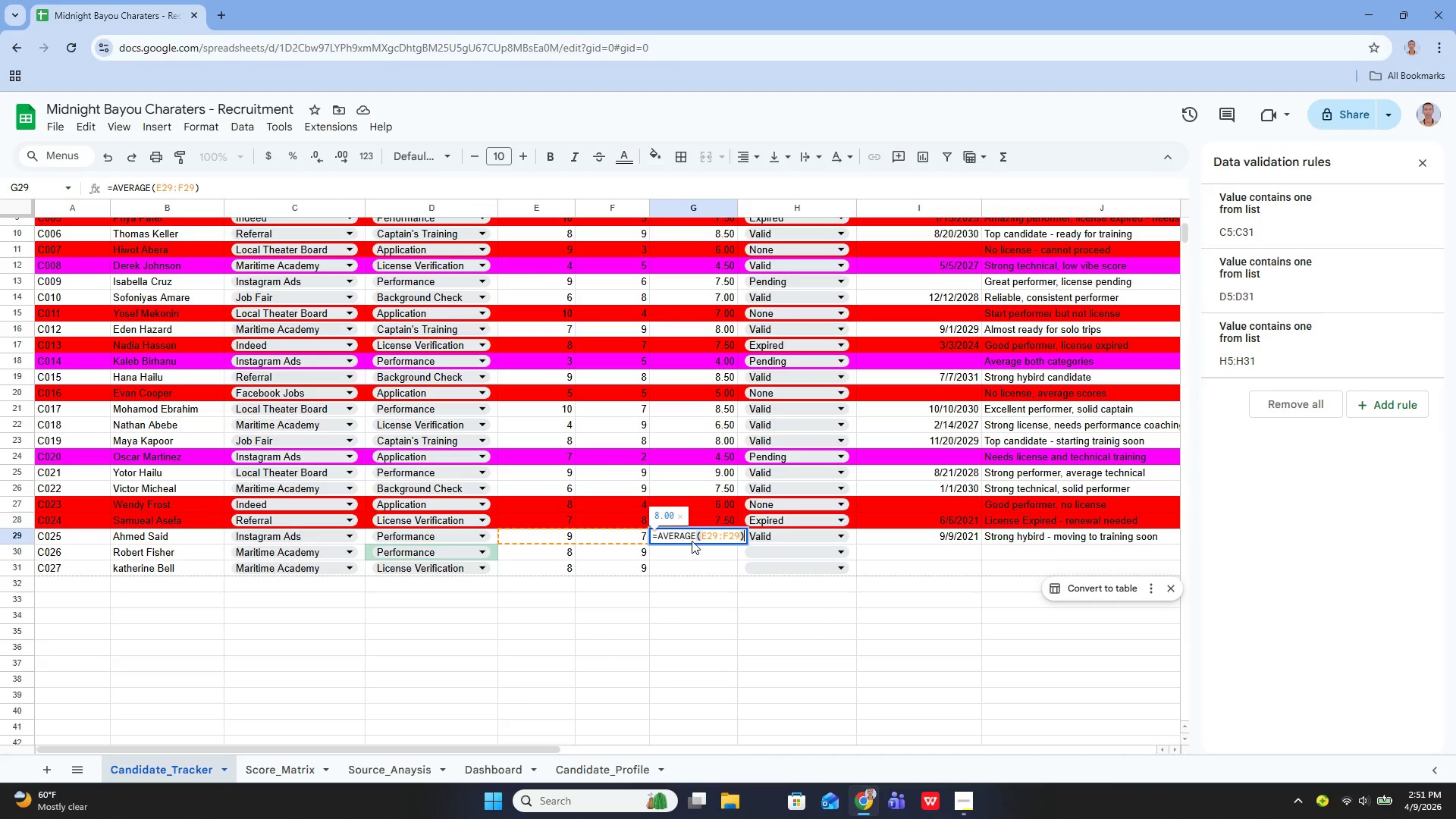 
left_click([693, 566])
 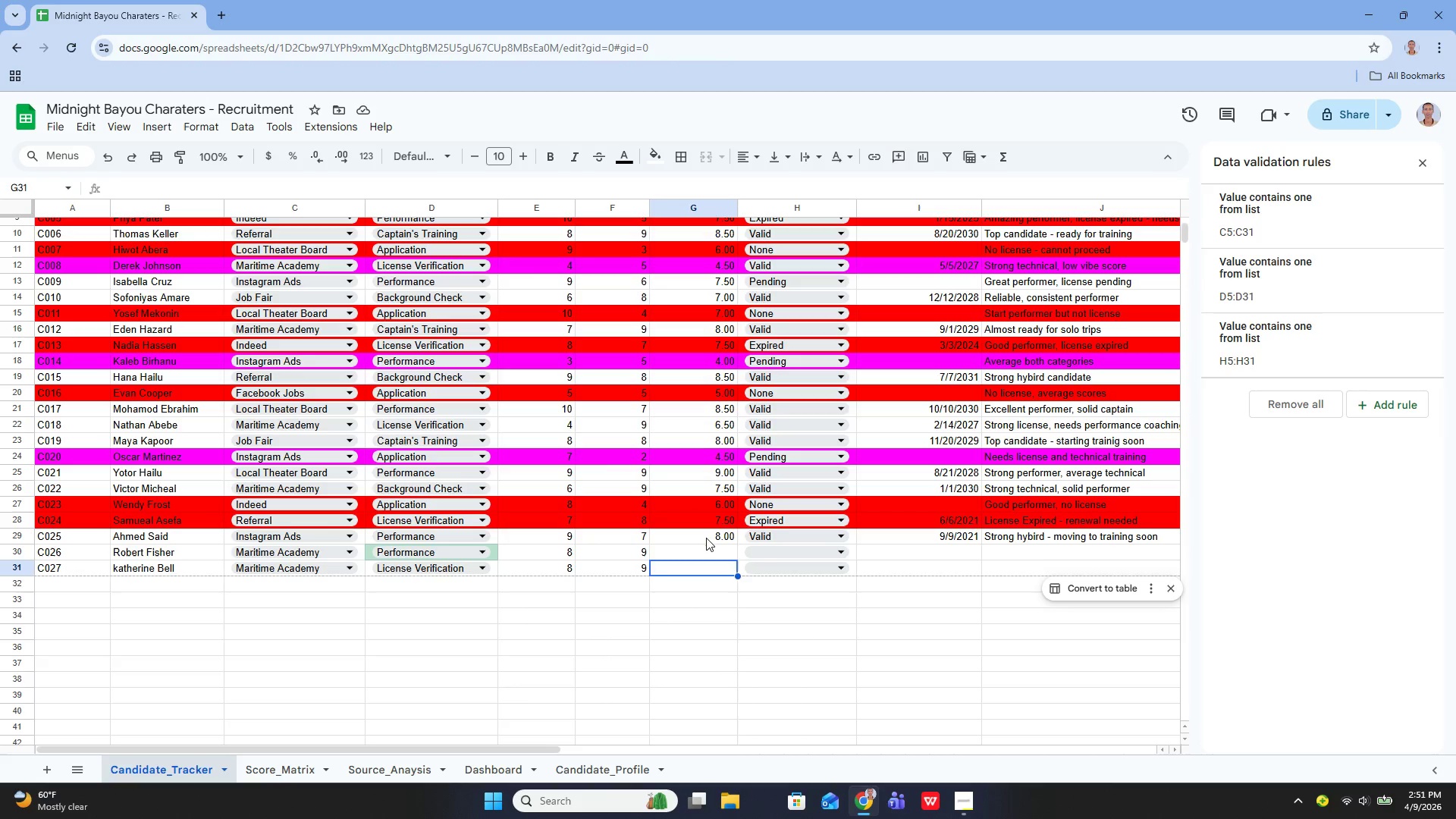 
left_click([706, 538])
 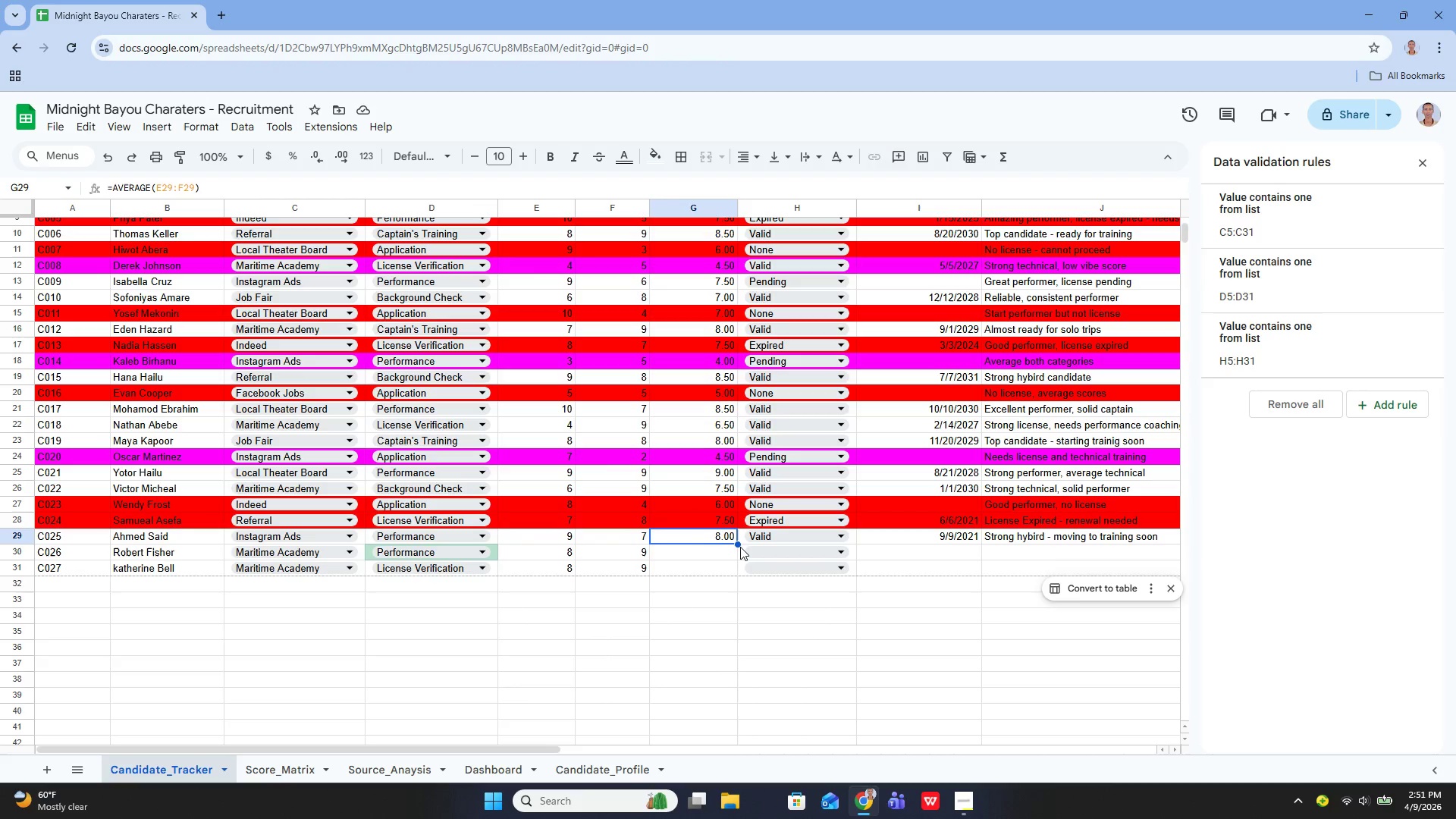 
left_click_drag(start_coordinate=[738, 545], to_coordinate=[733, 565])
 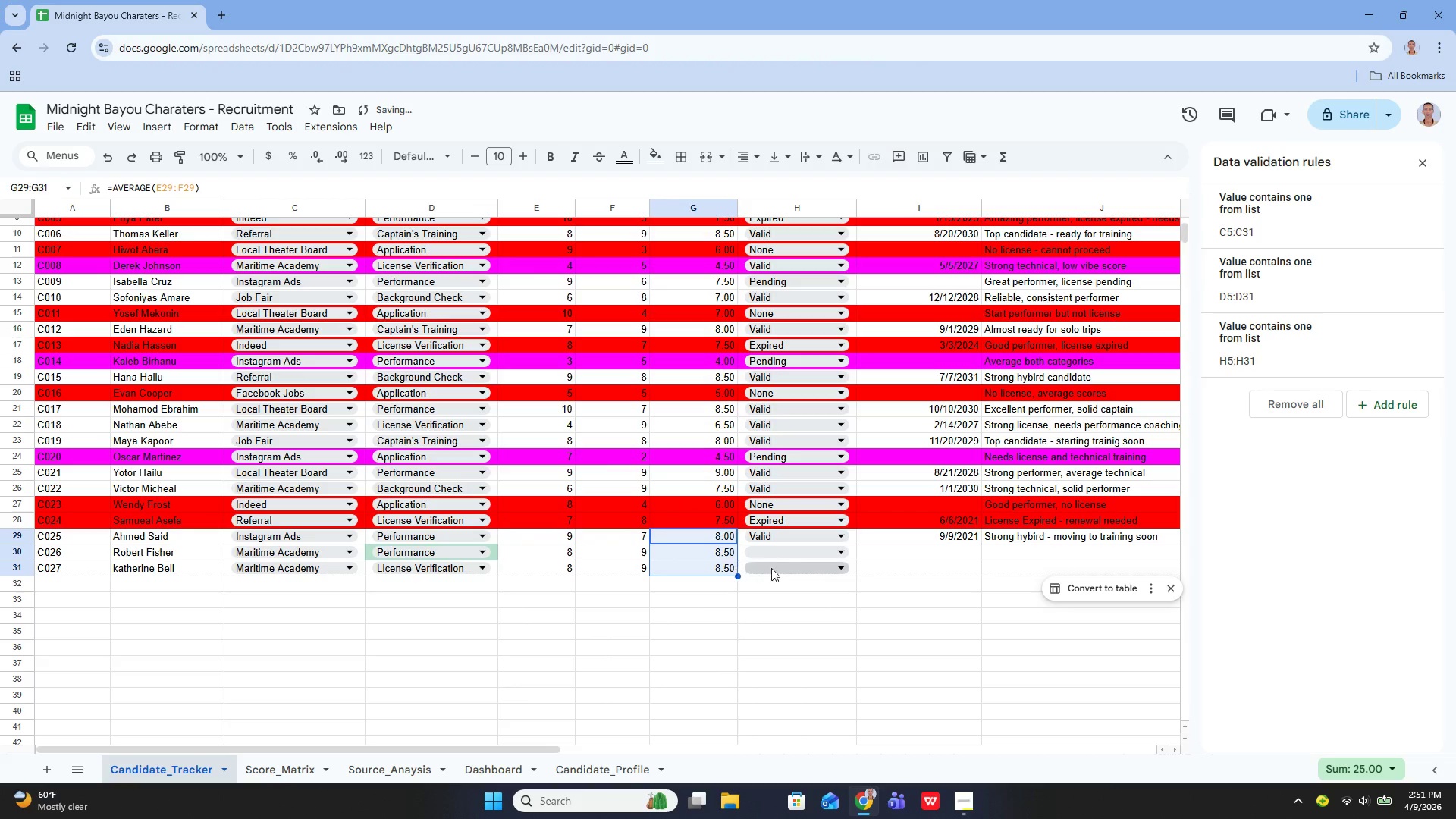 
left_click([799, 548])
 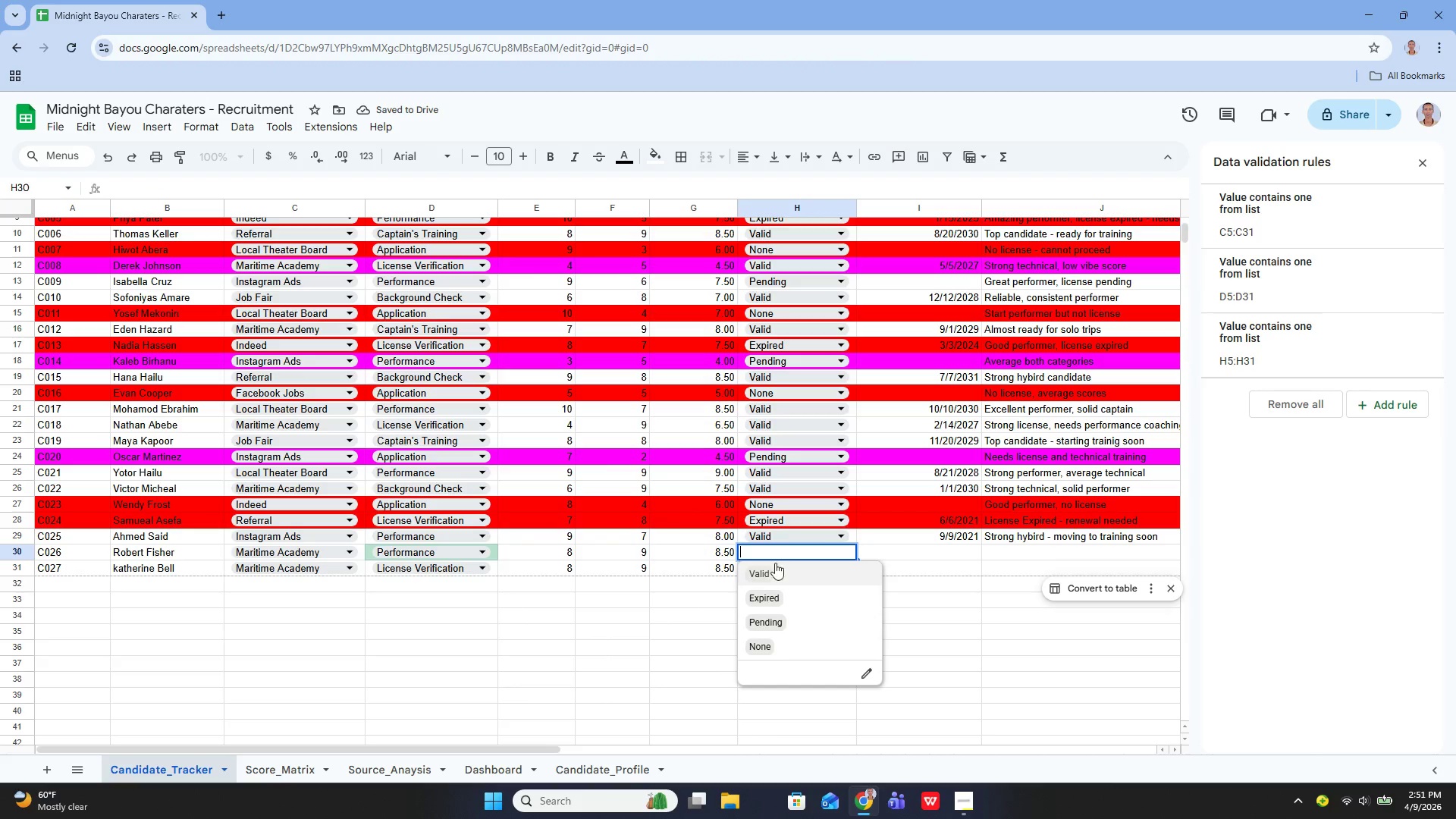 
left_click([773, 564])
 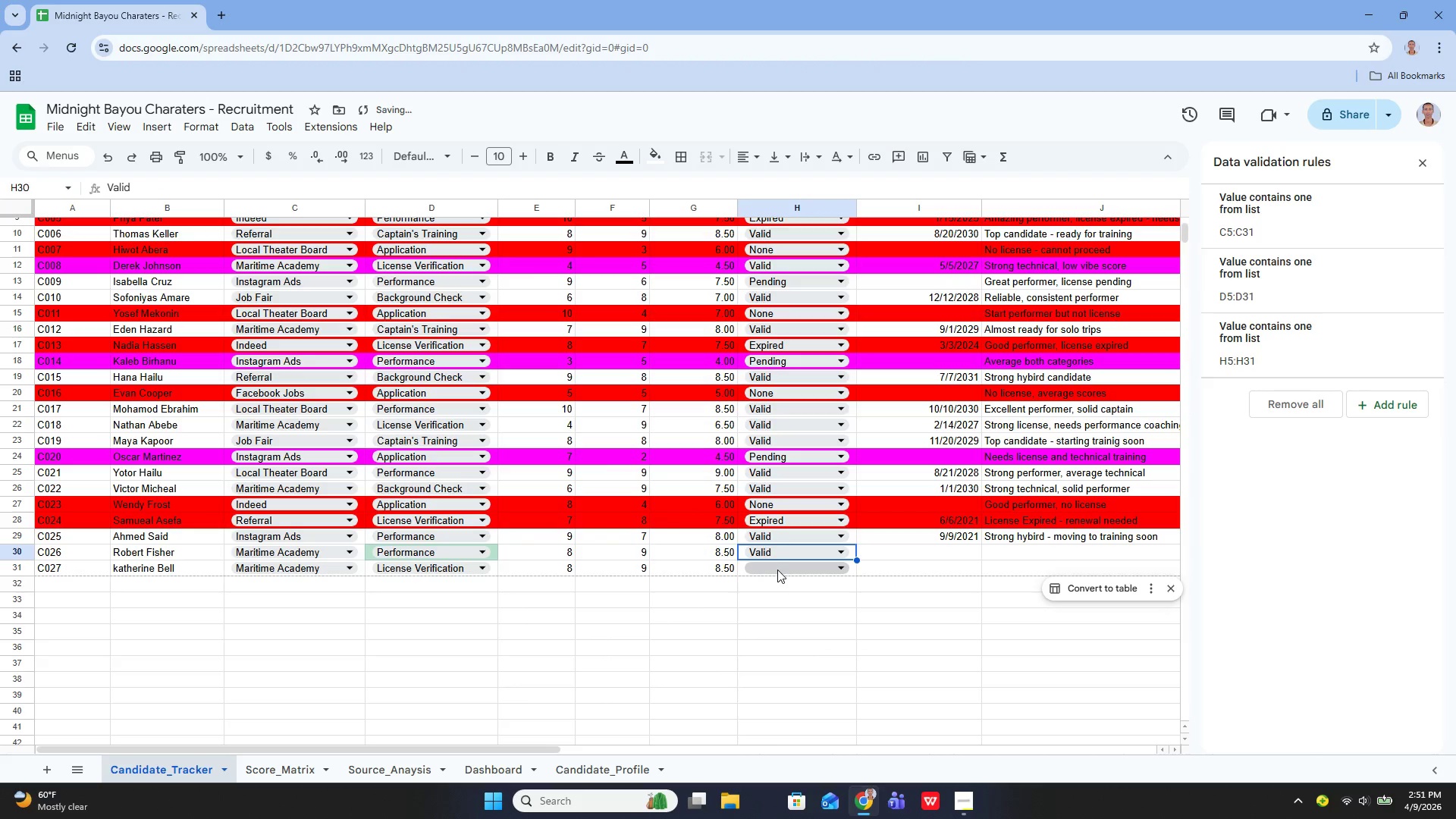 
left_click([777, 569])
 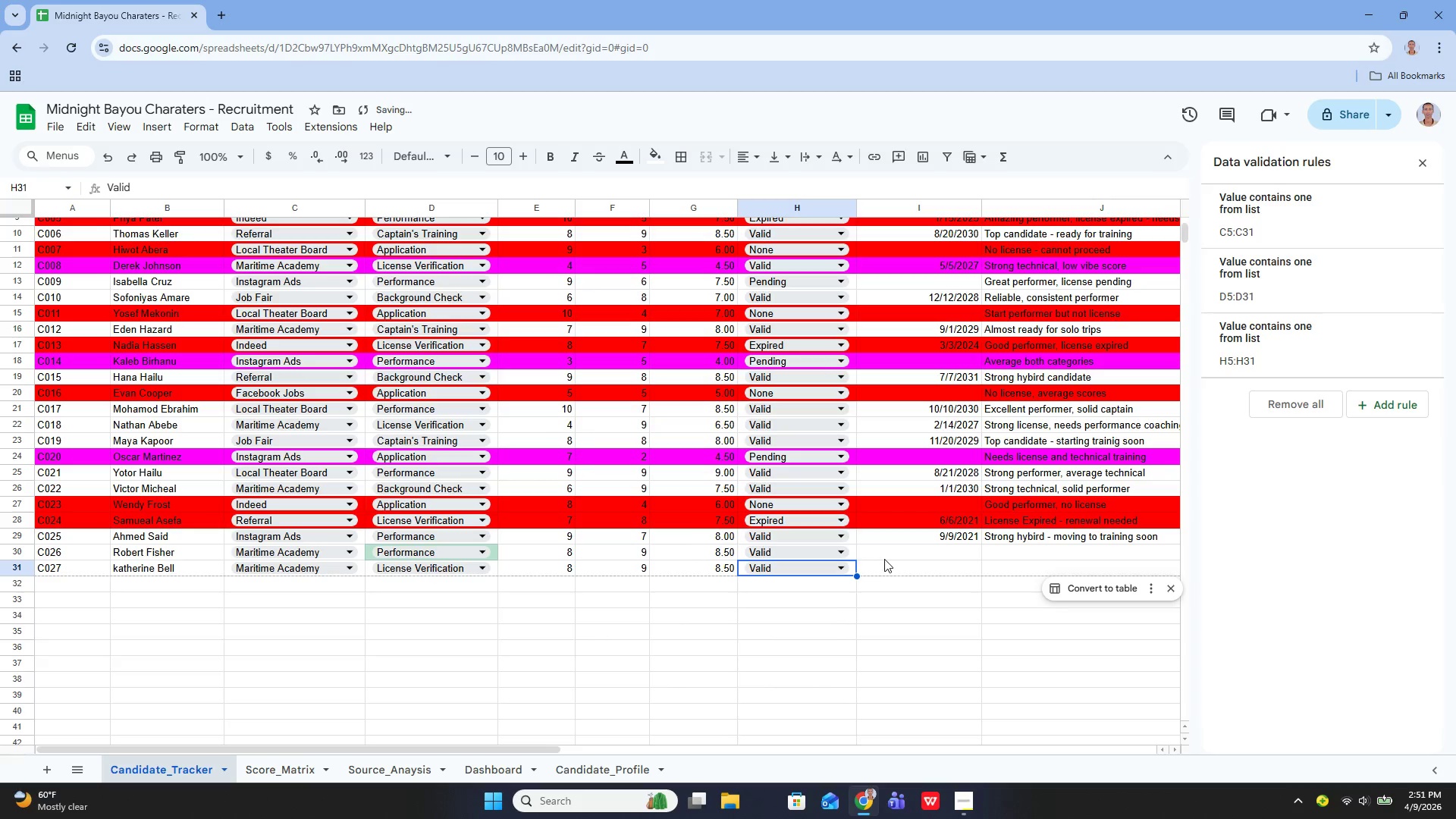 
double_click([884, 559])
 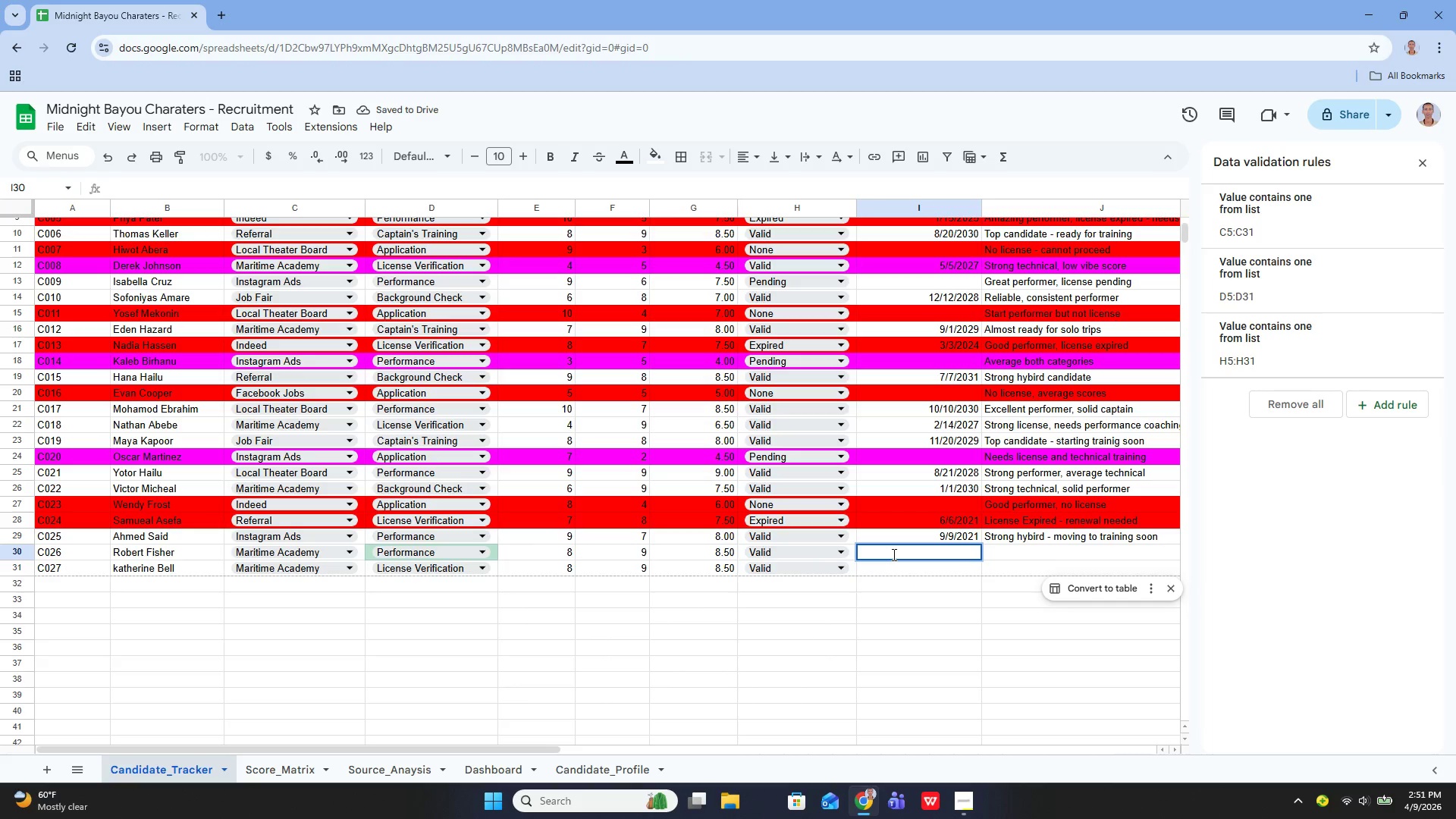 
type(10/10/207)
 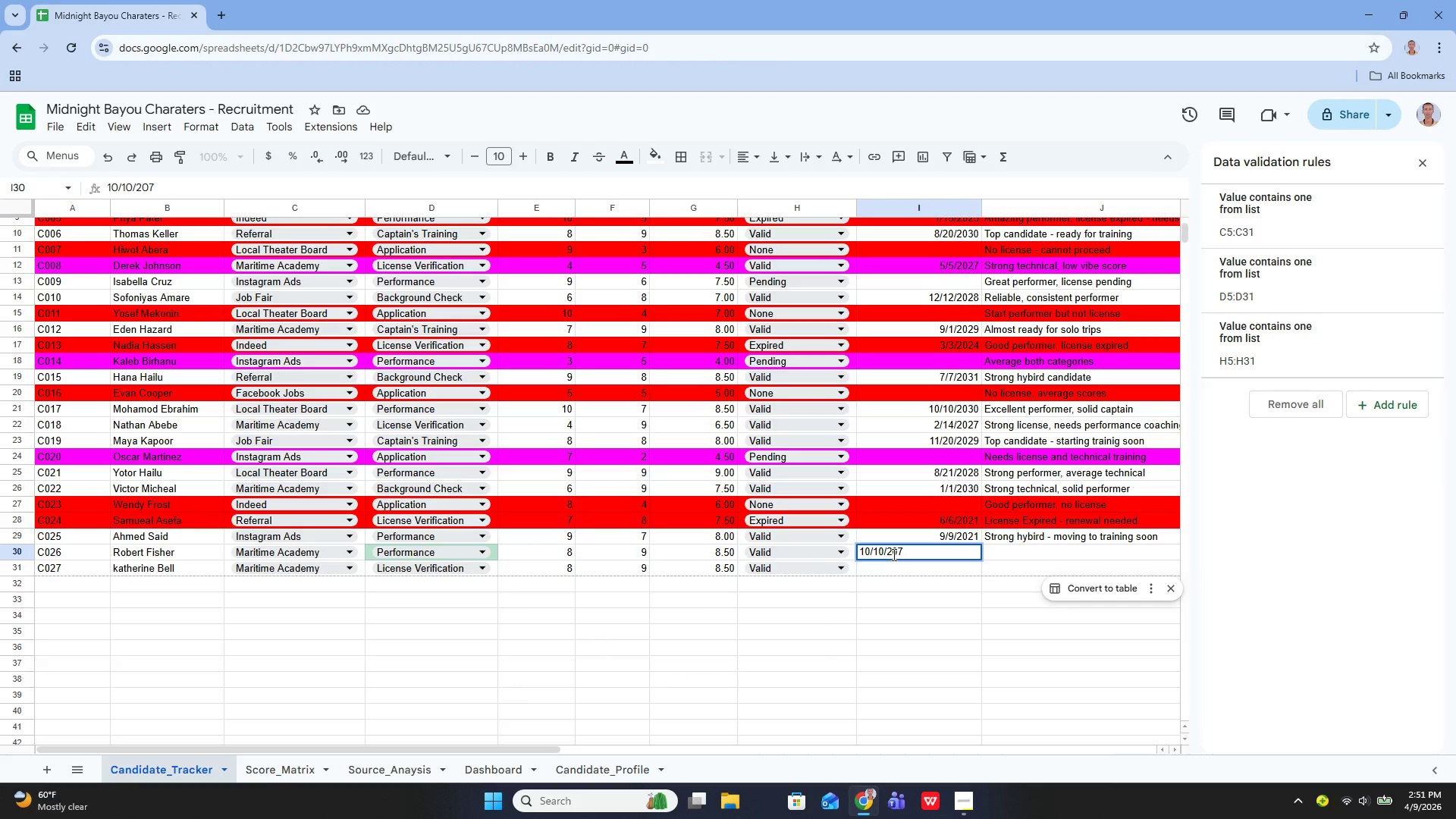 
key(Enter)
 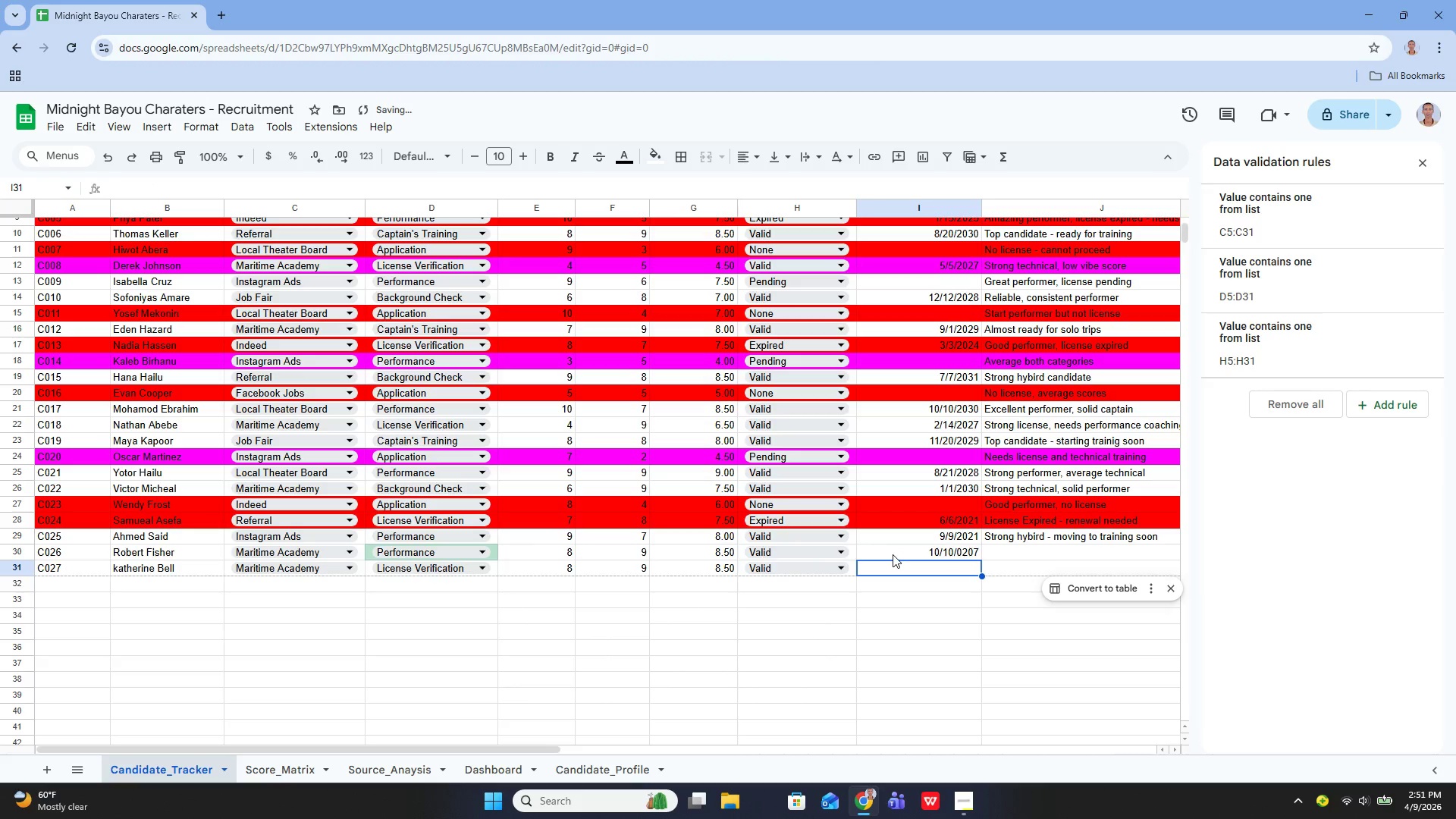 
key(ArrowUp)
 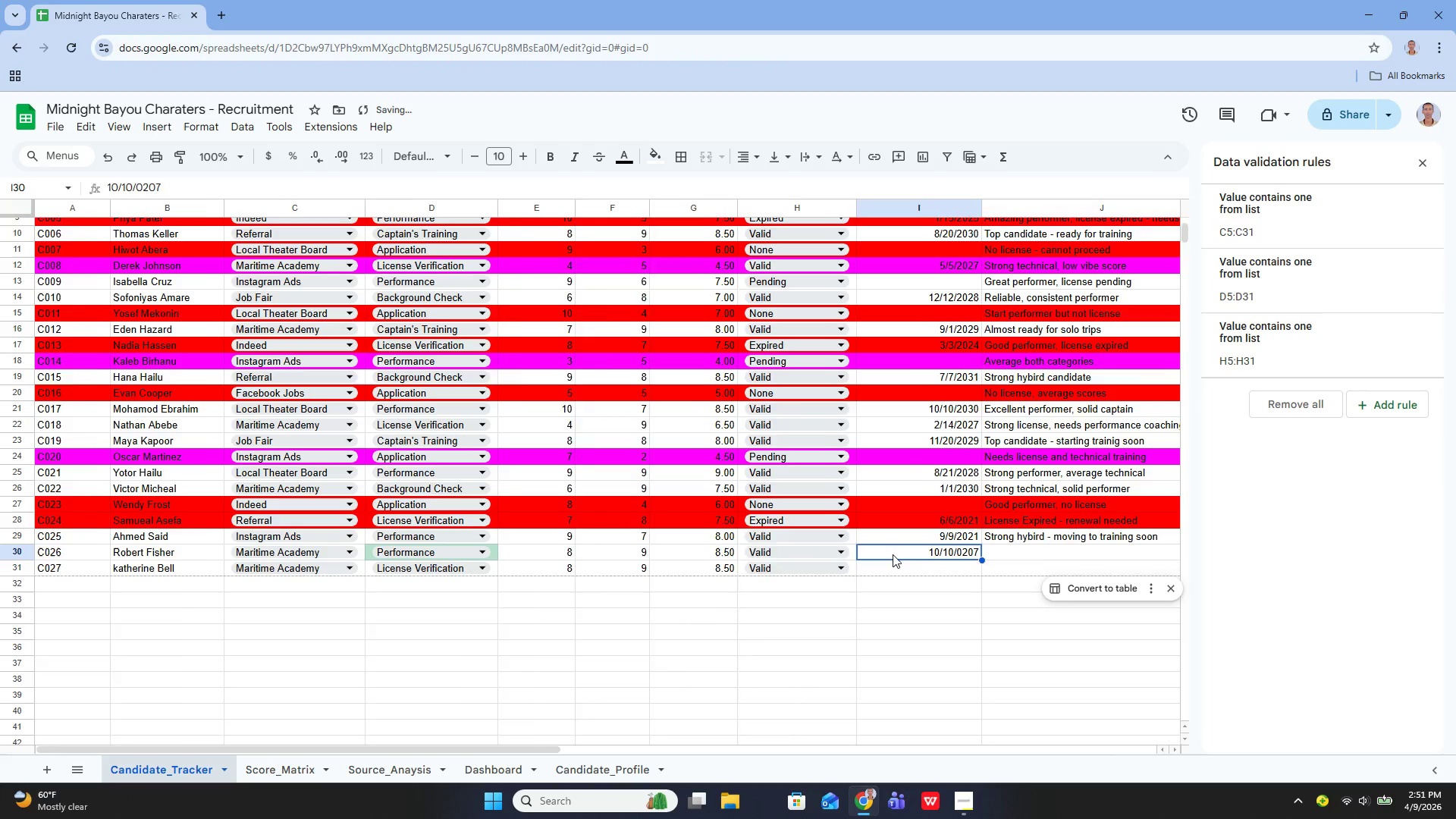 
key(ArrowRight)
 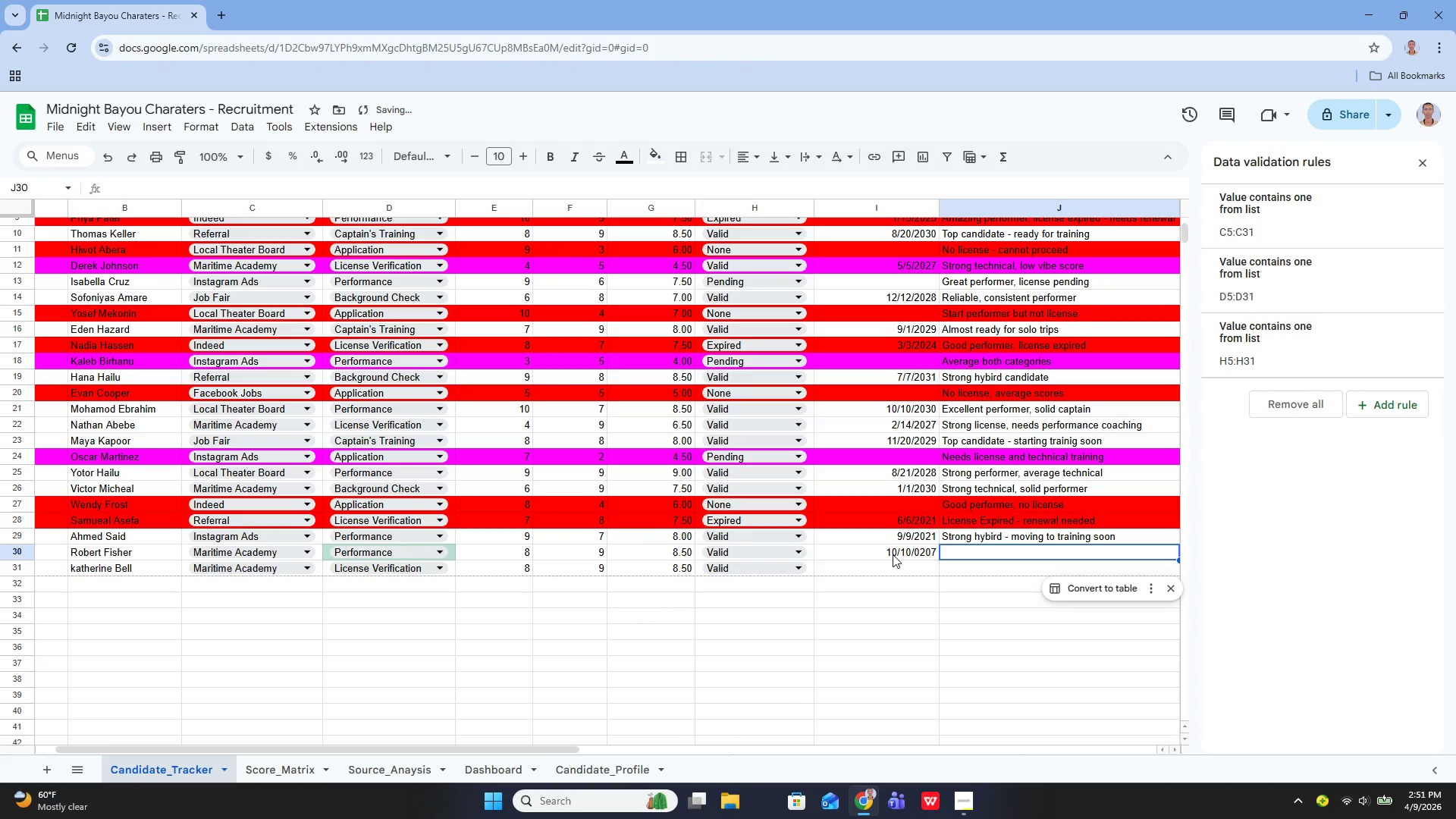 
key(Enter)
 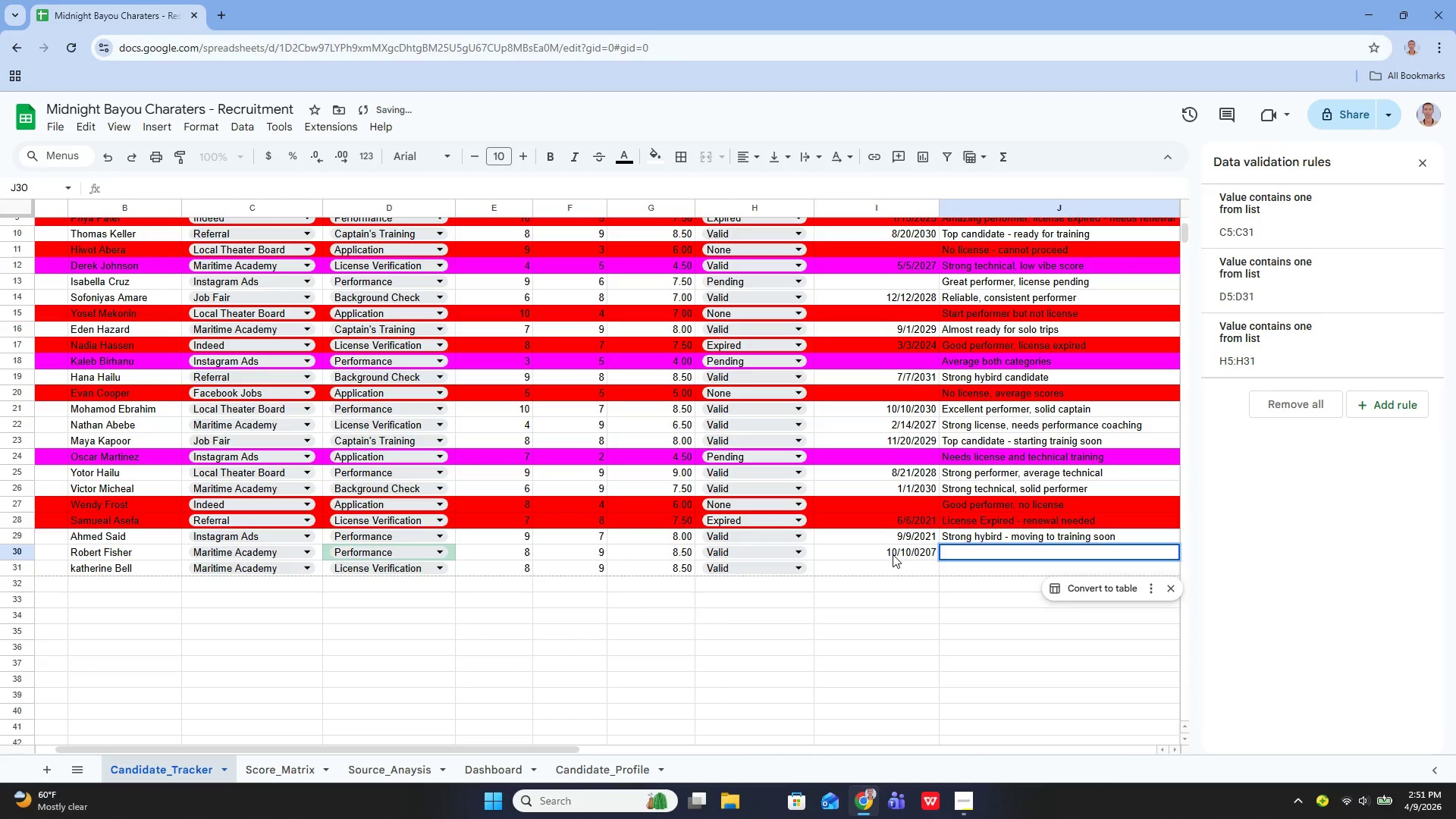 
type(Strong Performer)
 